 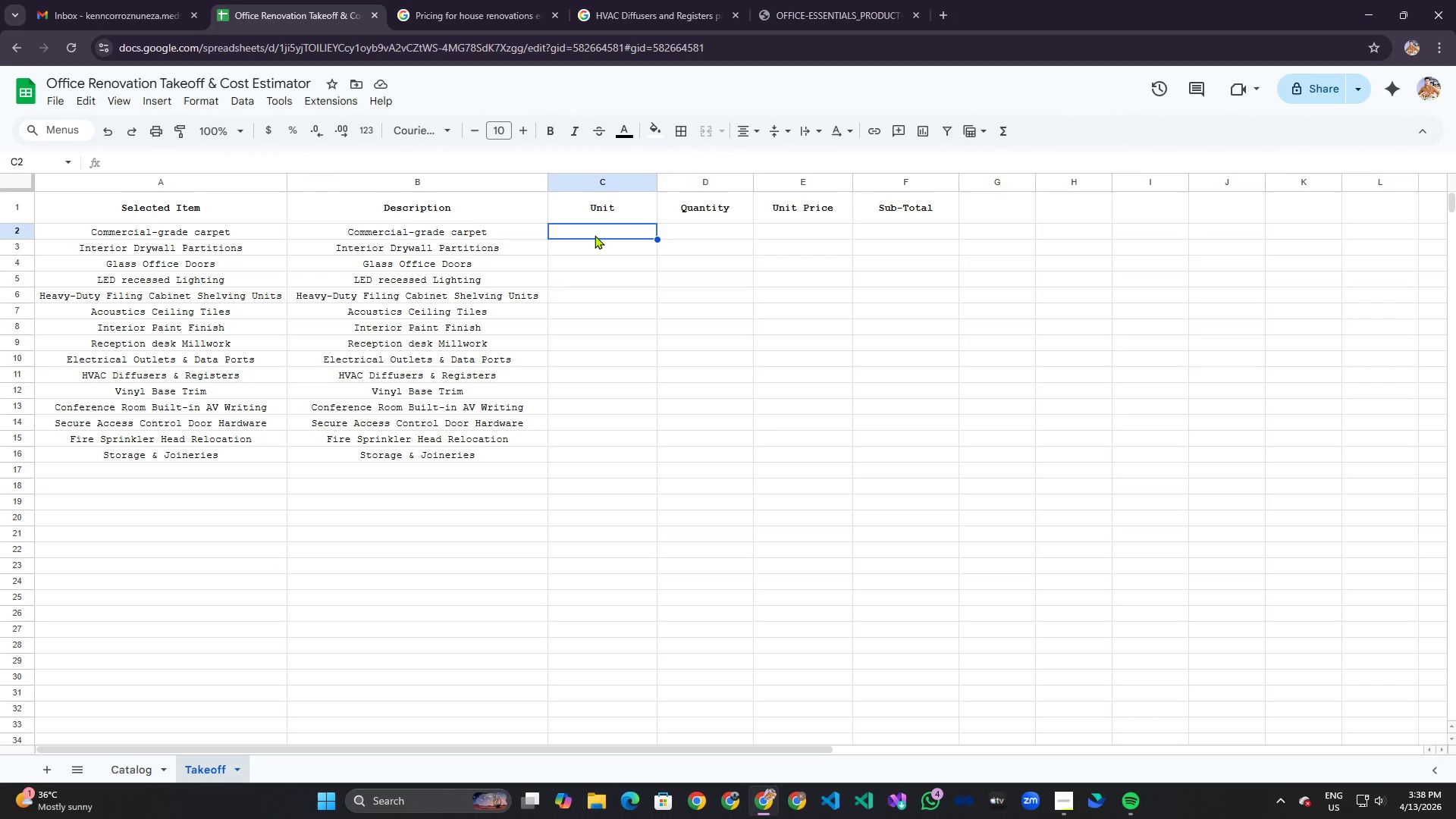 
key(Control+V)
 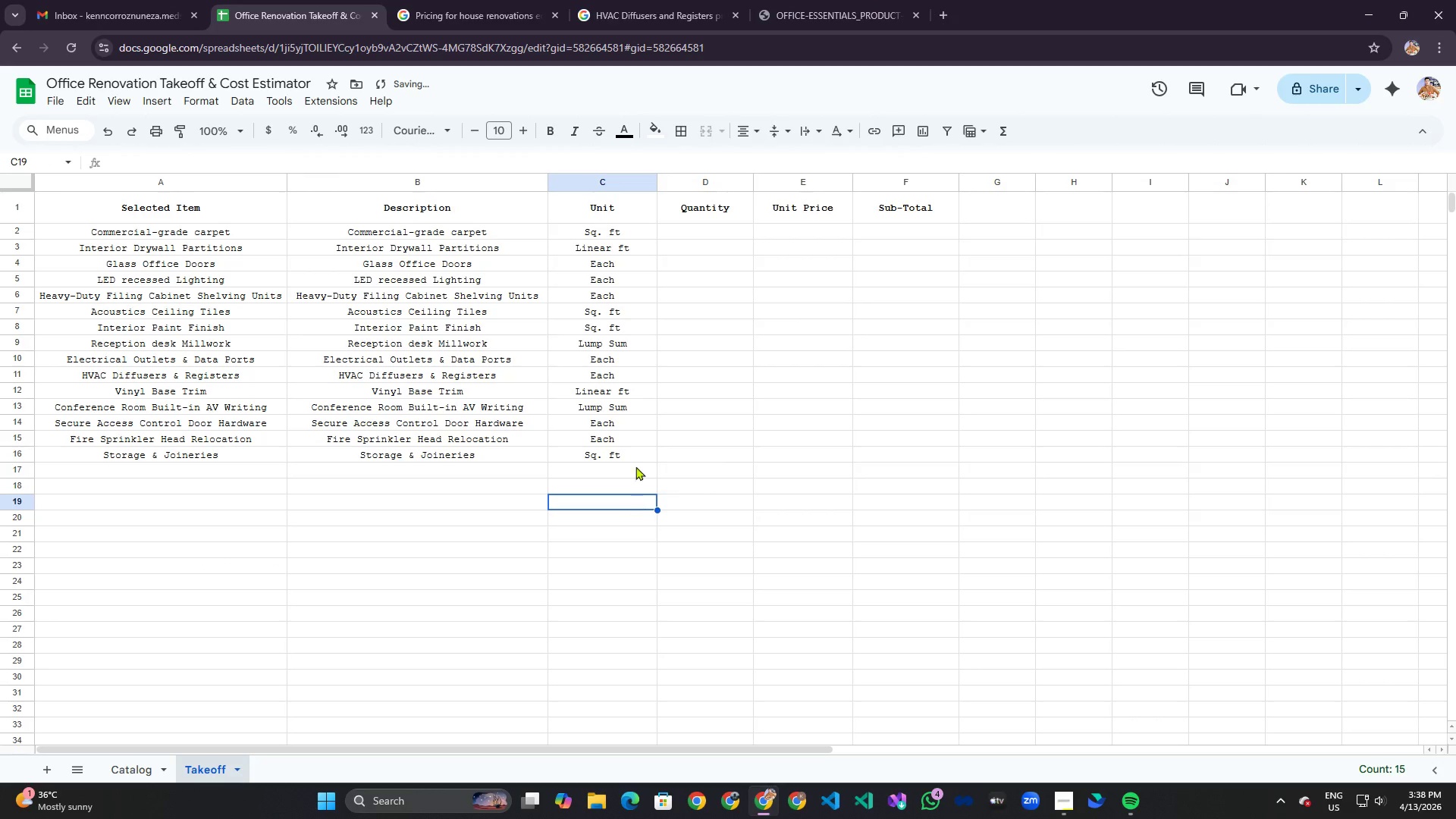 
double_click([692, 278])
 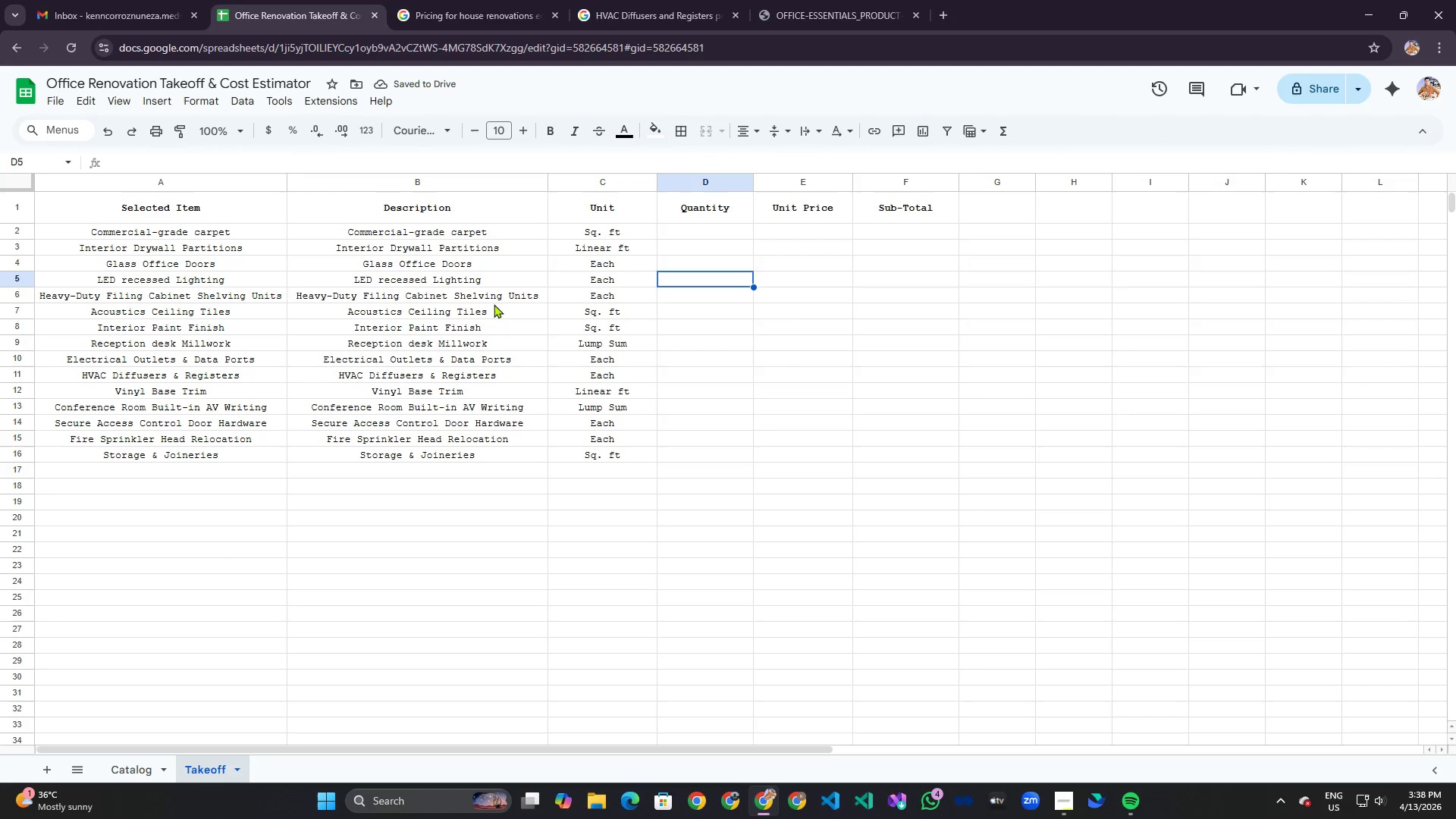 
left_click_drag(start_coordinate=[369, 228], to_coordinate=[422, 450])
 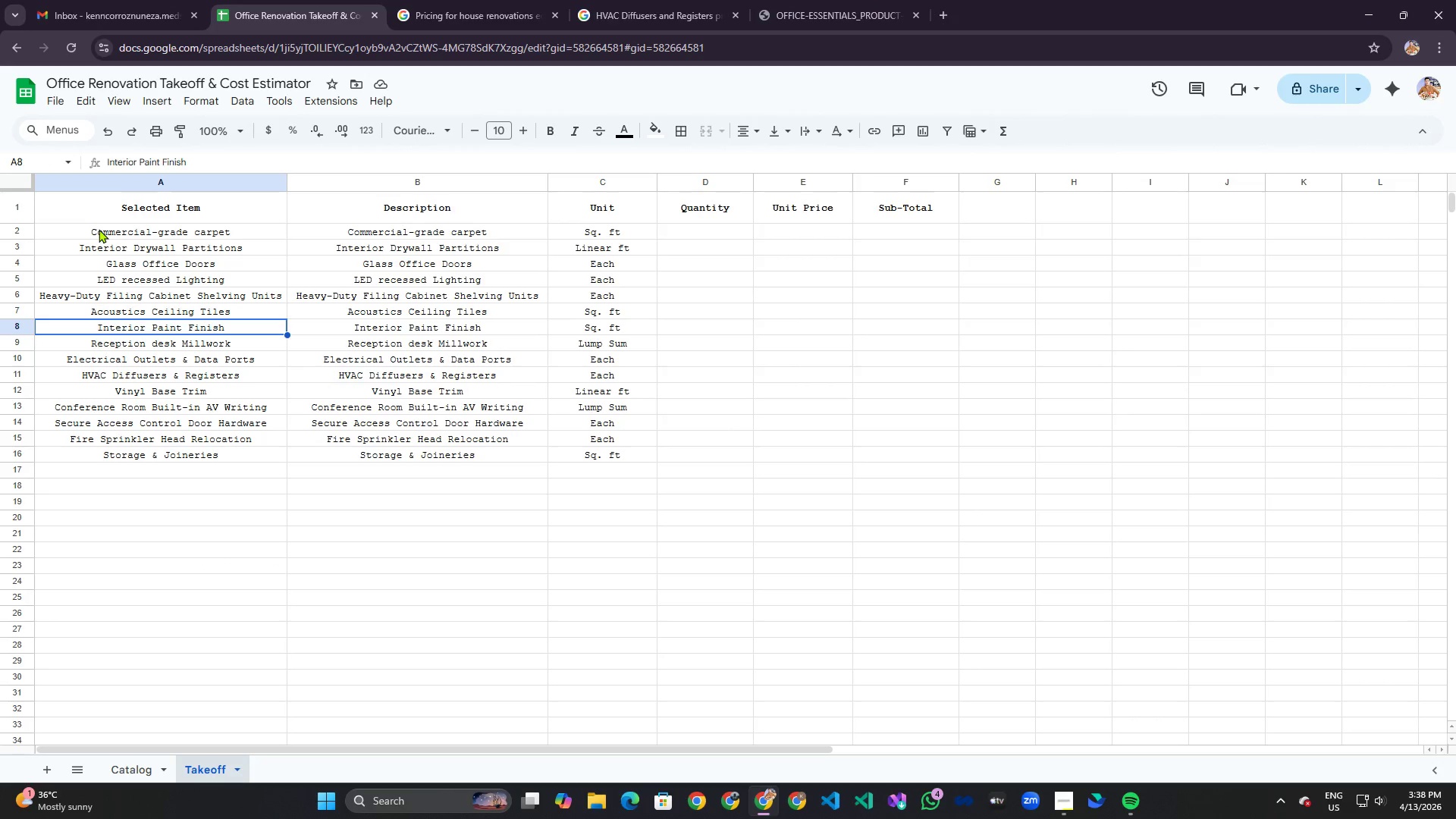 
left_click_drag(start_coordinate=[99, 229], to_coordinate=[553, 459])
 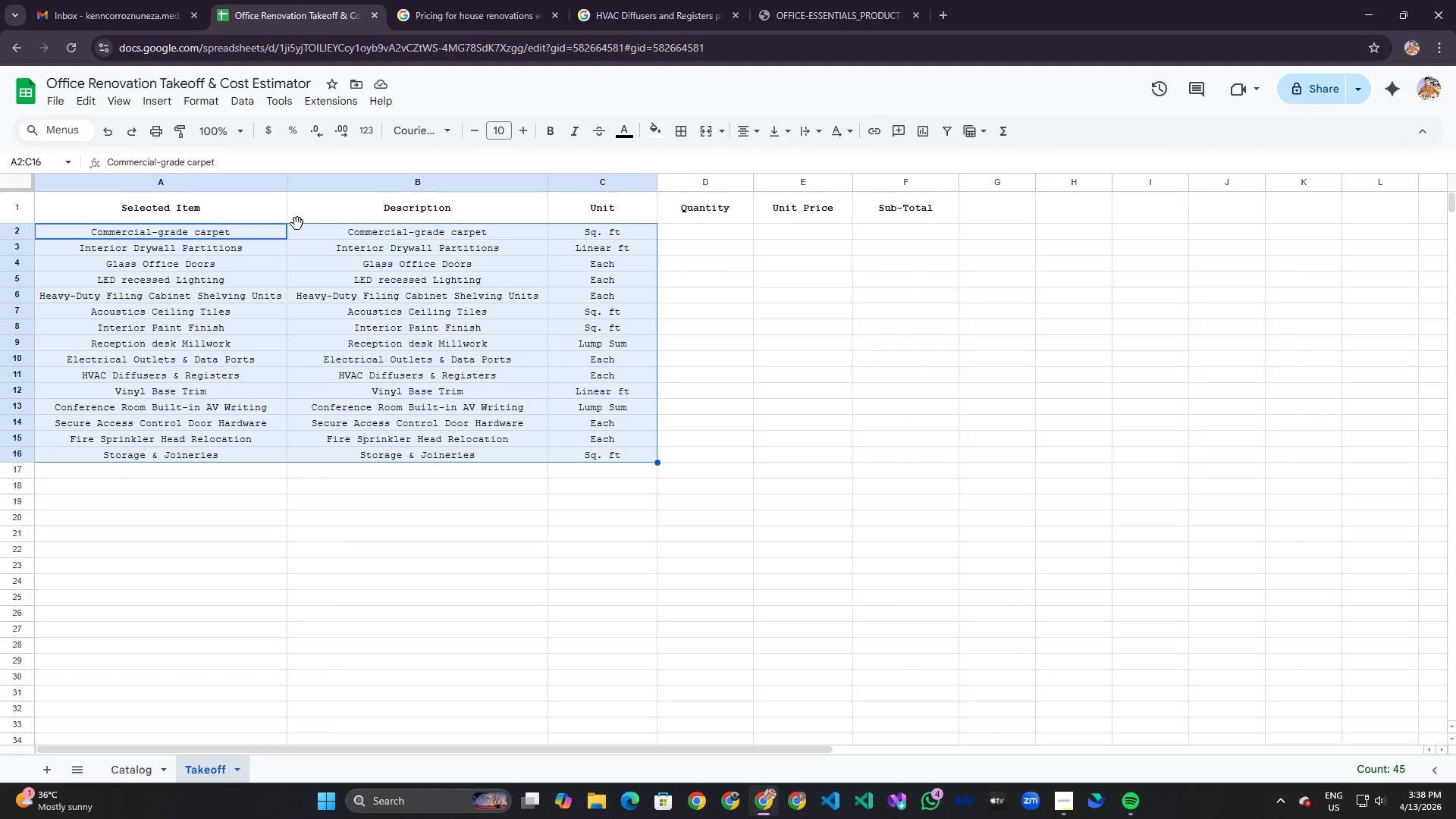 
left_click([403, 322])
 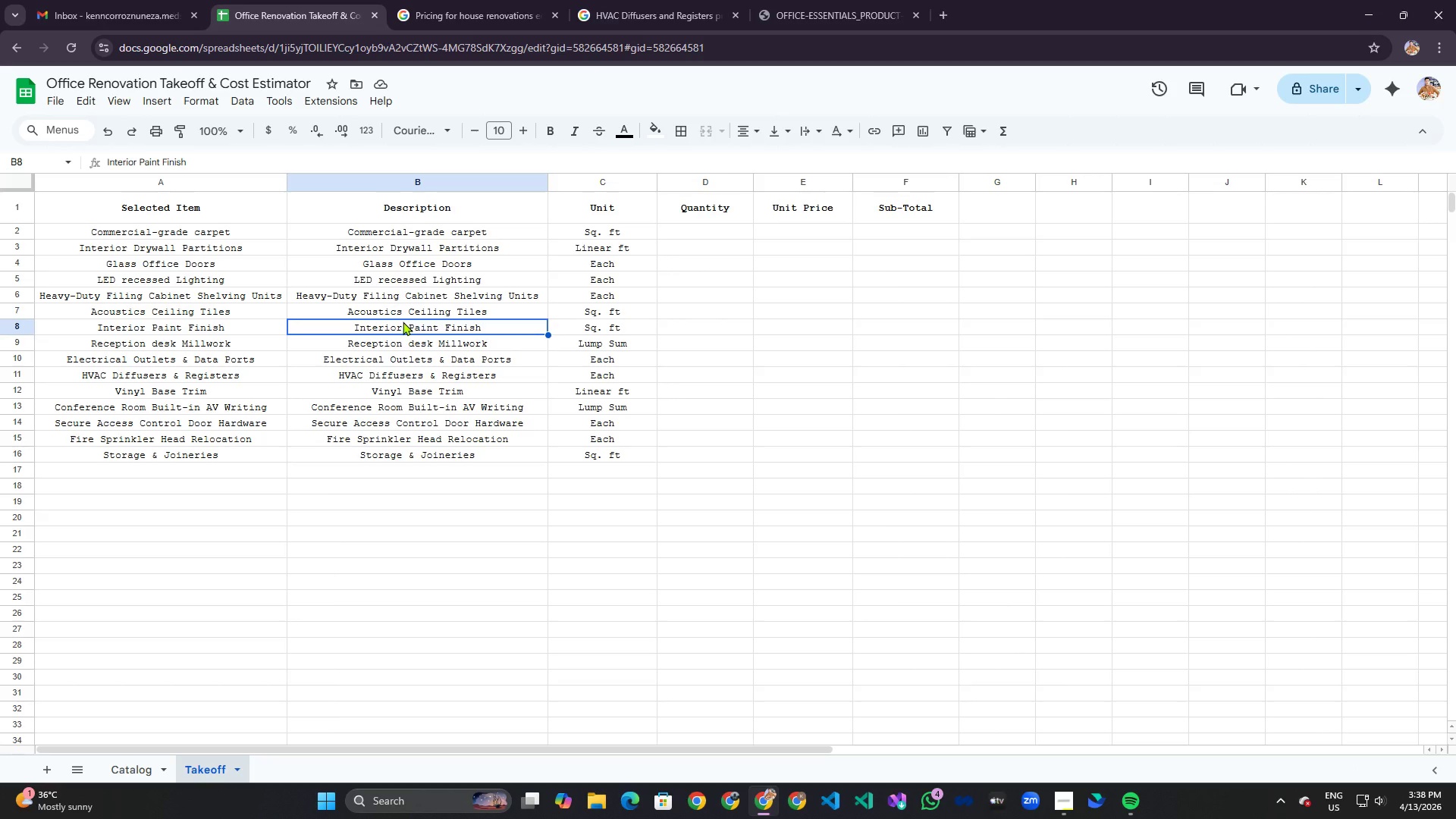 
left_click([403, 322])
 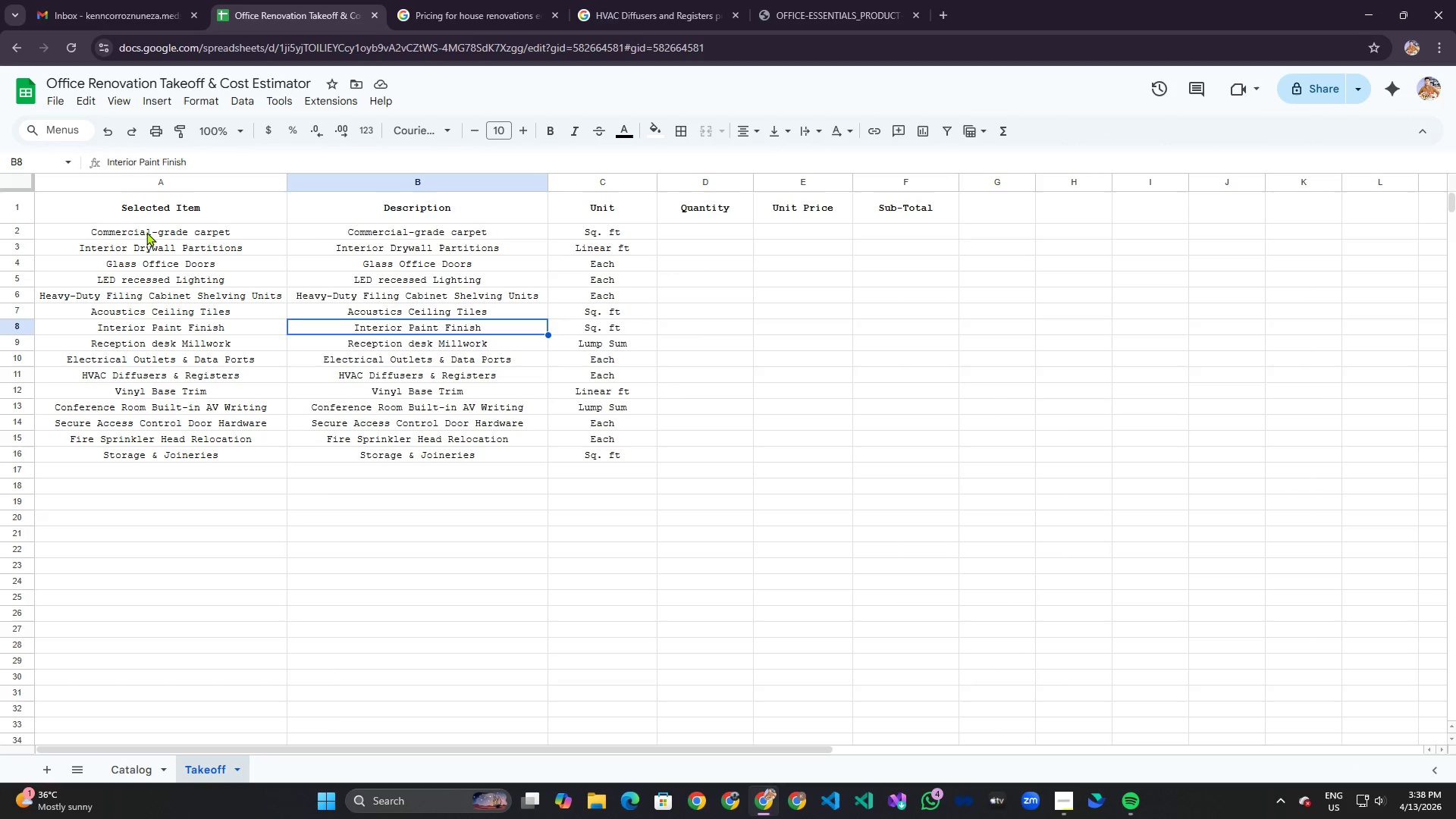 
left_click_drag(start_coordinate=[127, 227], to_coordinate=[937, 714])
 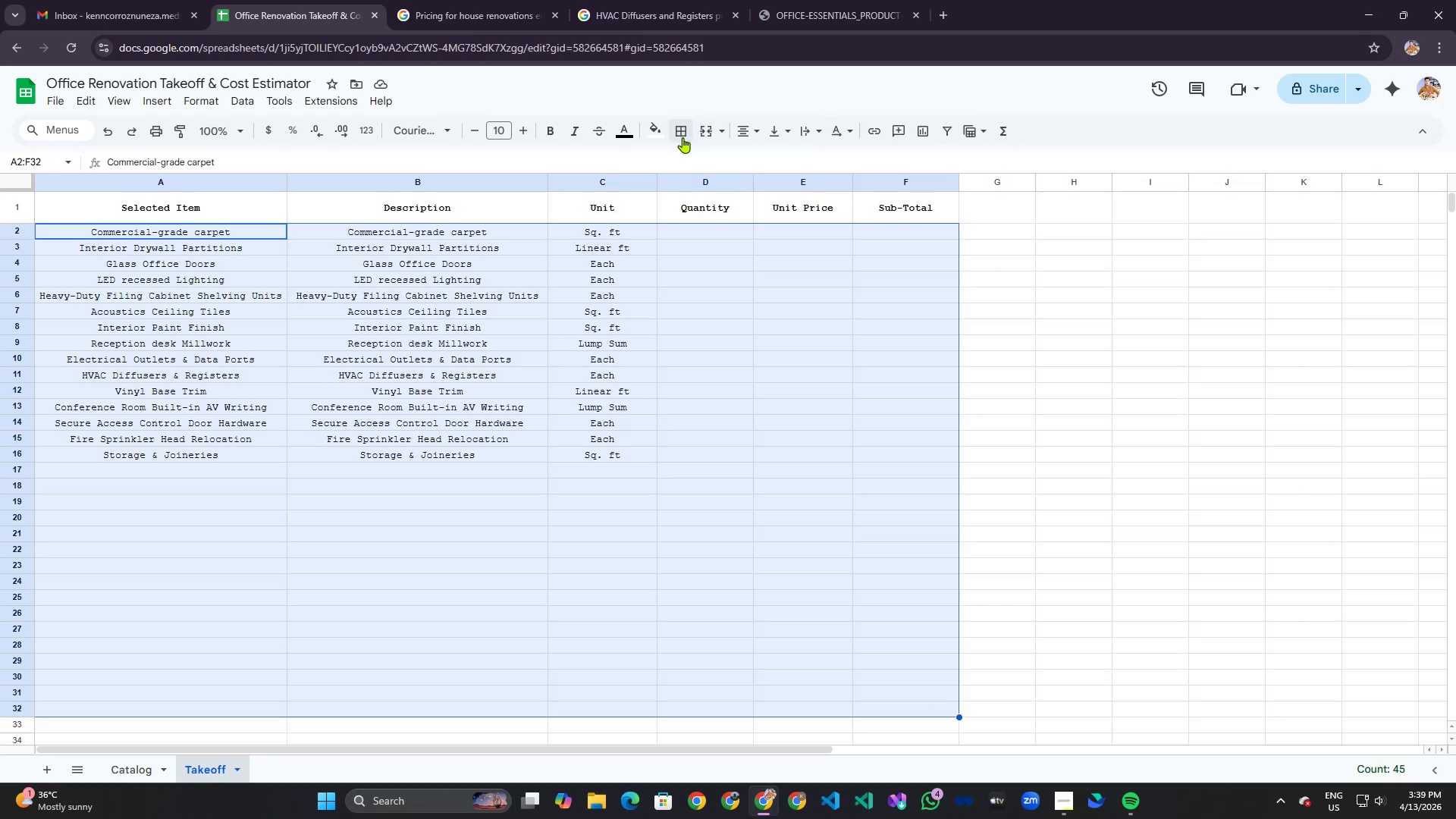 
left_click([677, 136])
 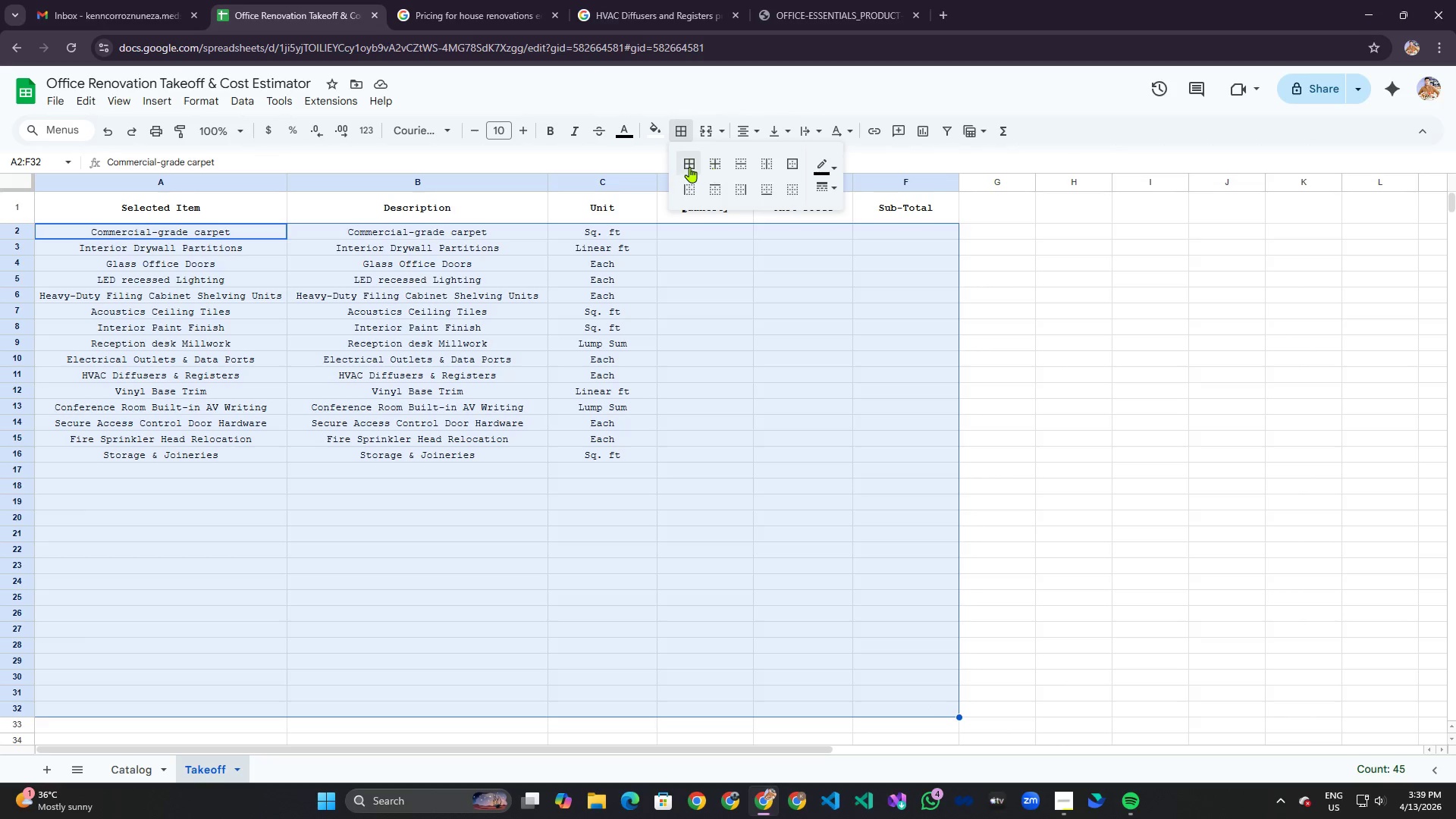 
left_click([682, 165])
 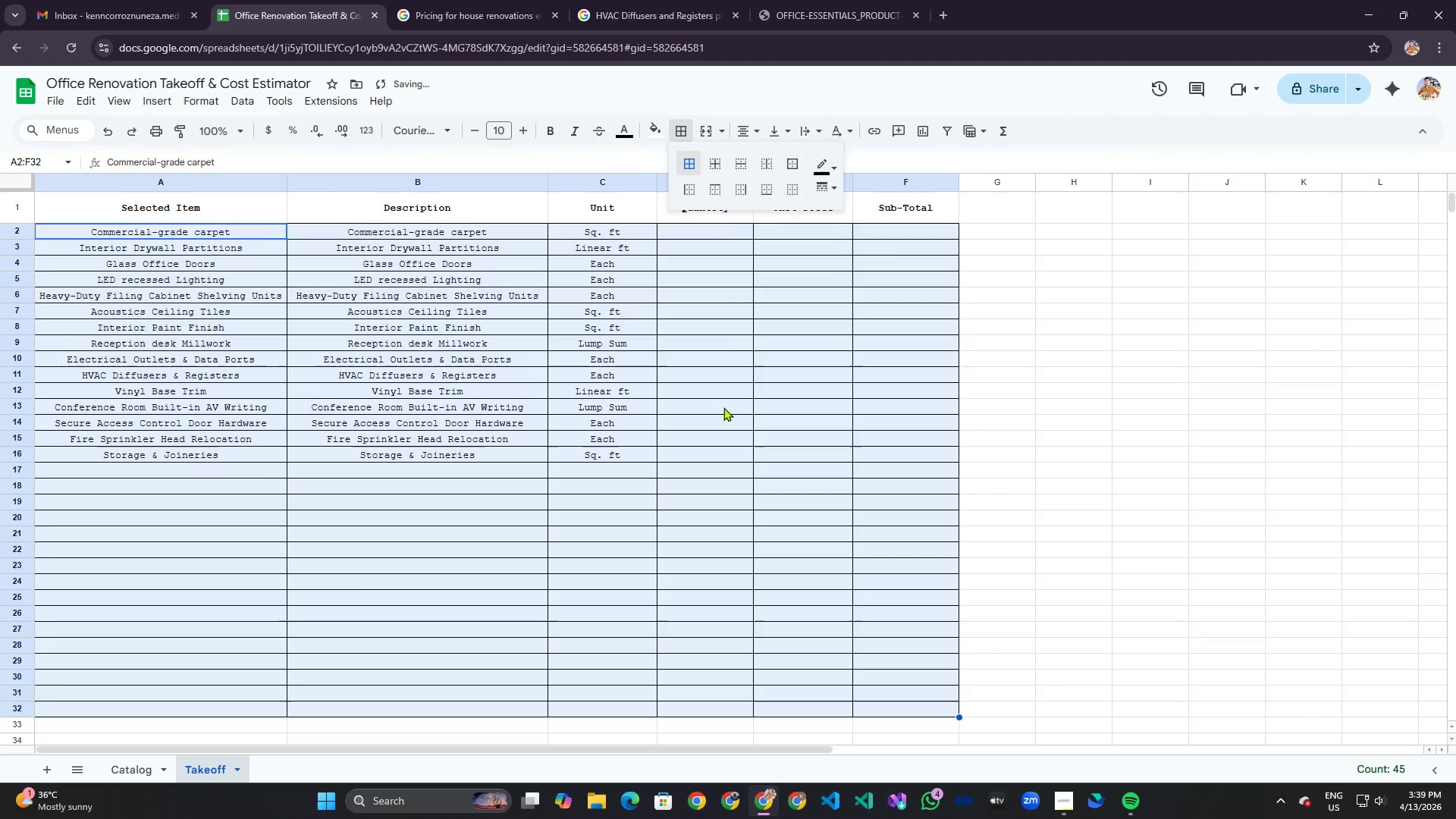 
left_click([723, 407])
 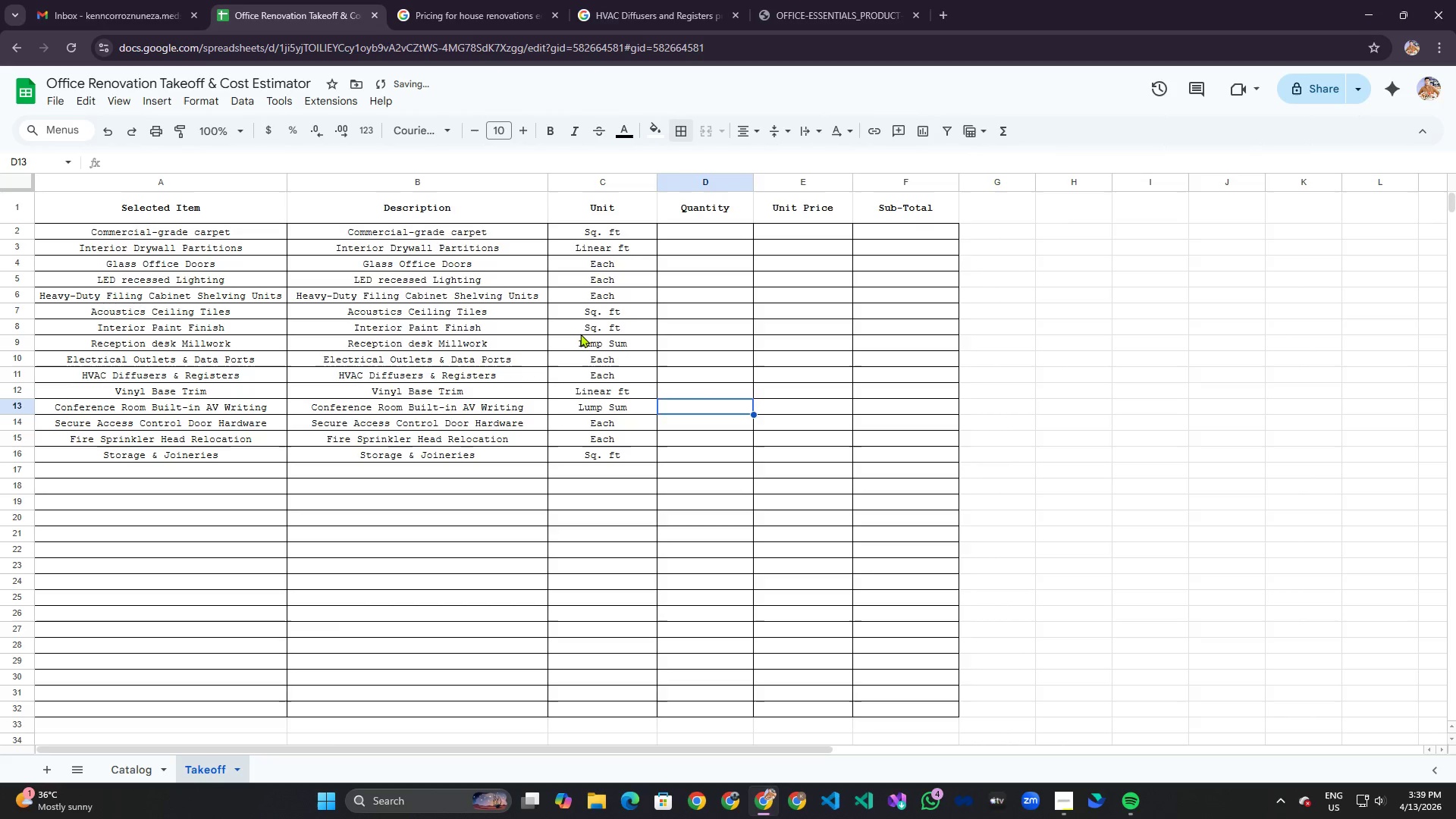 
left_click([579, 334])
 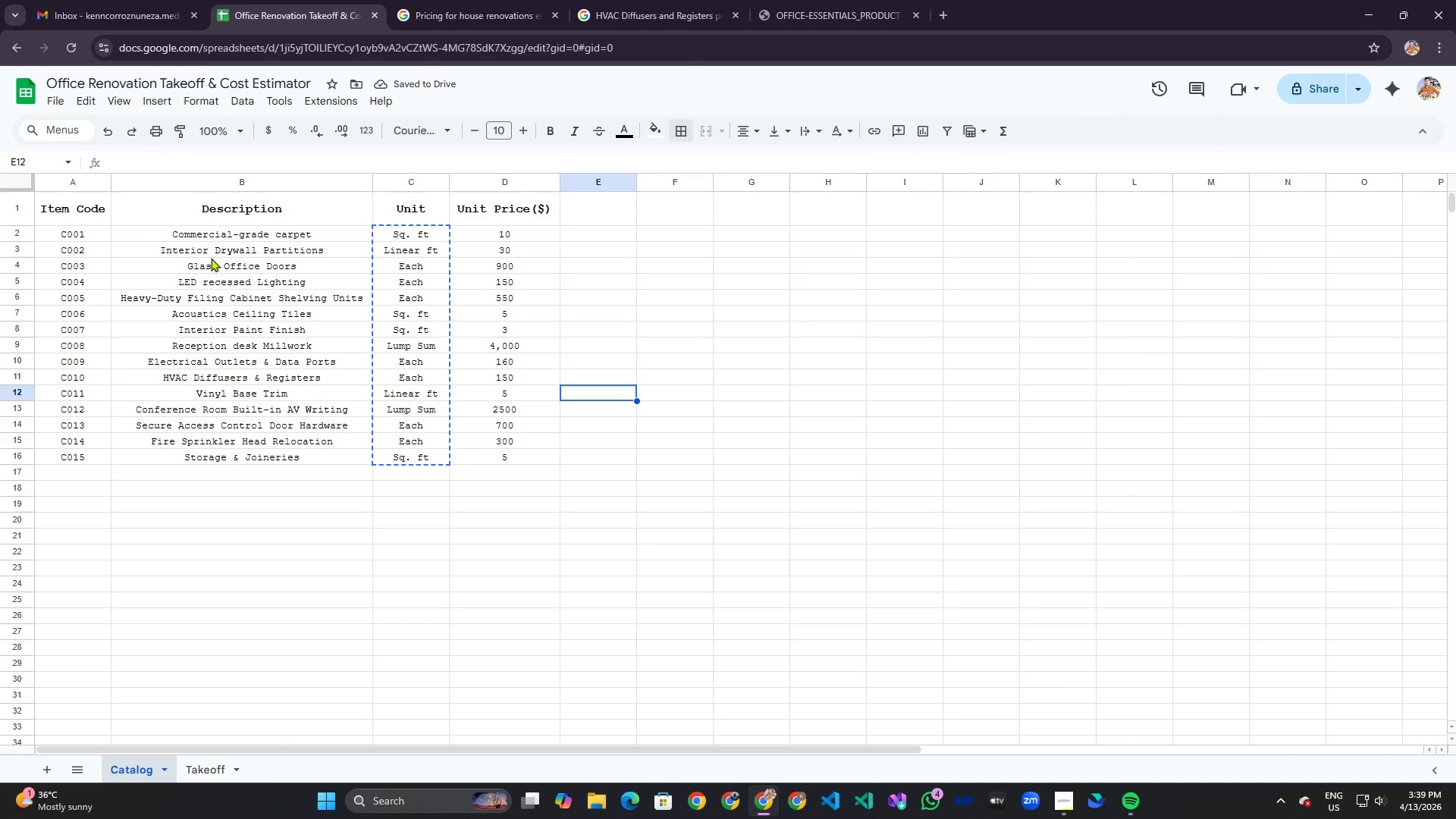 
left_click_drag(start_coordinate=[58, 203], to_coordinate=[620, 457])
 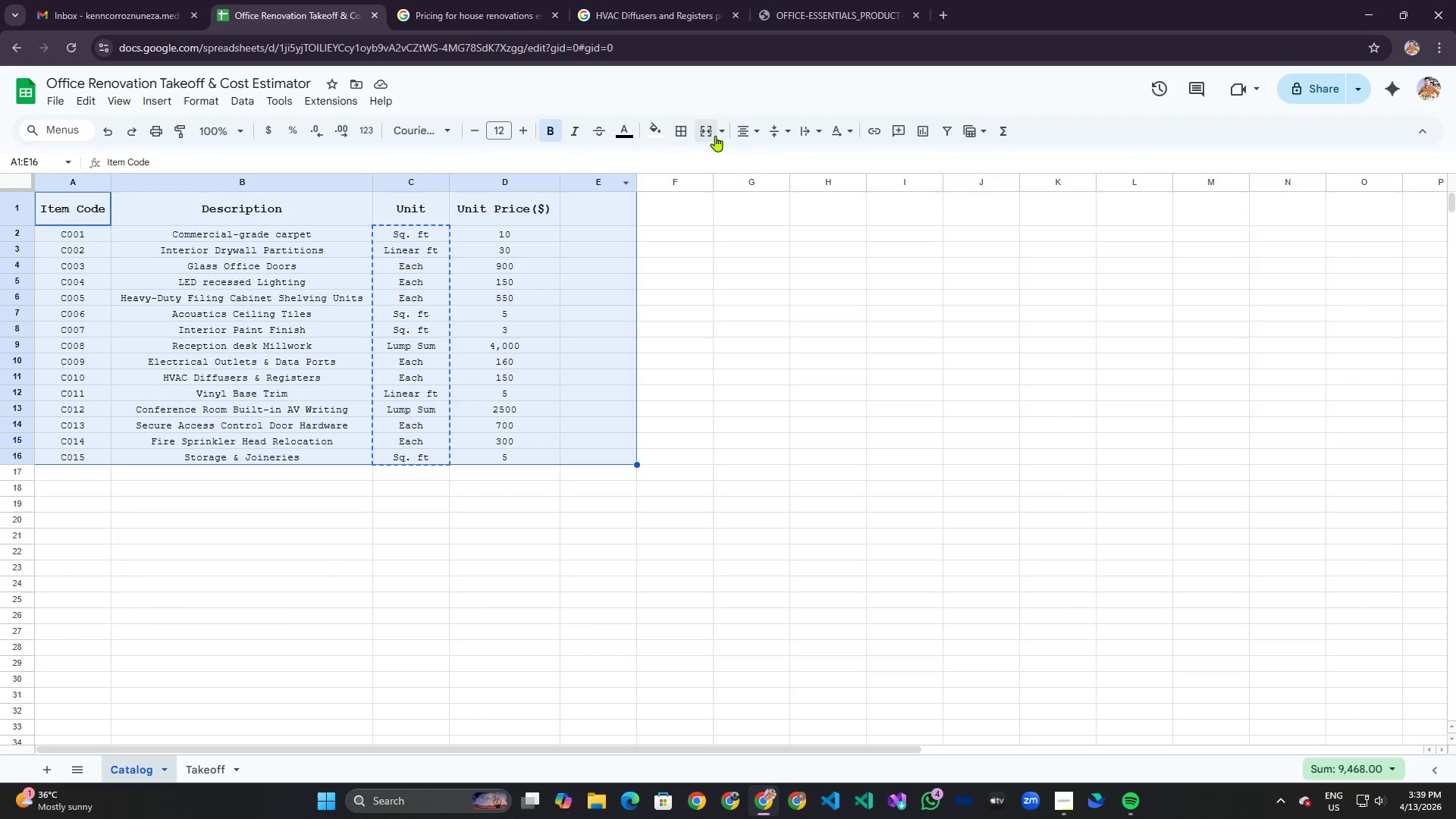 
left_click([679, 133])
 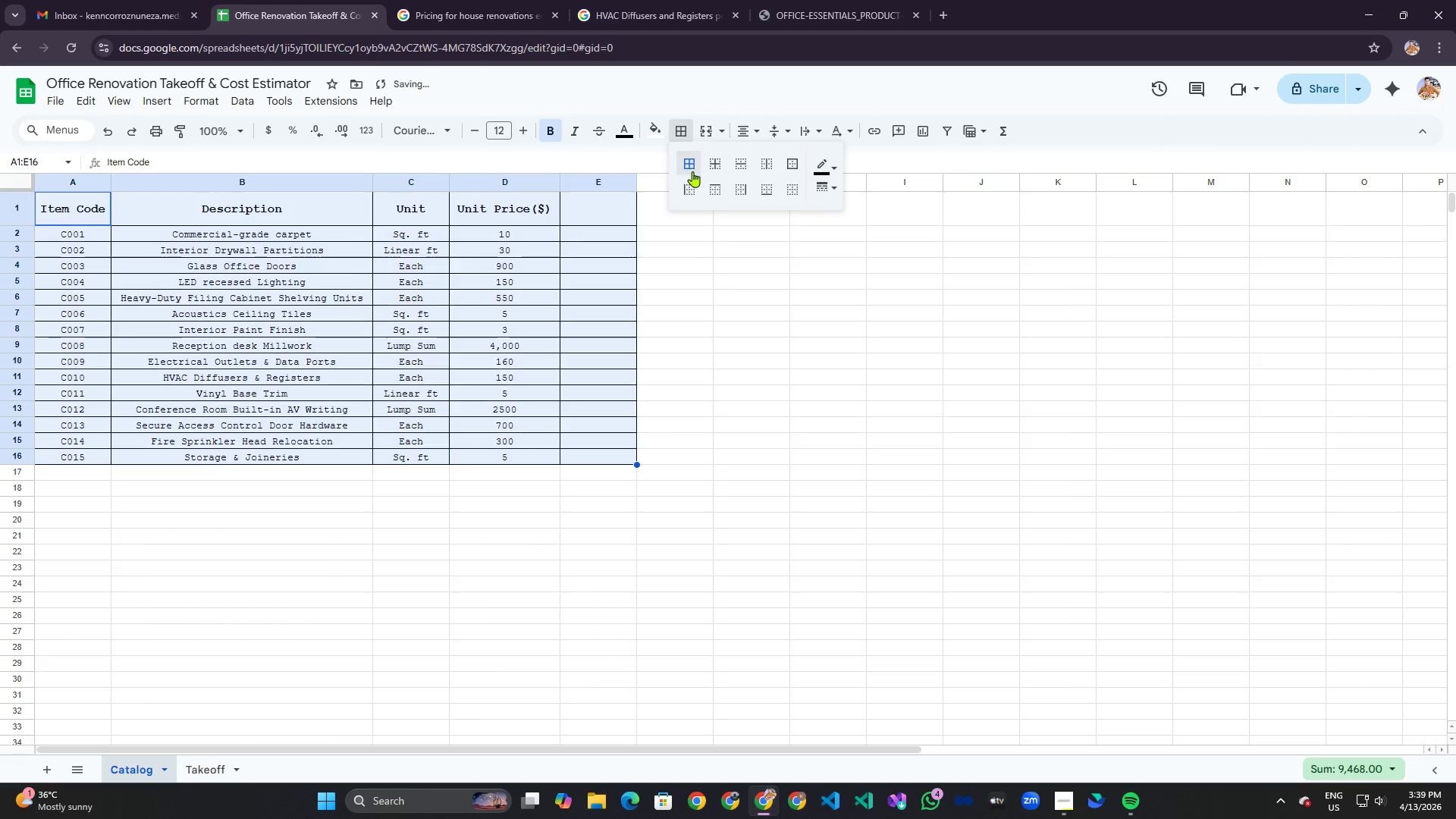 
double_click([640, 406])
 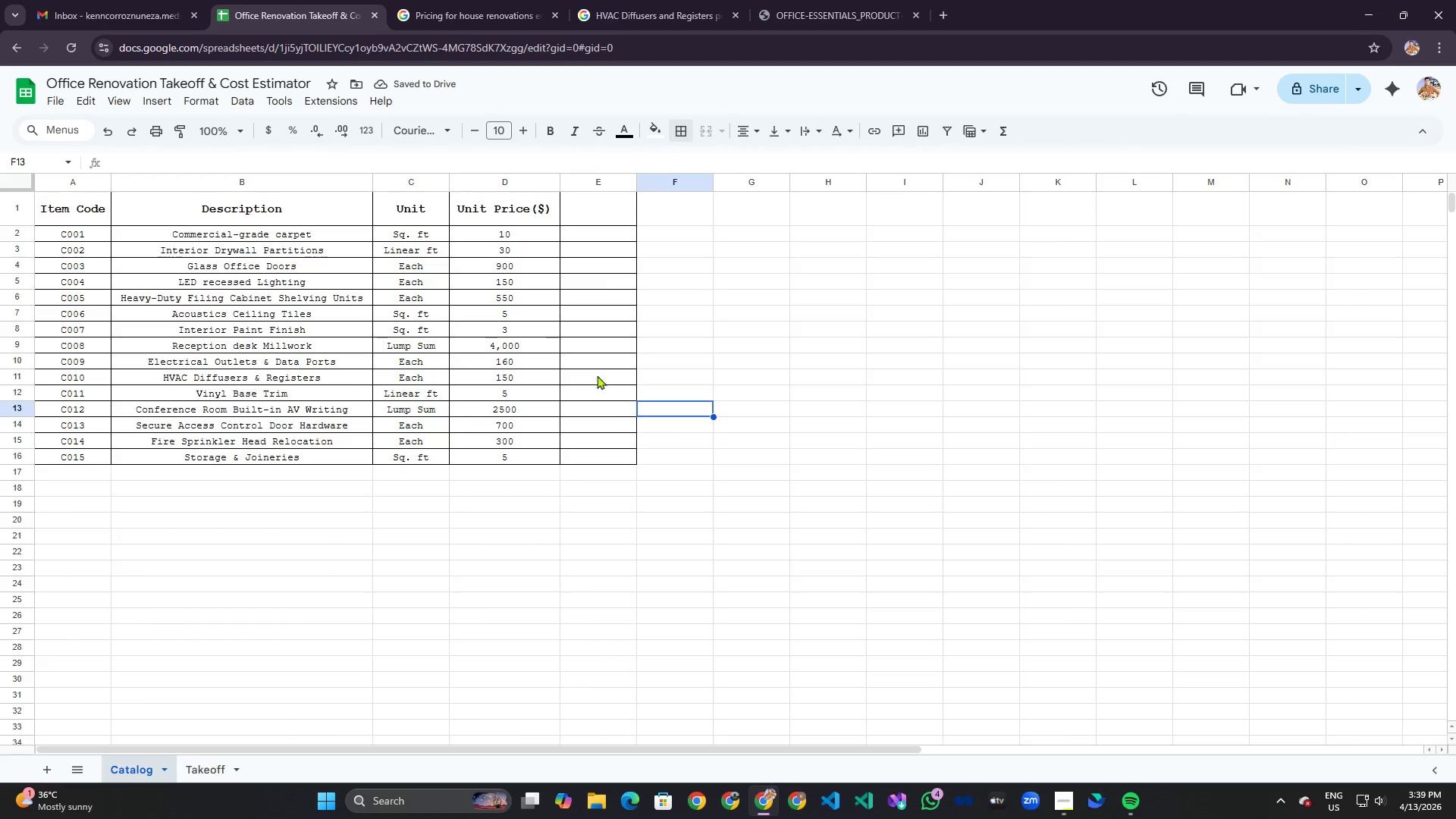 
left_click([510, 469])
 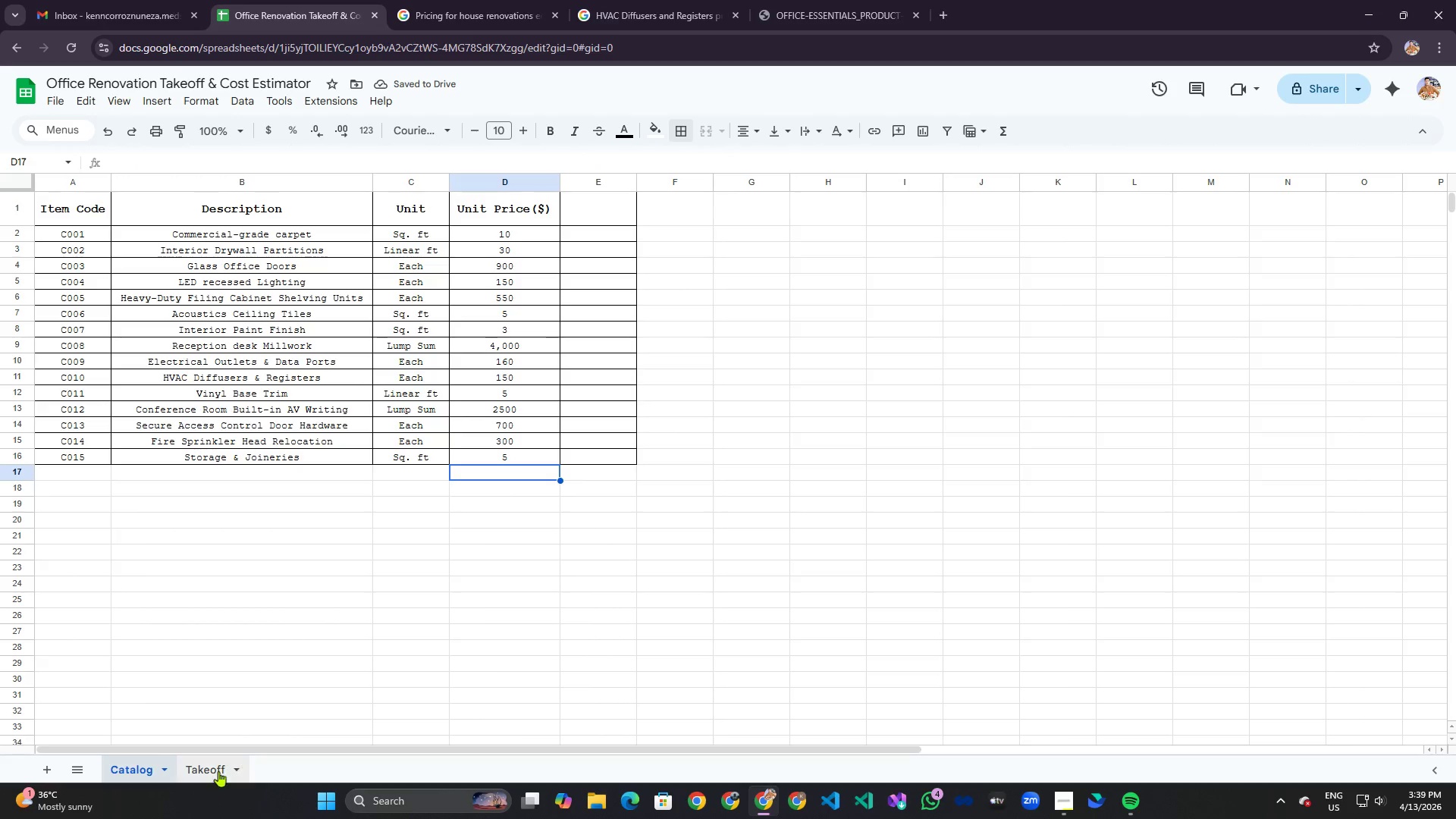 
left_click([199, 767])
 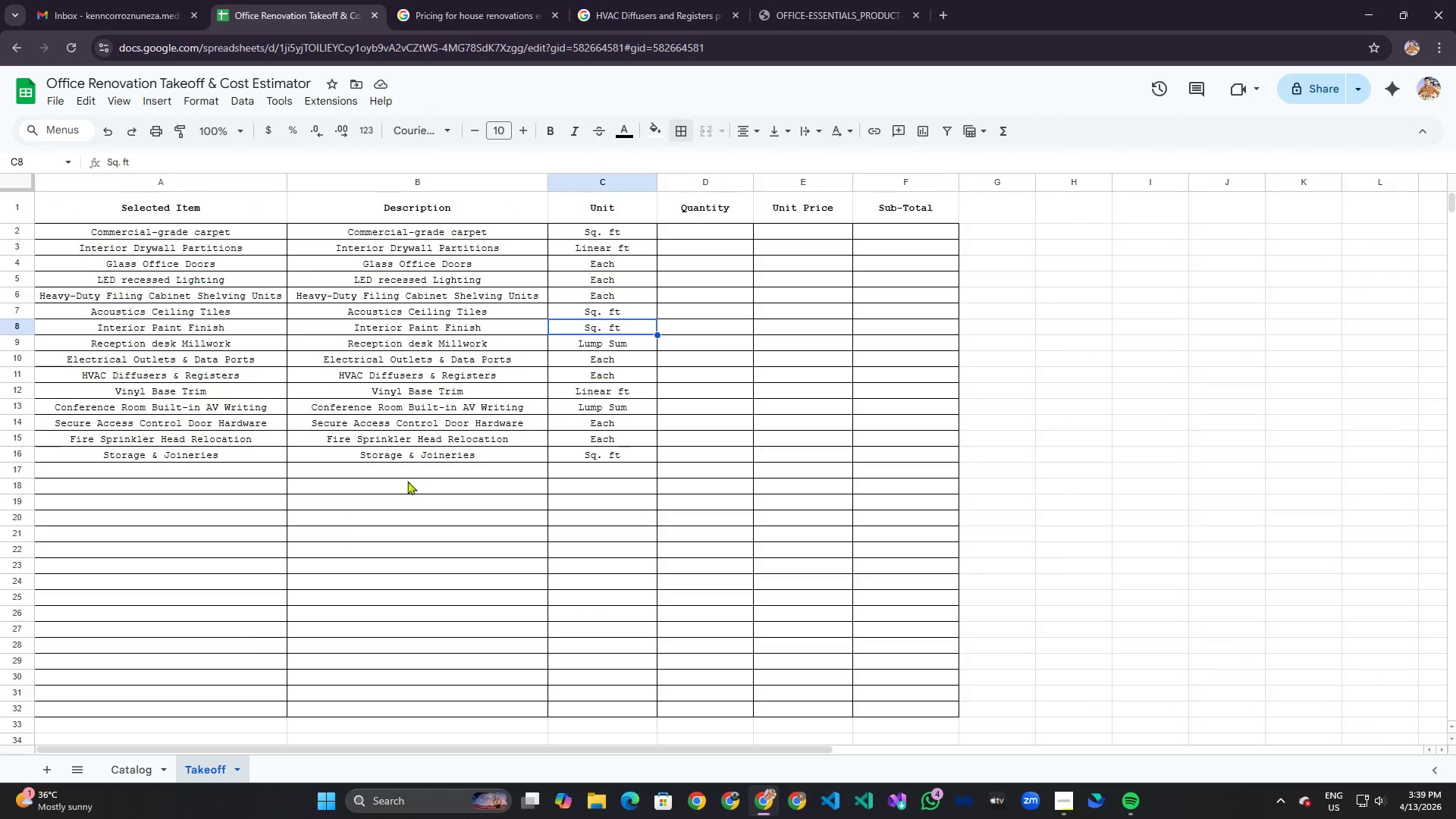 
left_click([423, 473])
 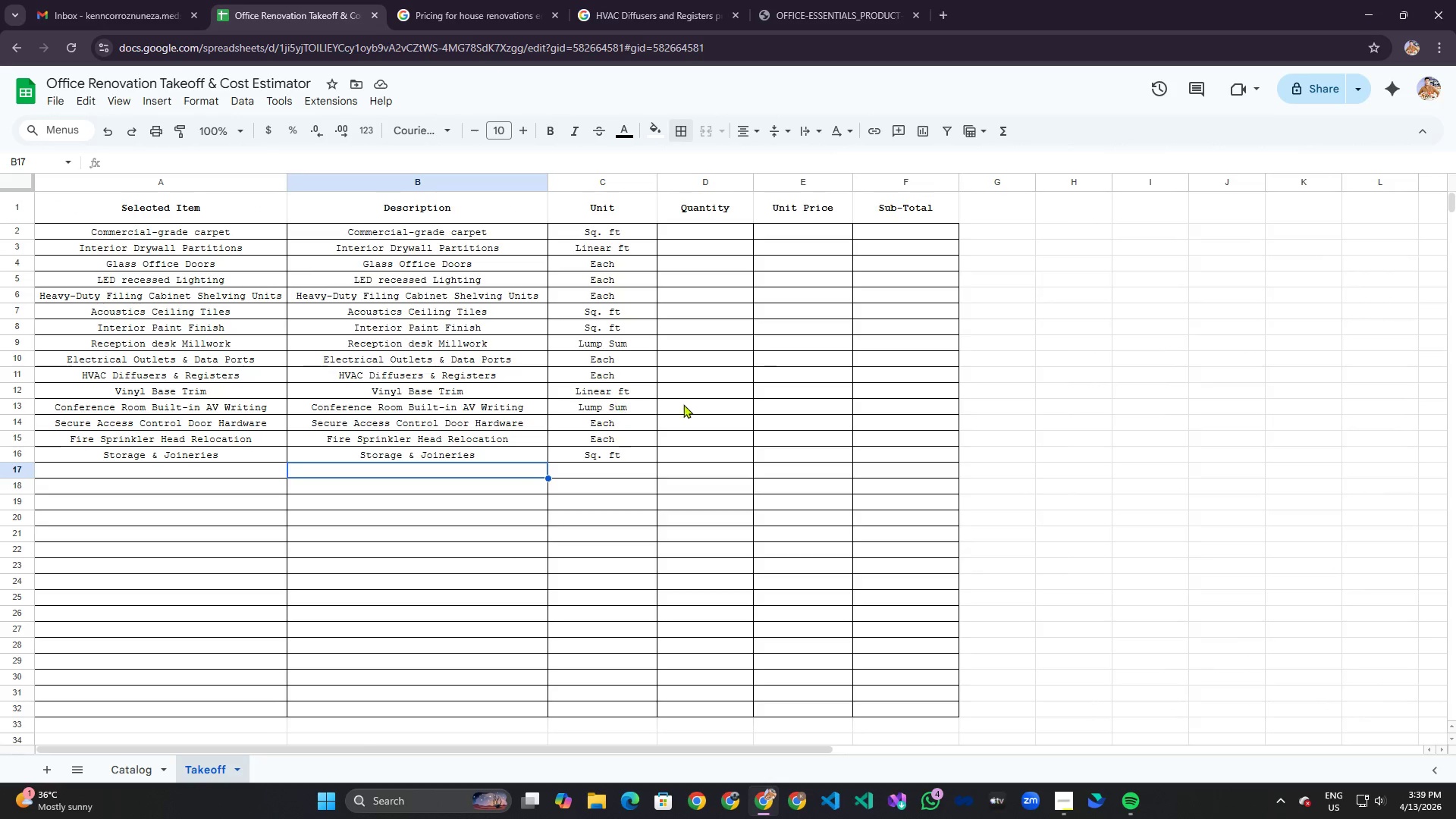 
left_click([697, 403])
 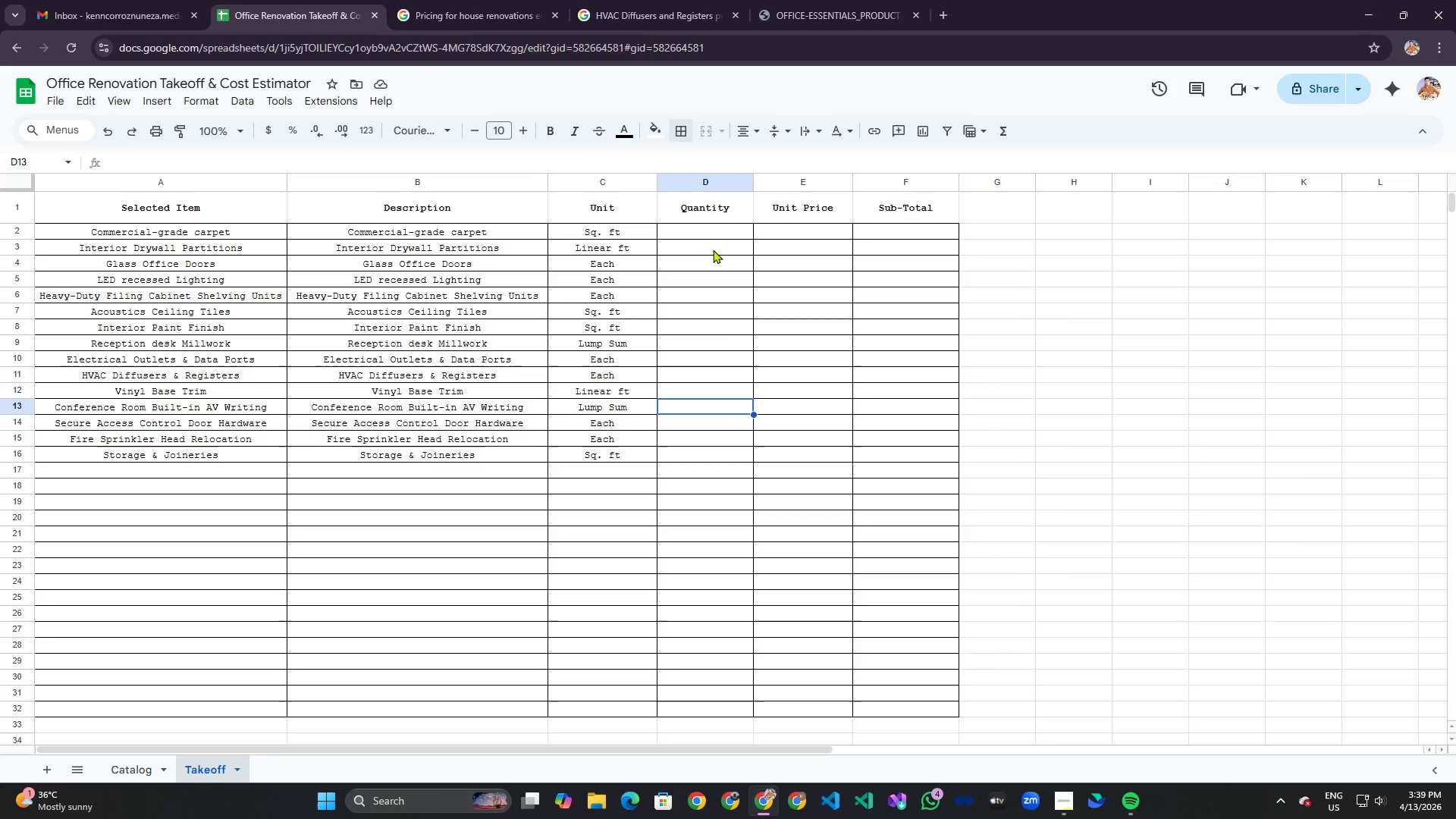 
left_click([711, 236])
 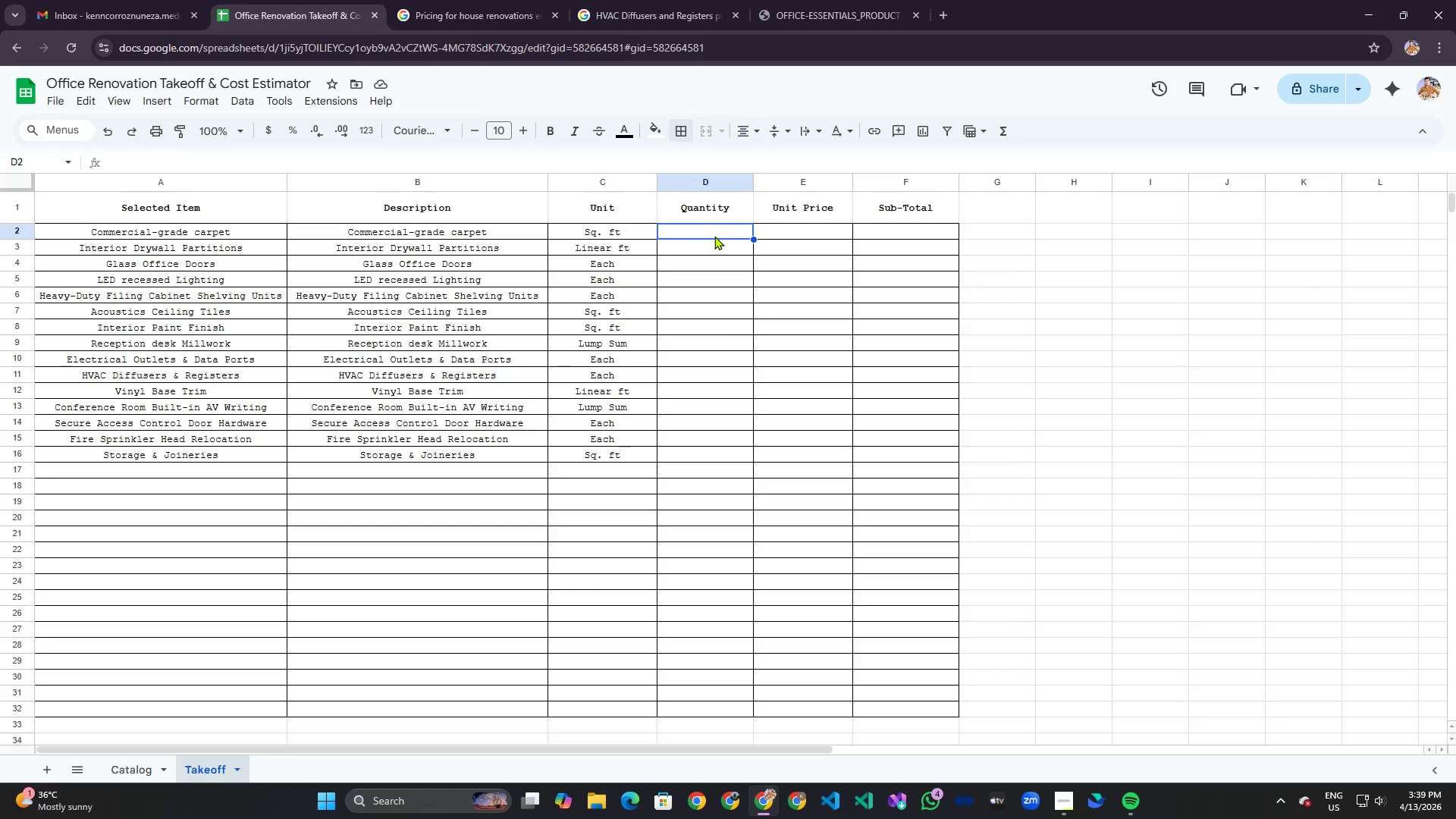 
wait(8.56)
 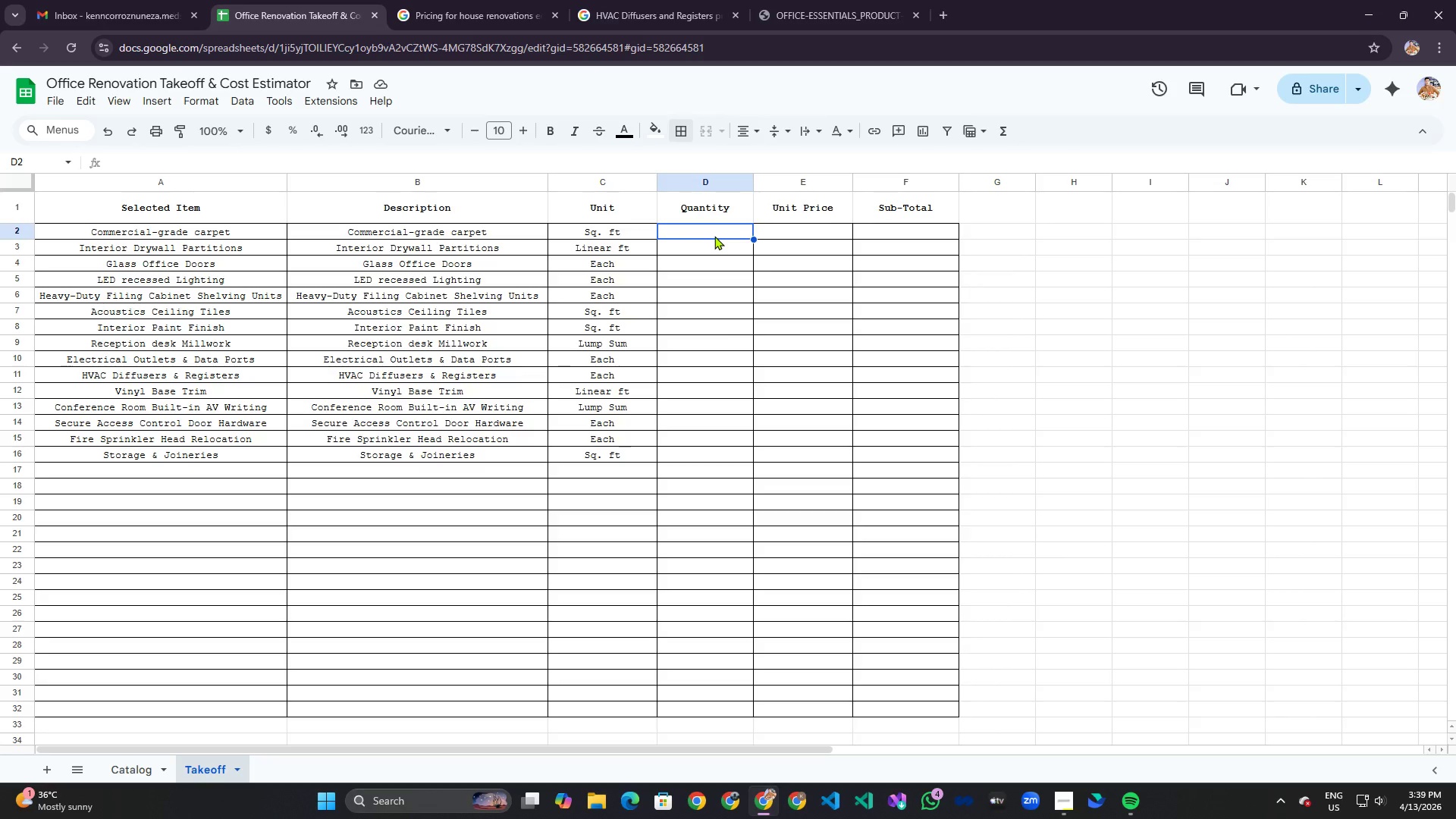 
left_click([207, 777])
 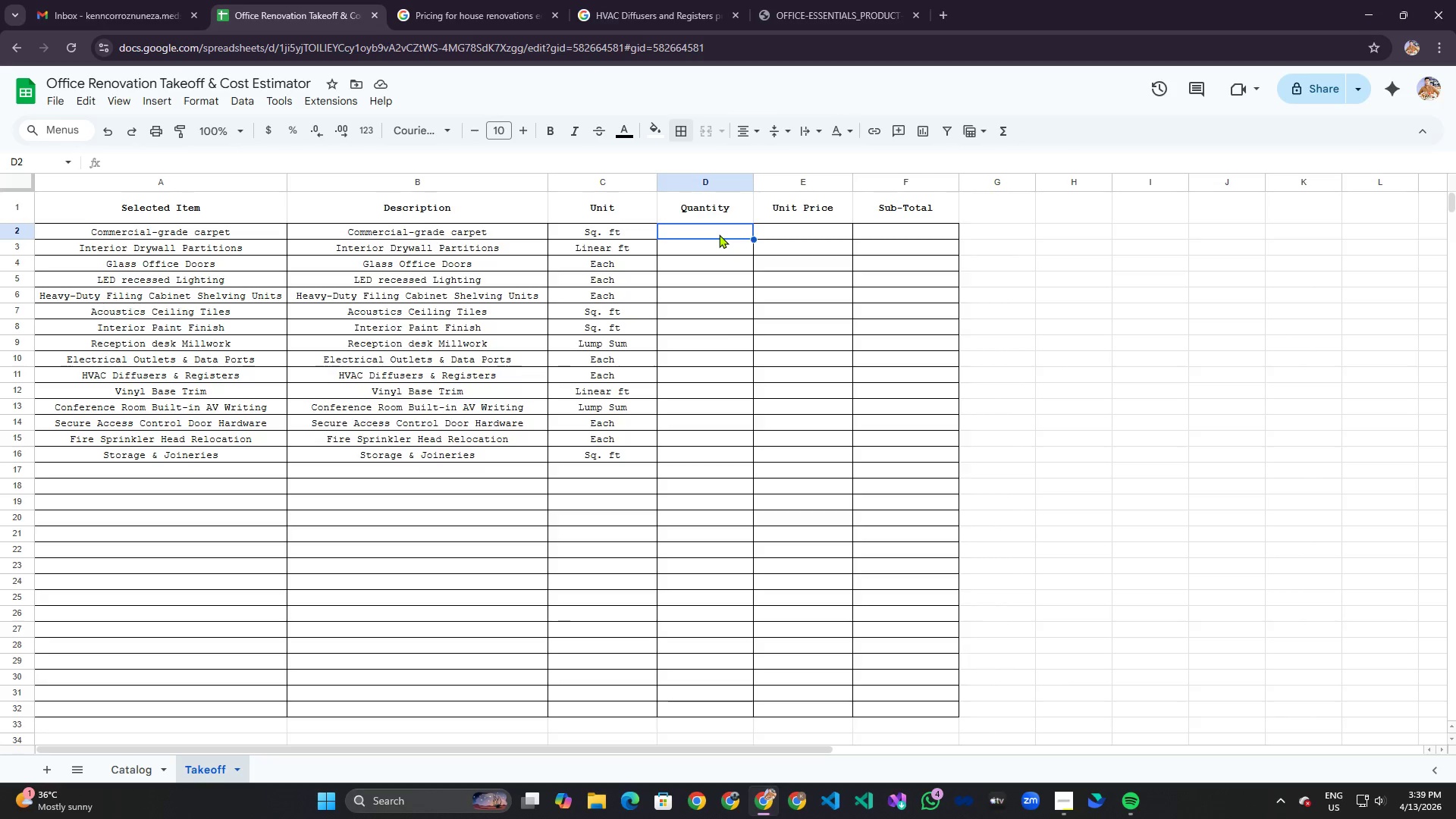 
type(2500)
key(Backspace)
key(Backspace)
key(Backspace)
key(Backspace)
type(300)
key(Backspace)
key(Backspace)
type(,000)
 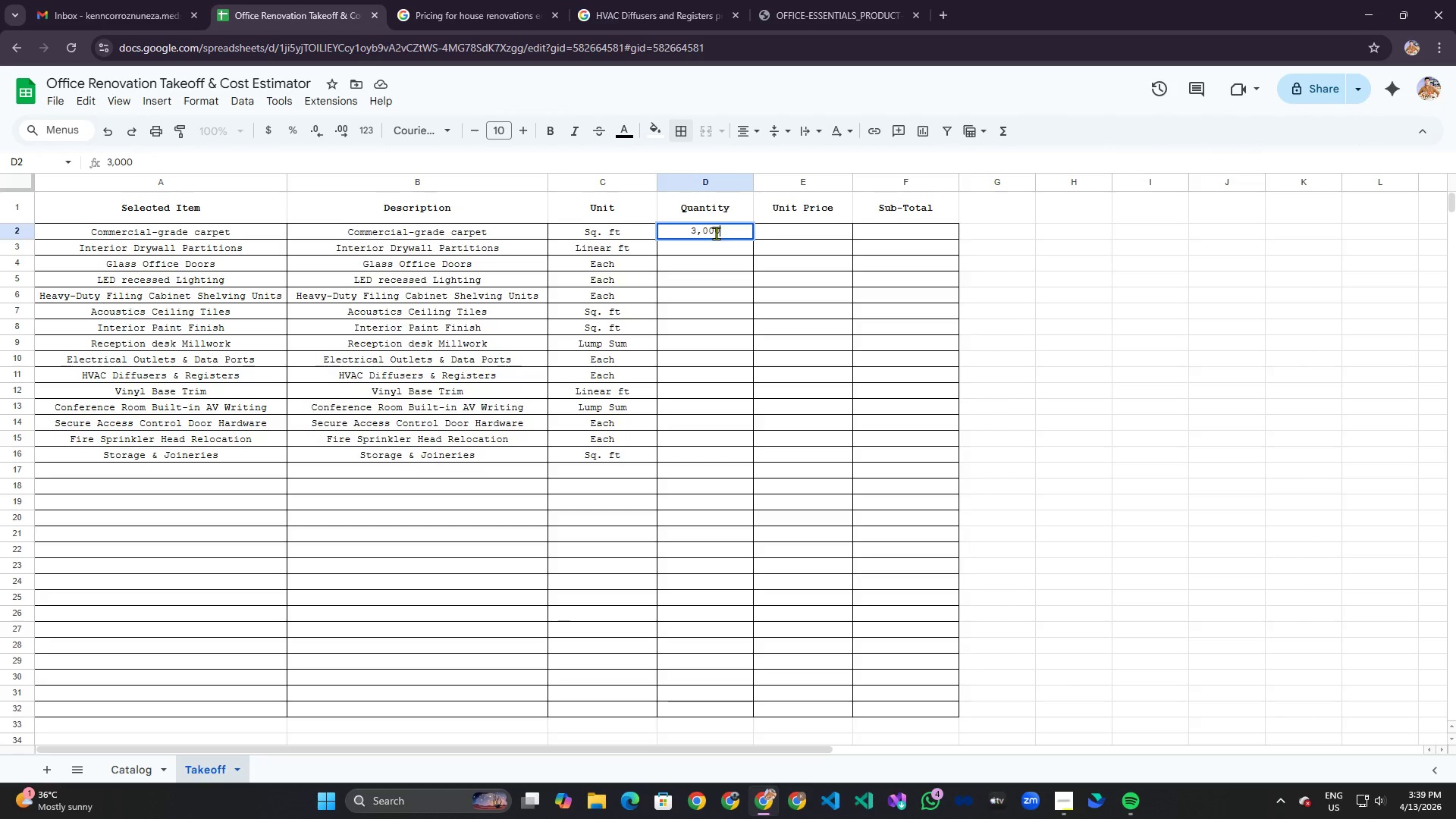 
key(Enter)
 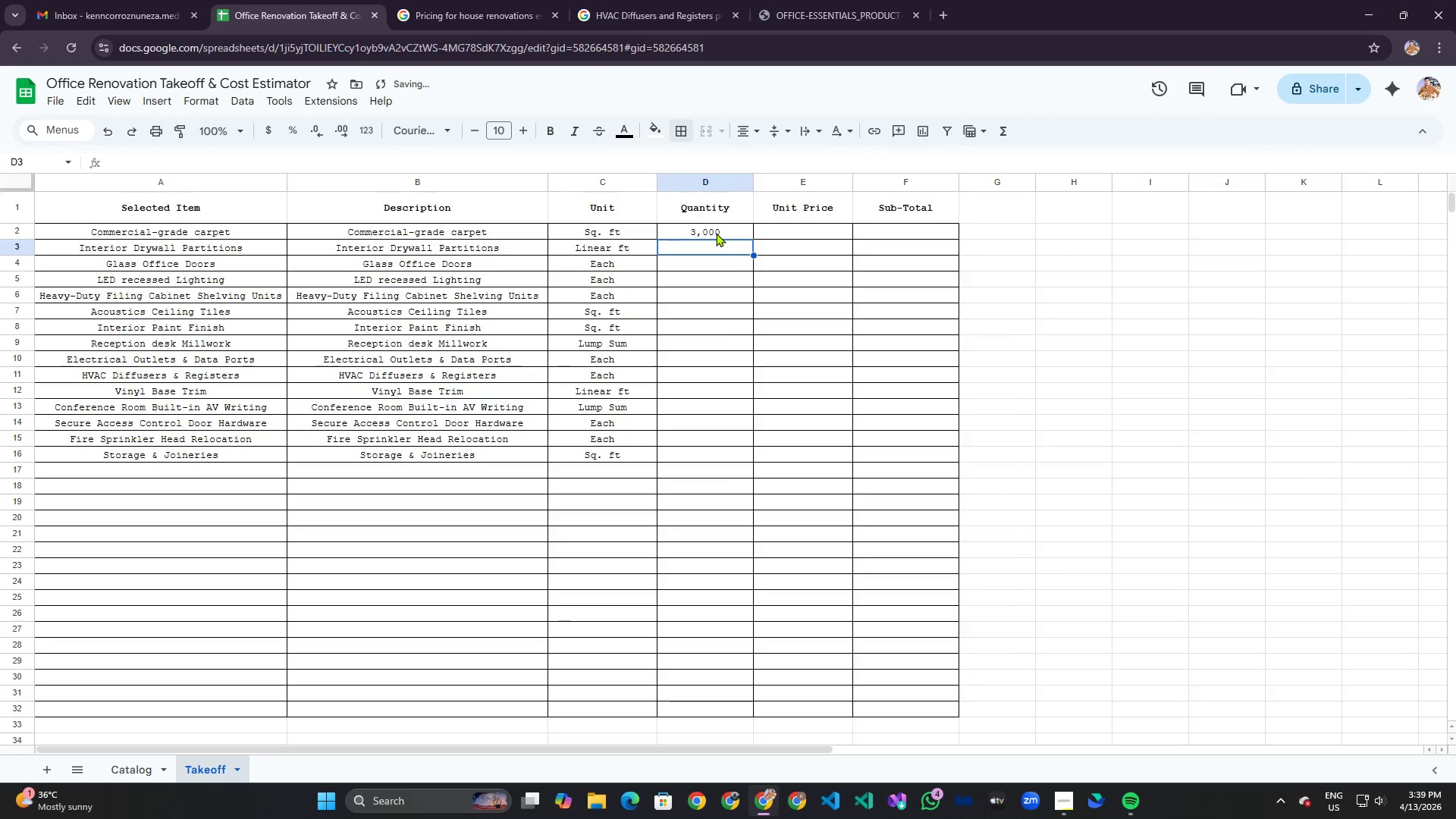 
type(600)
 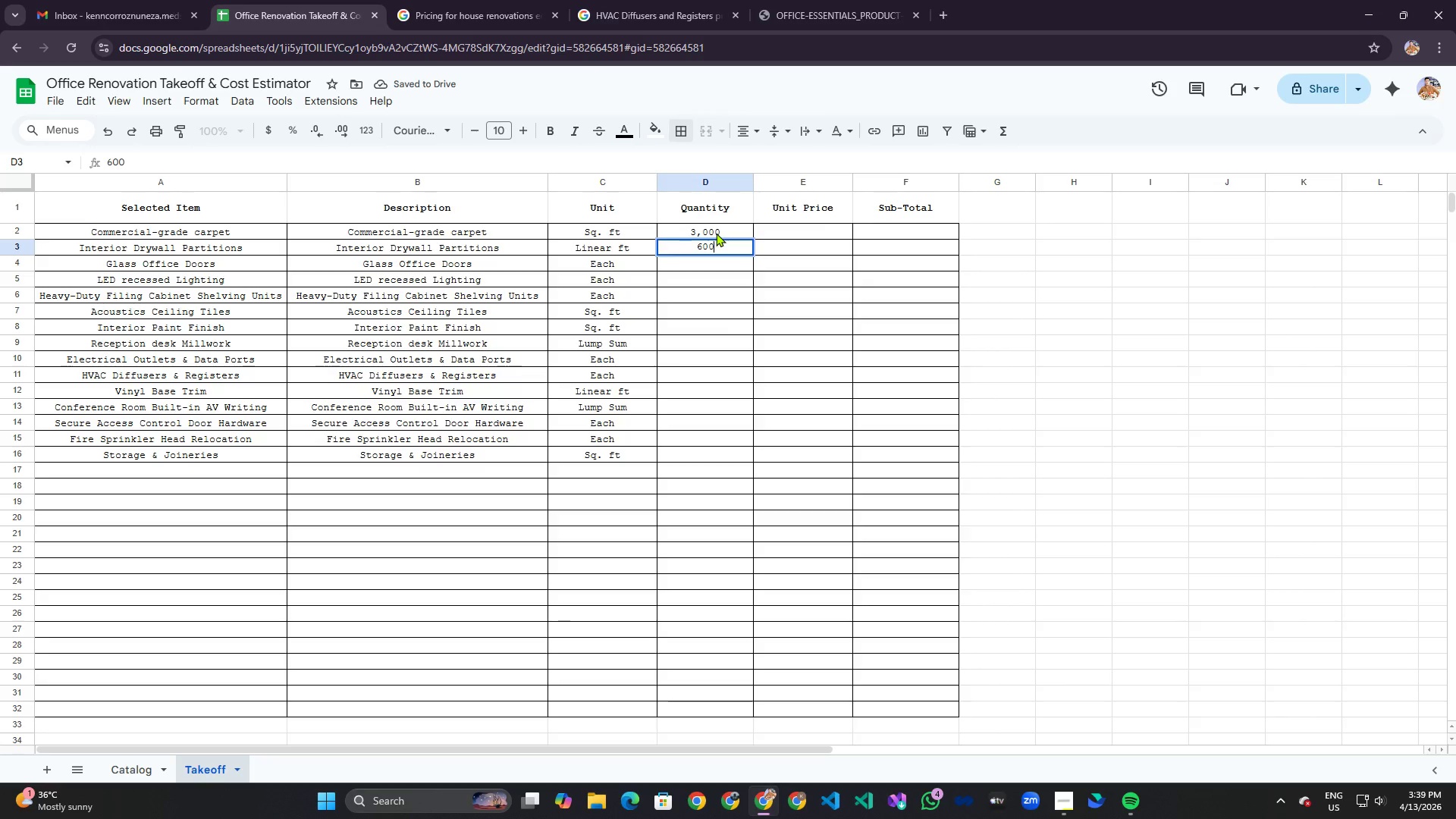 
key(Enter)
 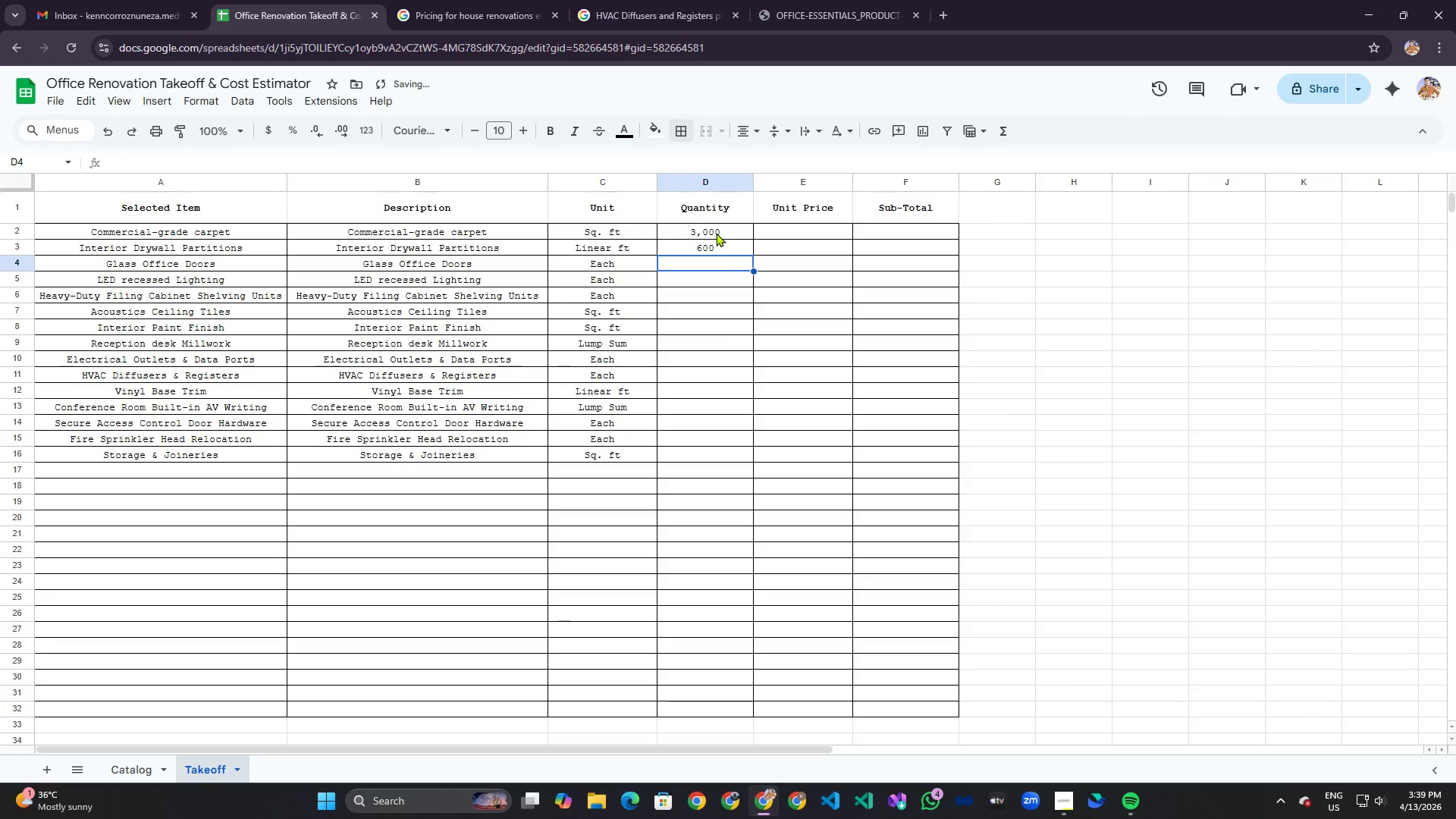 
type(10)
 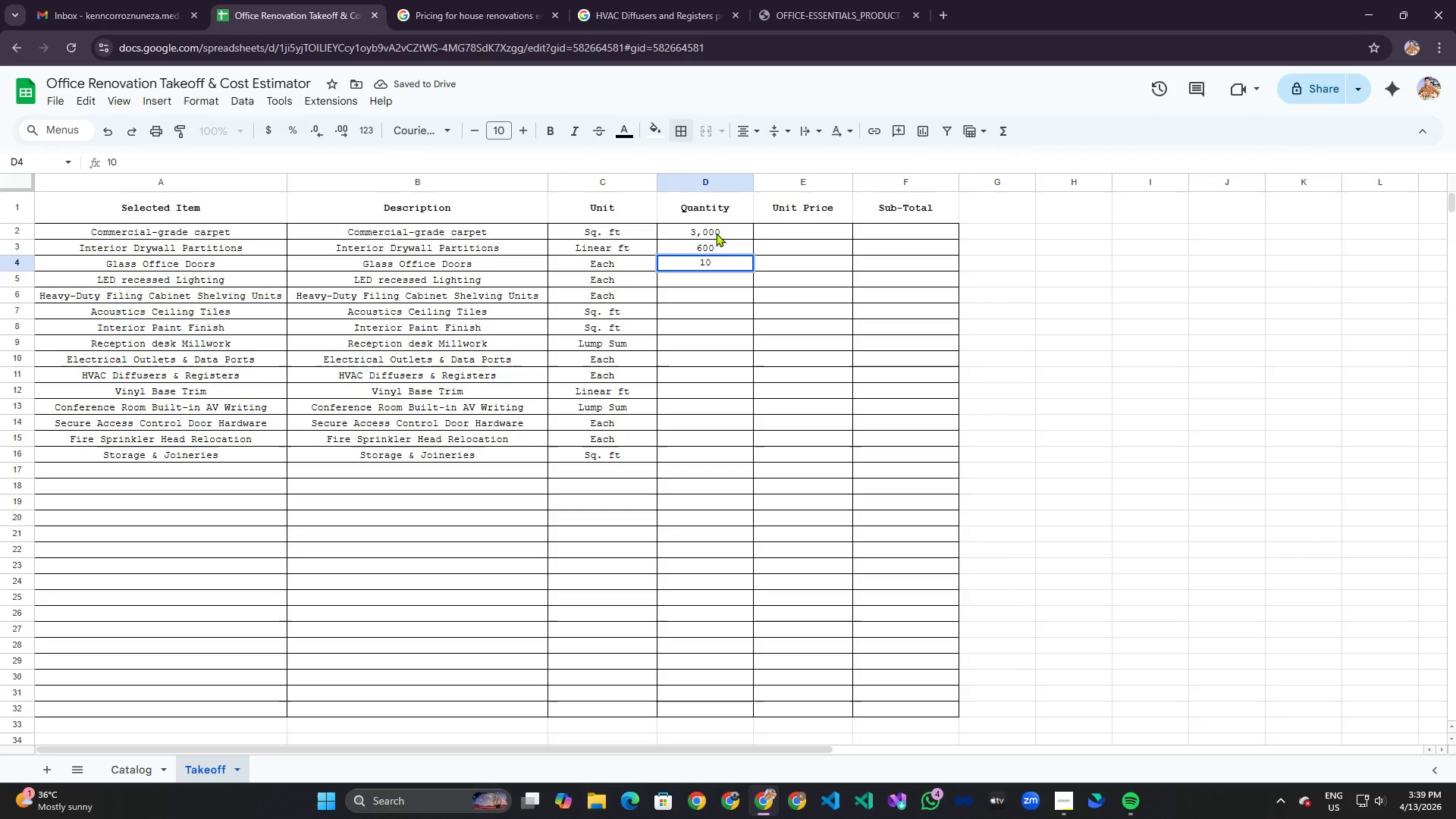 
key(Enter)
 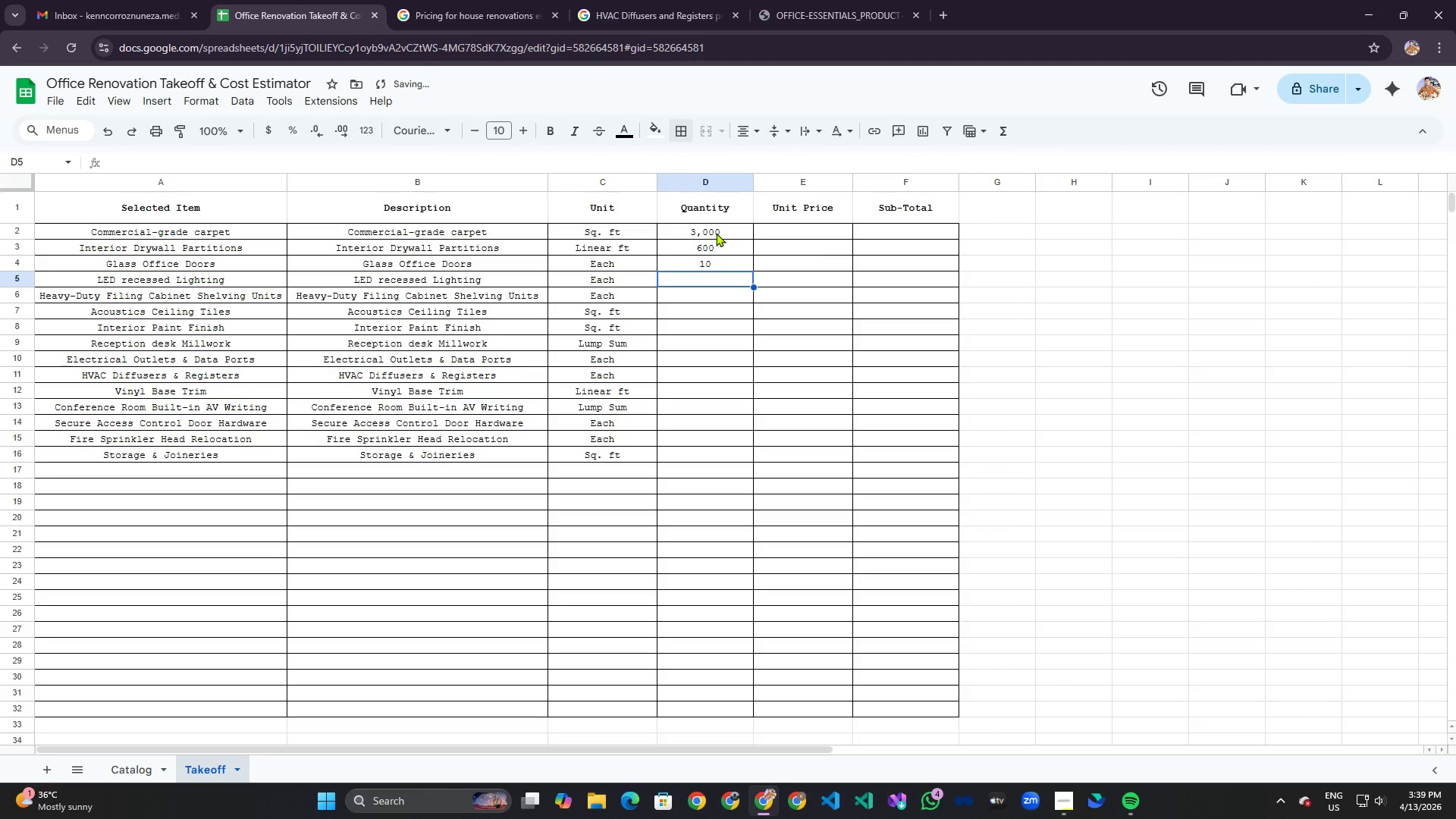 
type(50)
 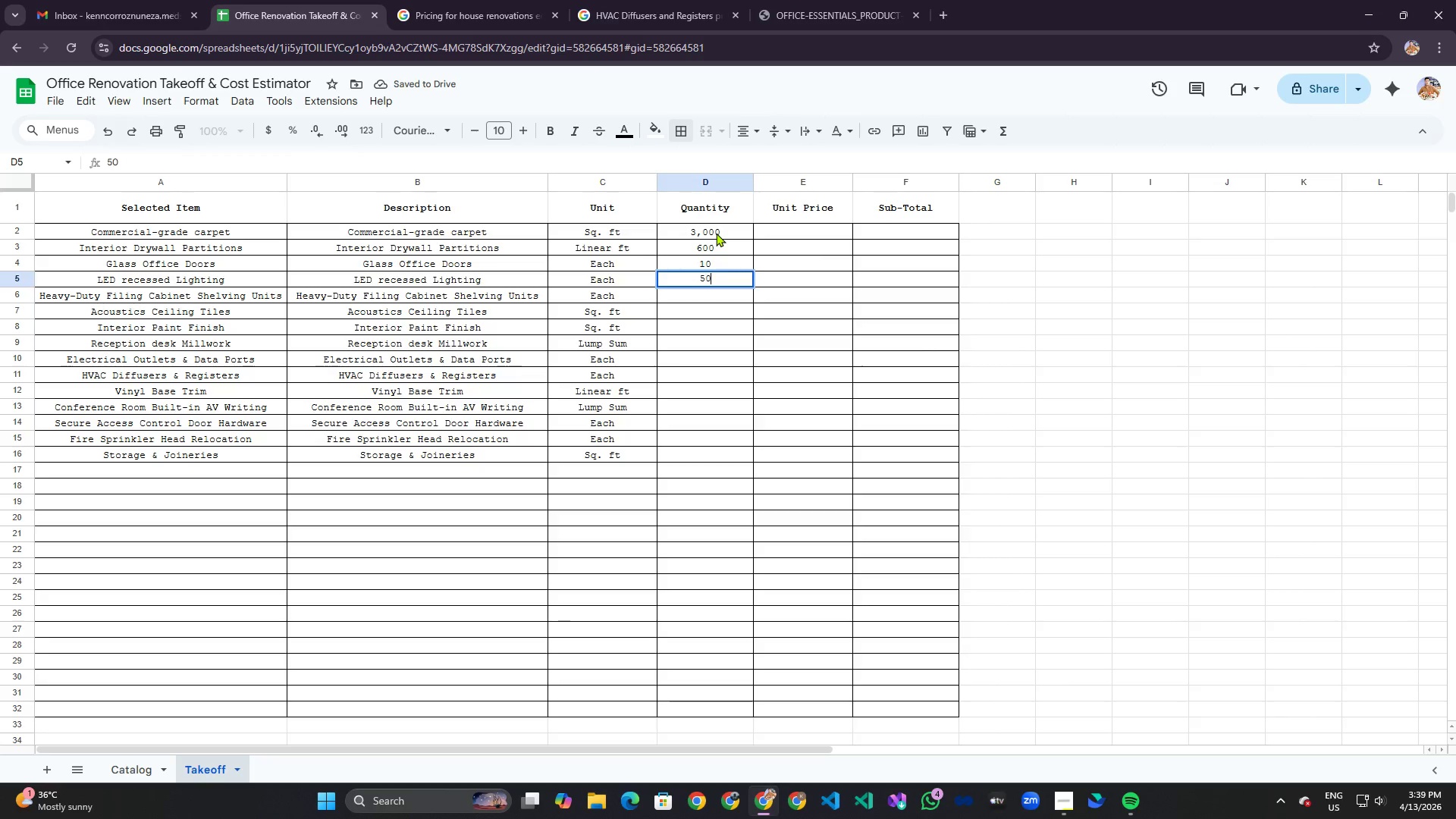 
key(Enter)
 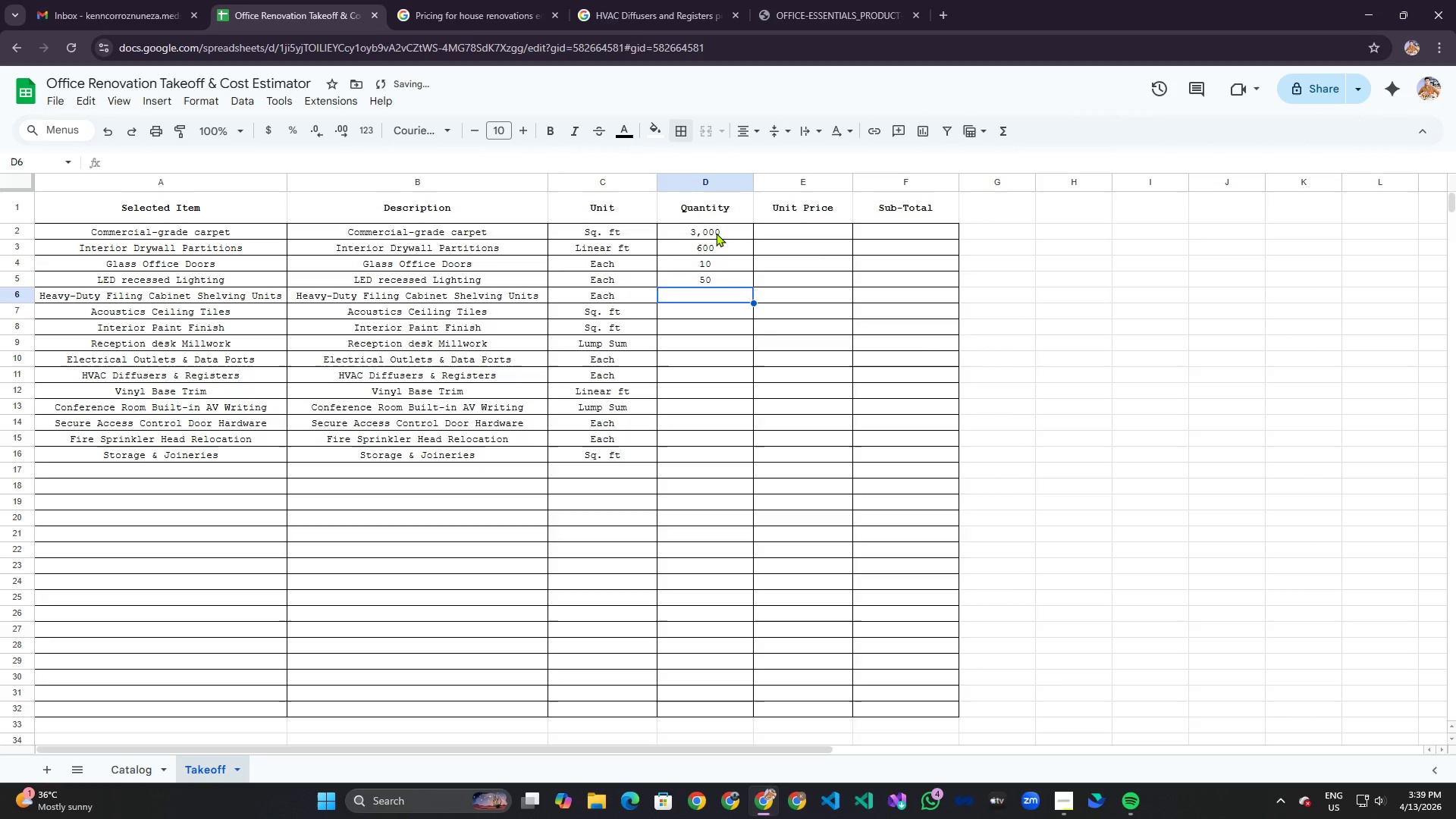 
type(10)
 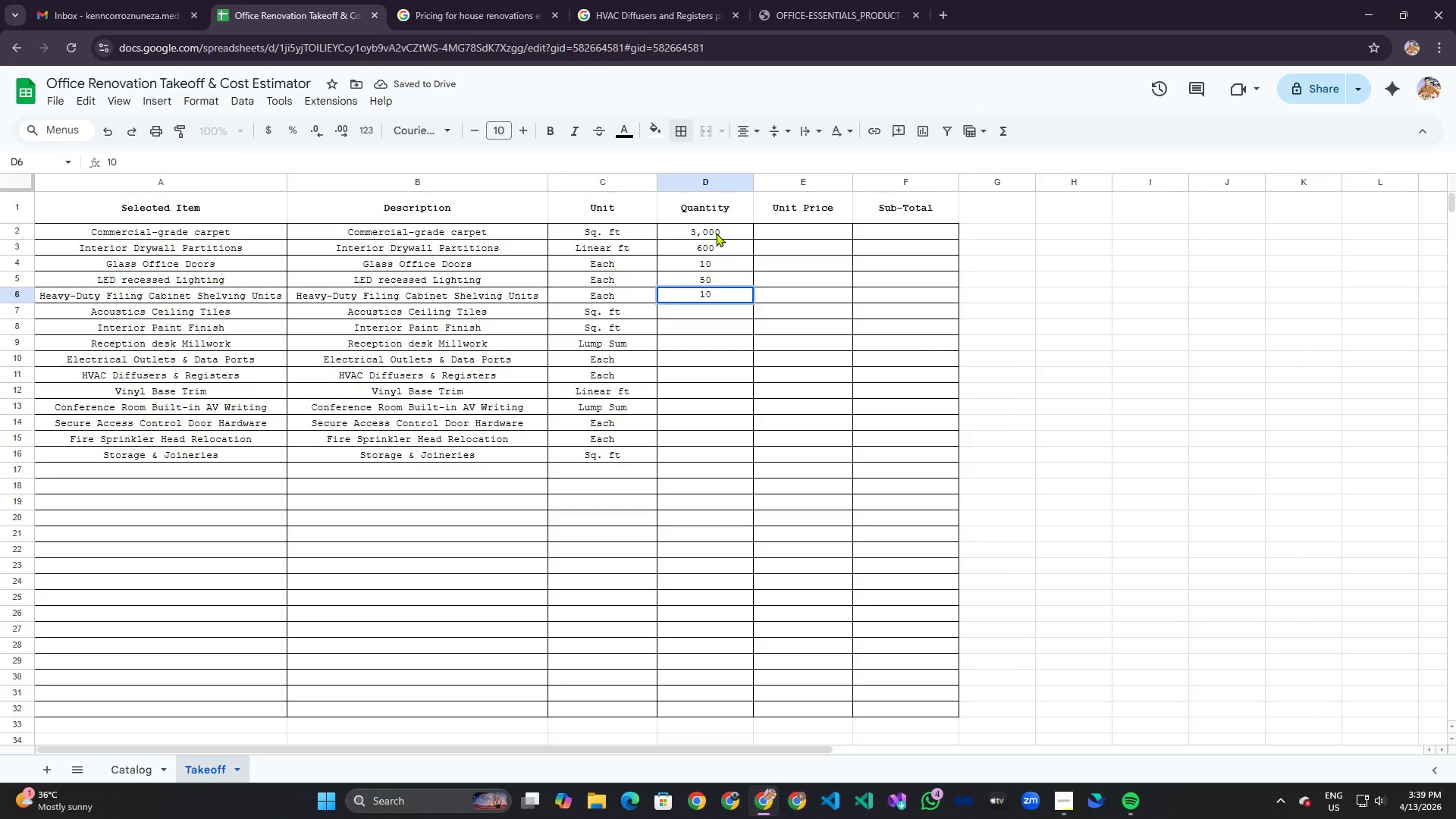 
key(Enter)
 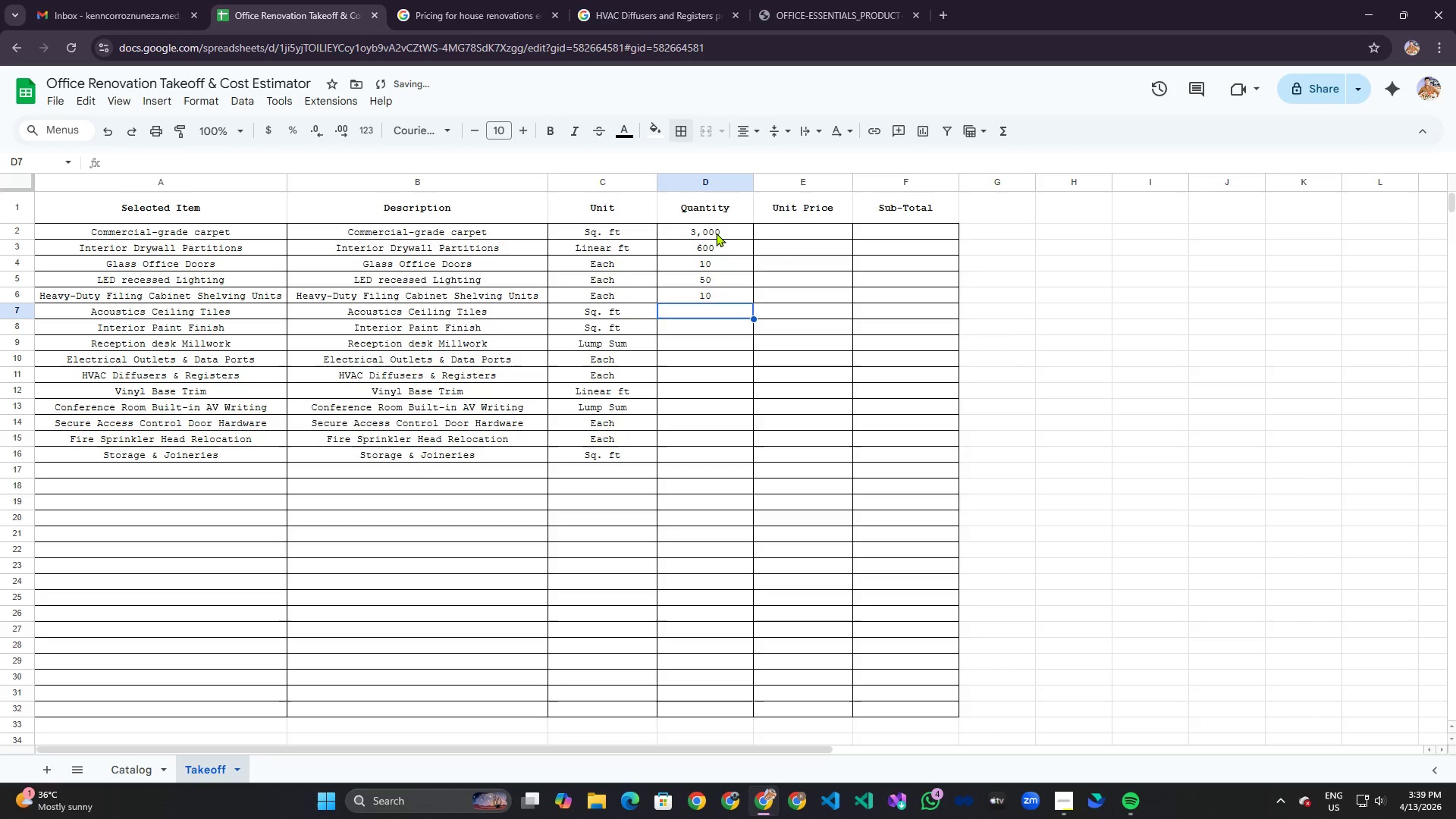 
type(3000)
key(Backspace)
key(Backspace)
key(Backspace)
type(,000)
 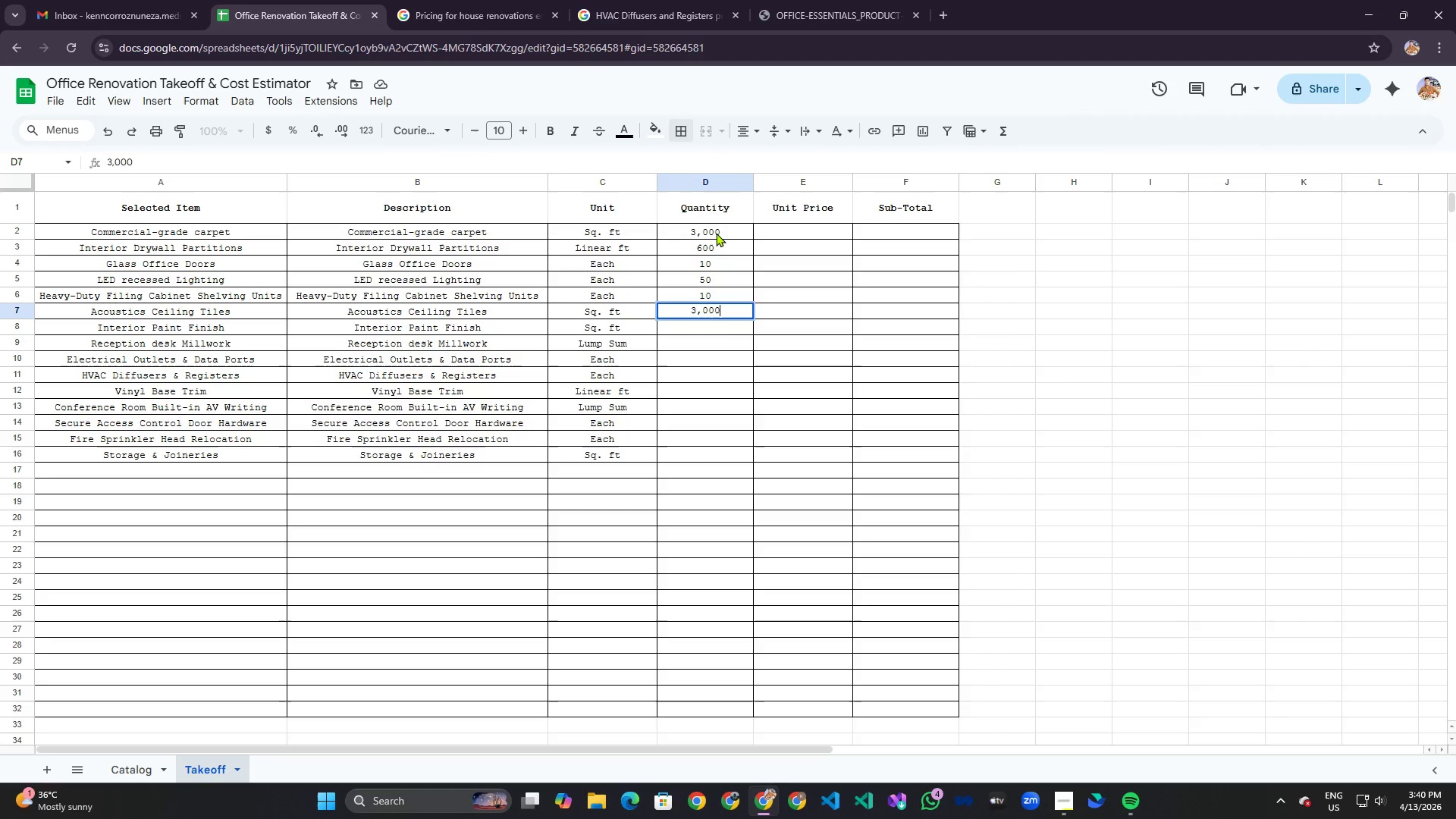 
key(Enter)
 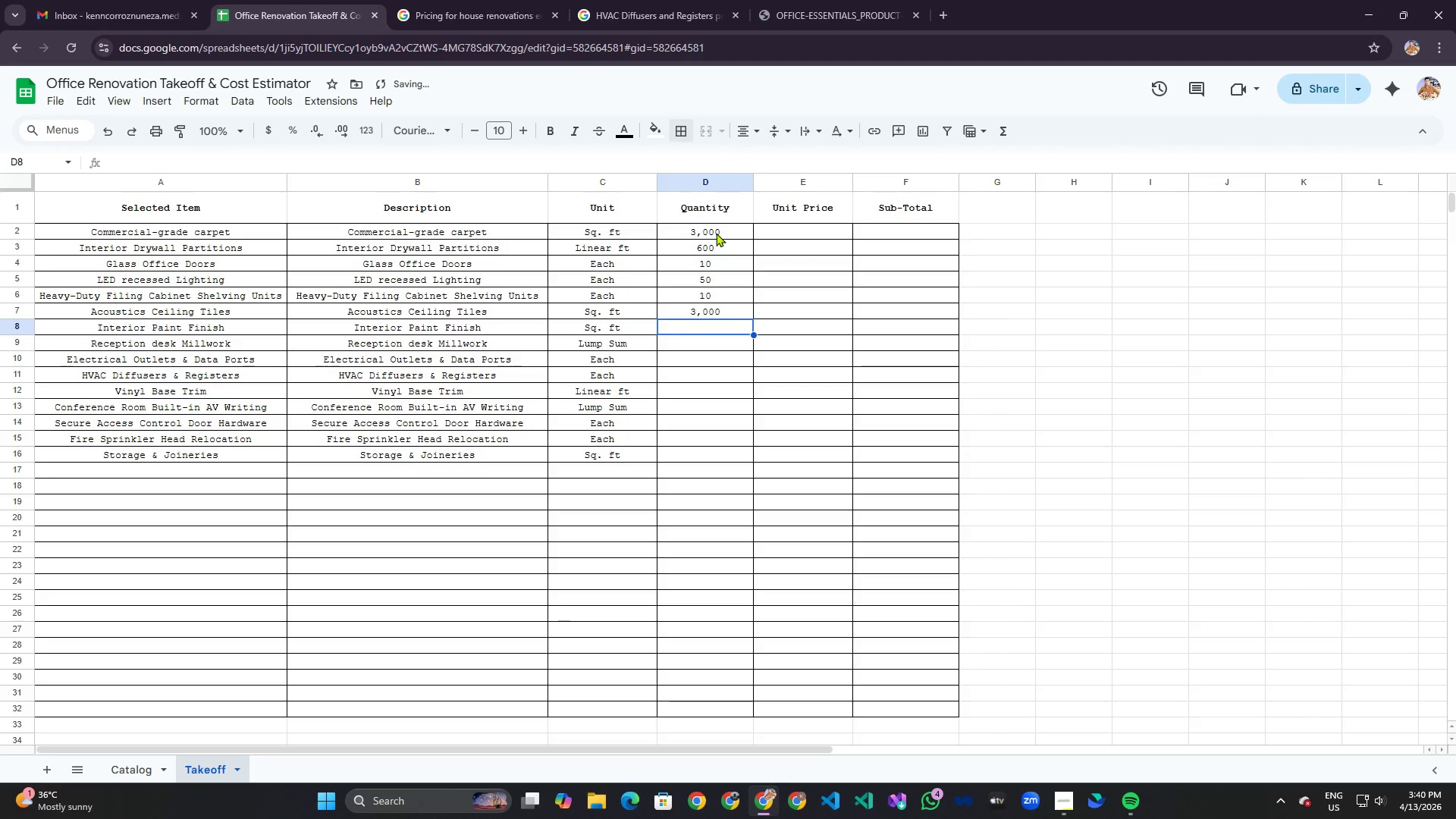 
type(3,000)
 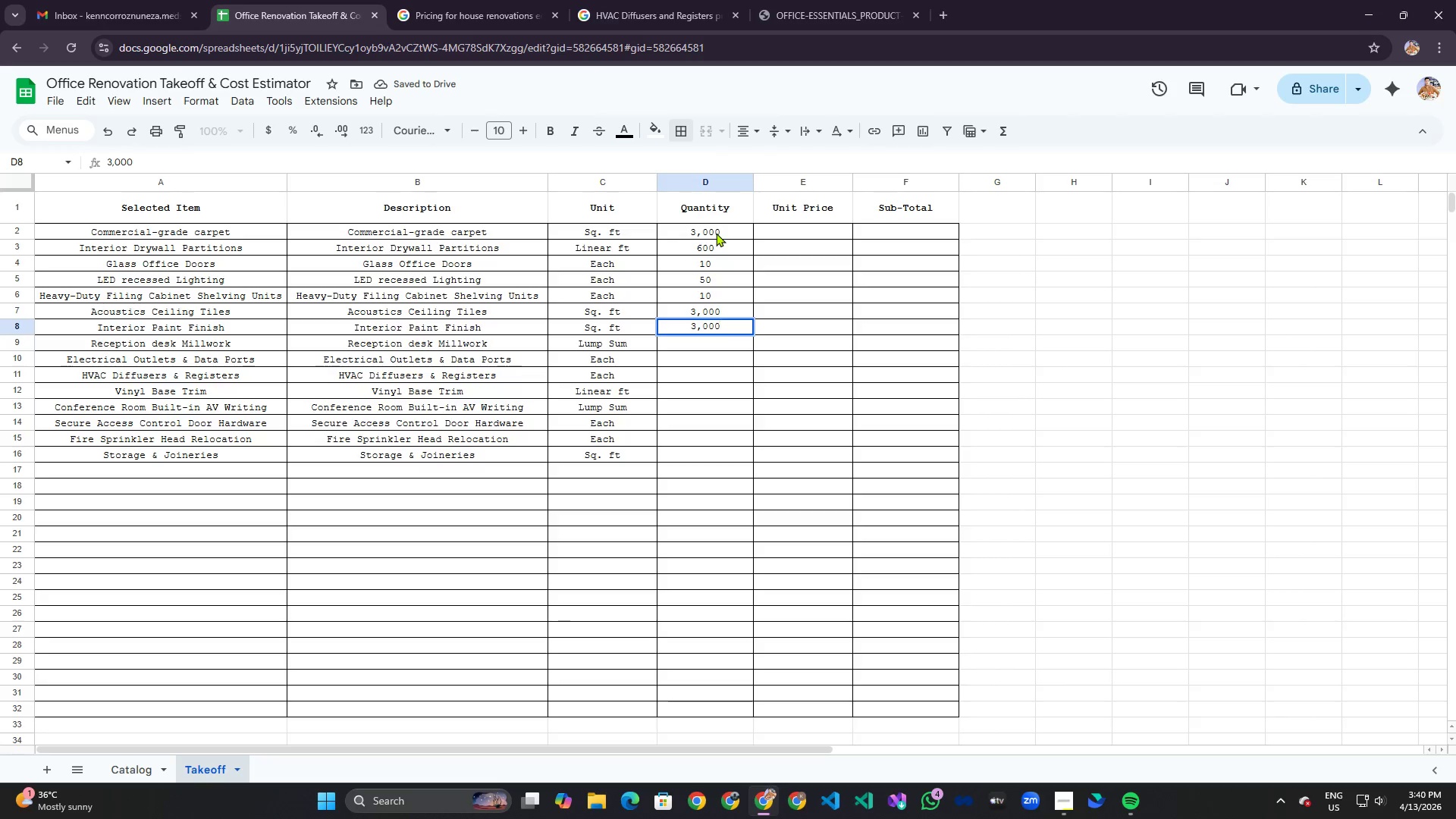 
key(Enter)
 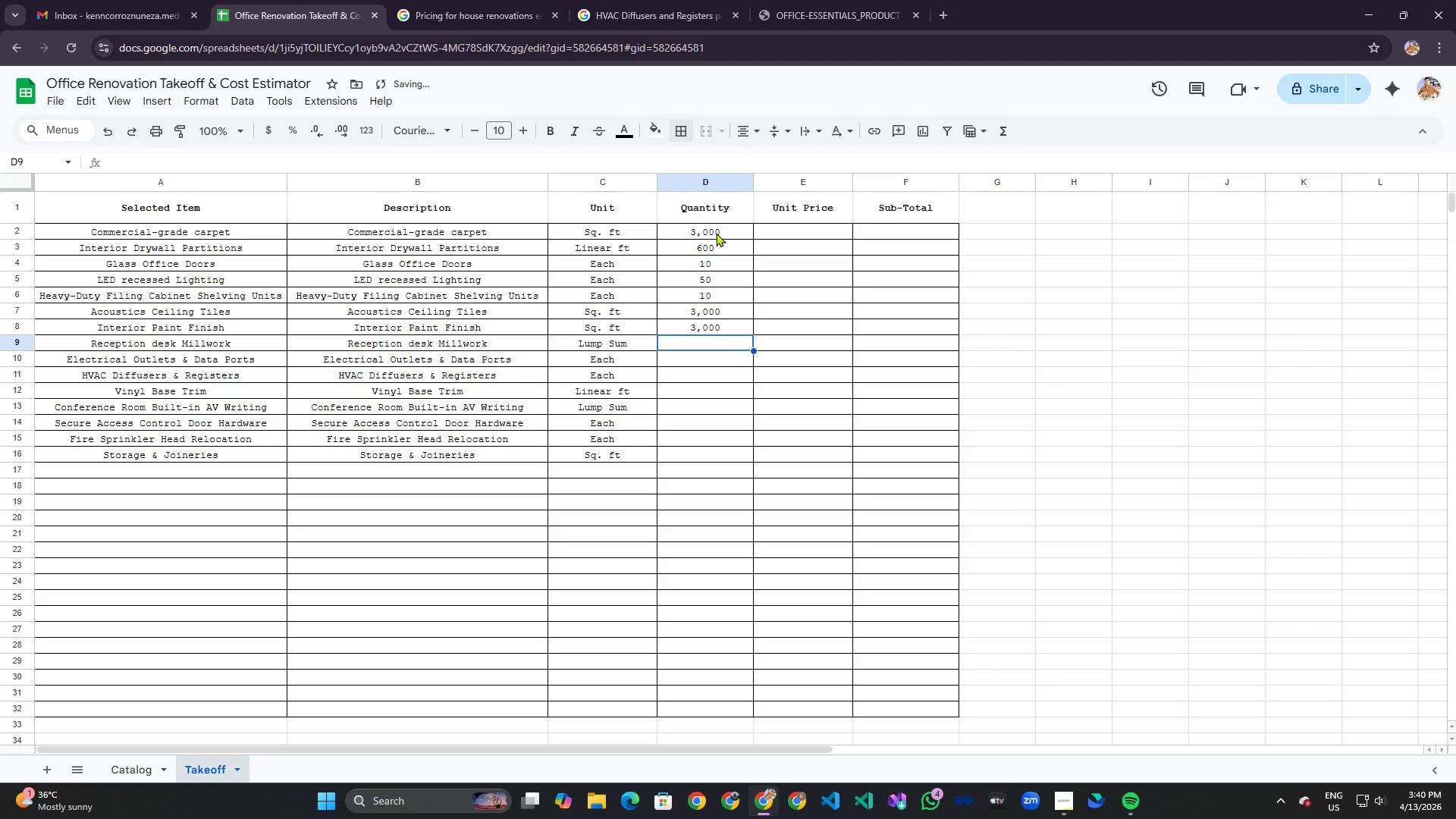 
key(5)
 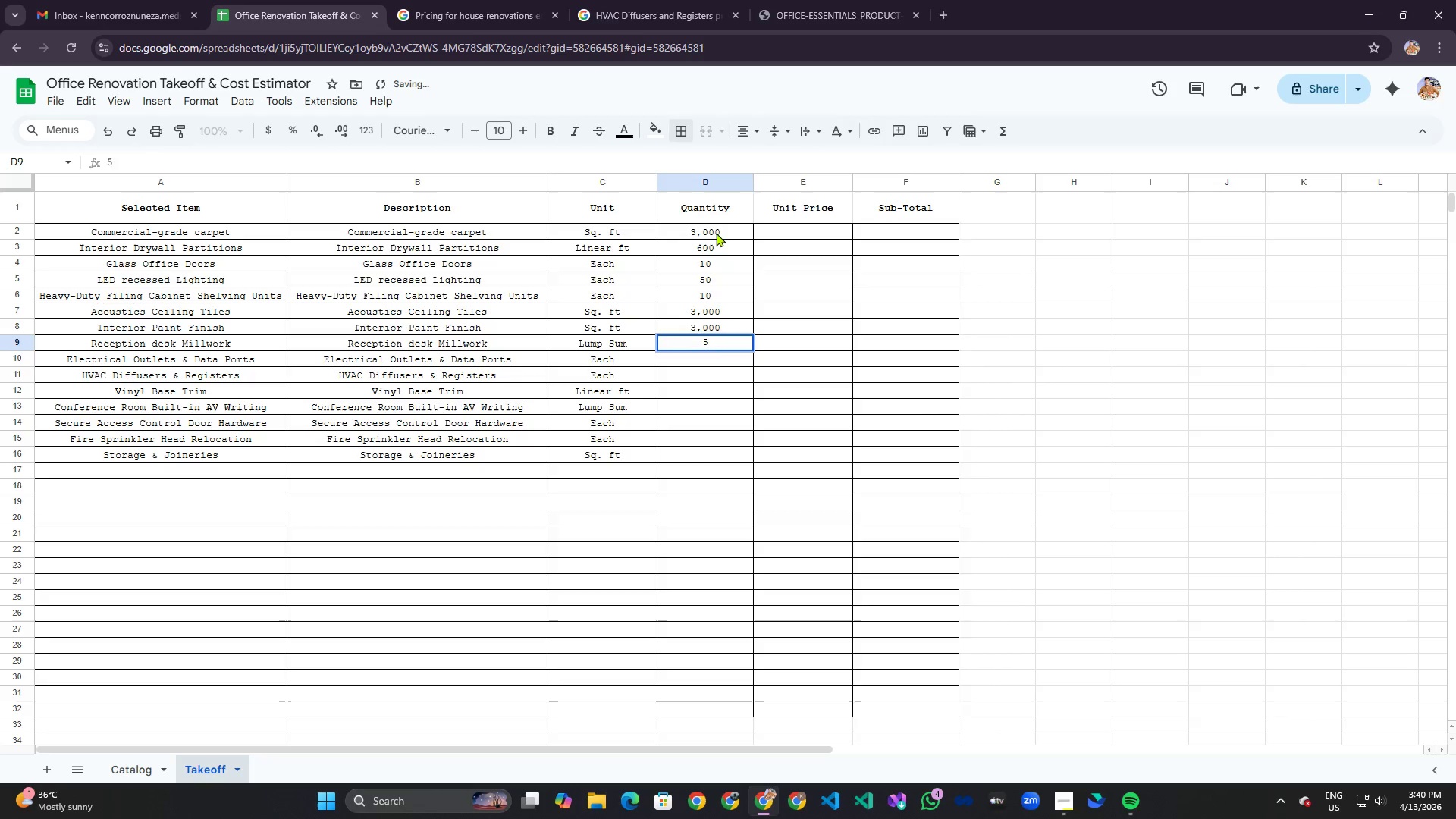 
key(Enter)
 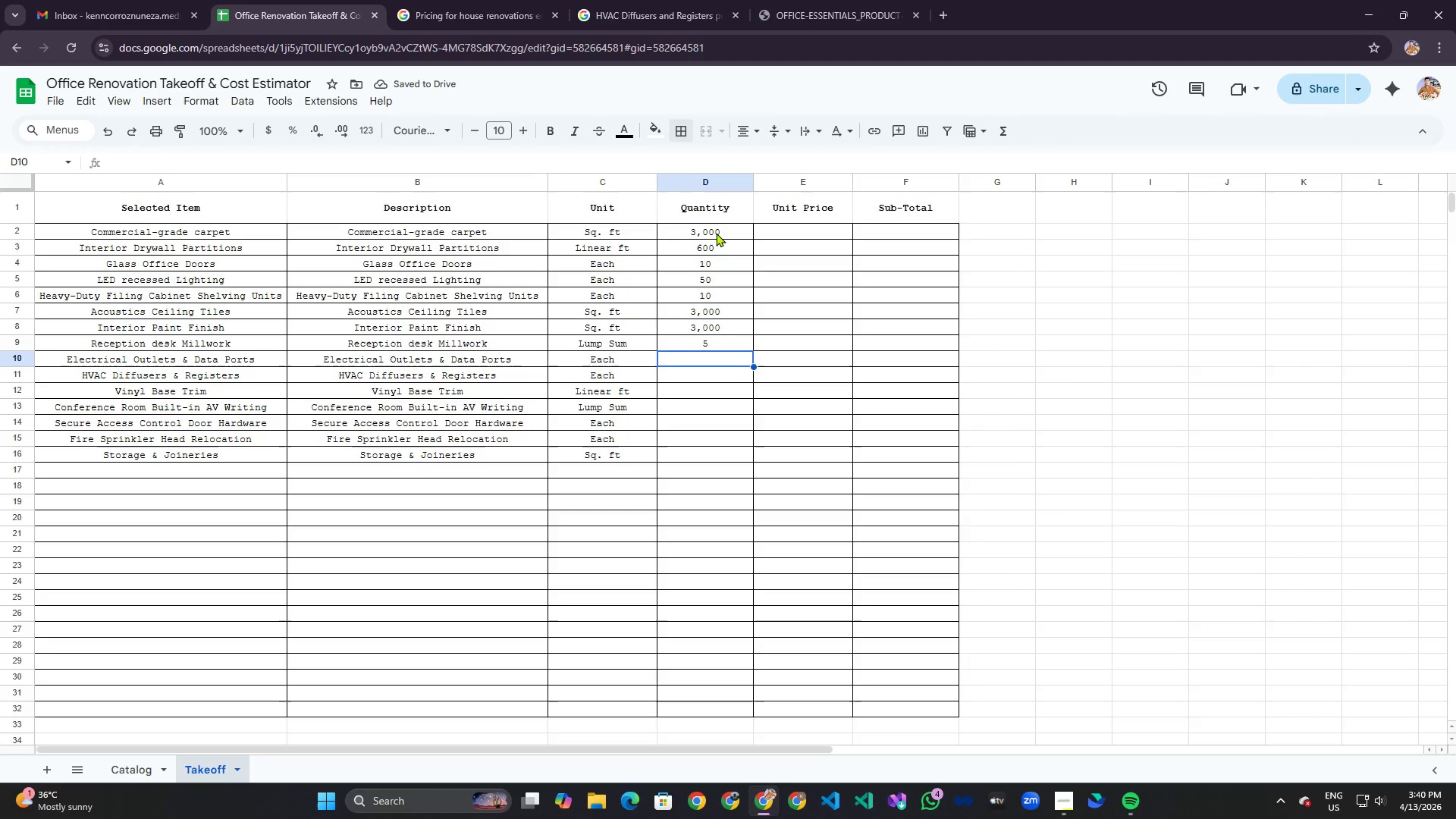 
type(50)
 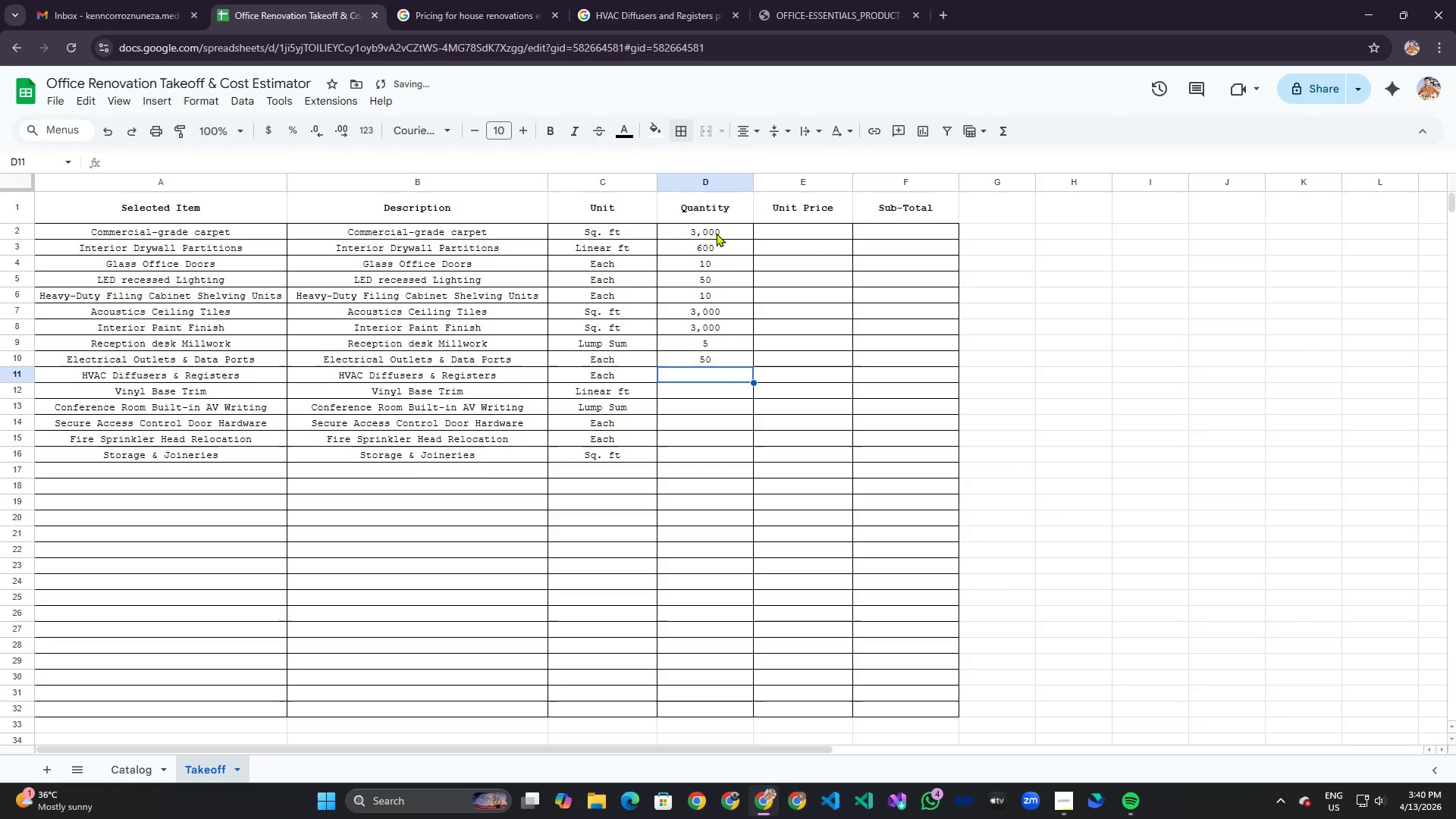 
key(Enter)
 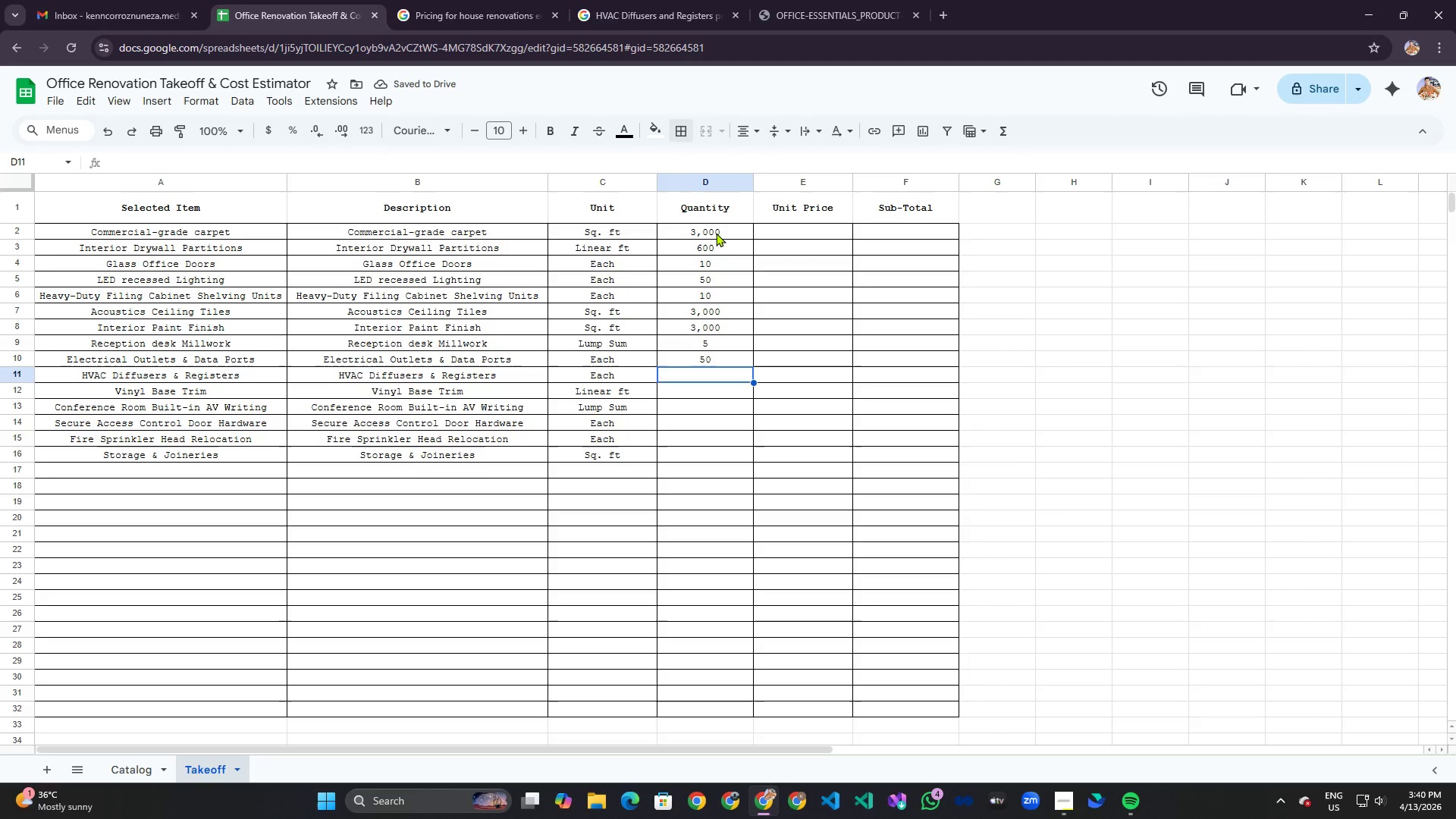 
type(15)
 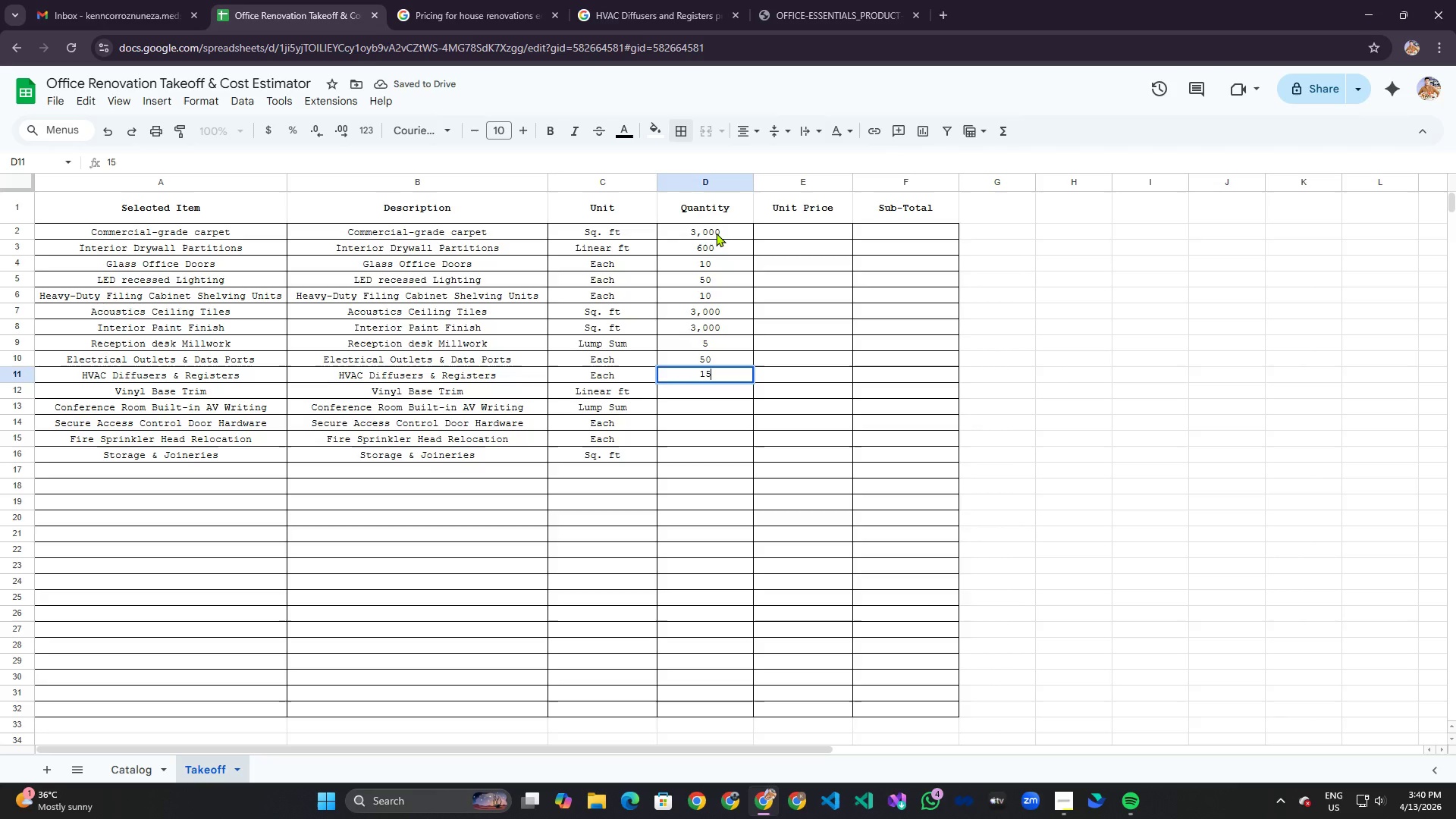 
key(Enter)
 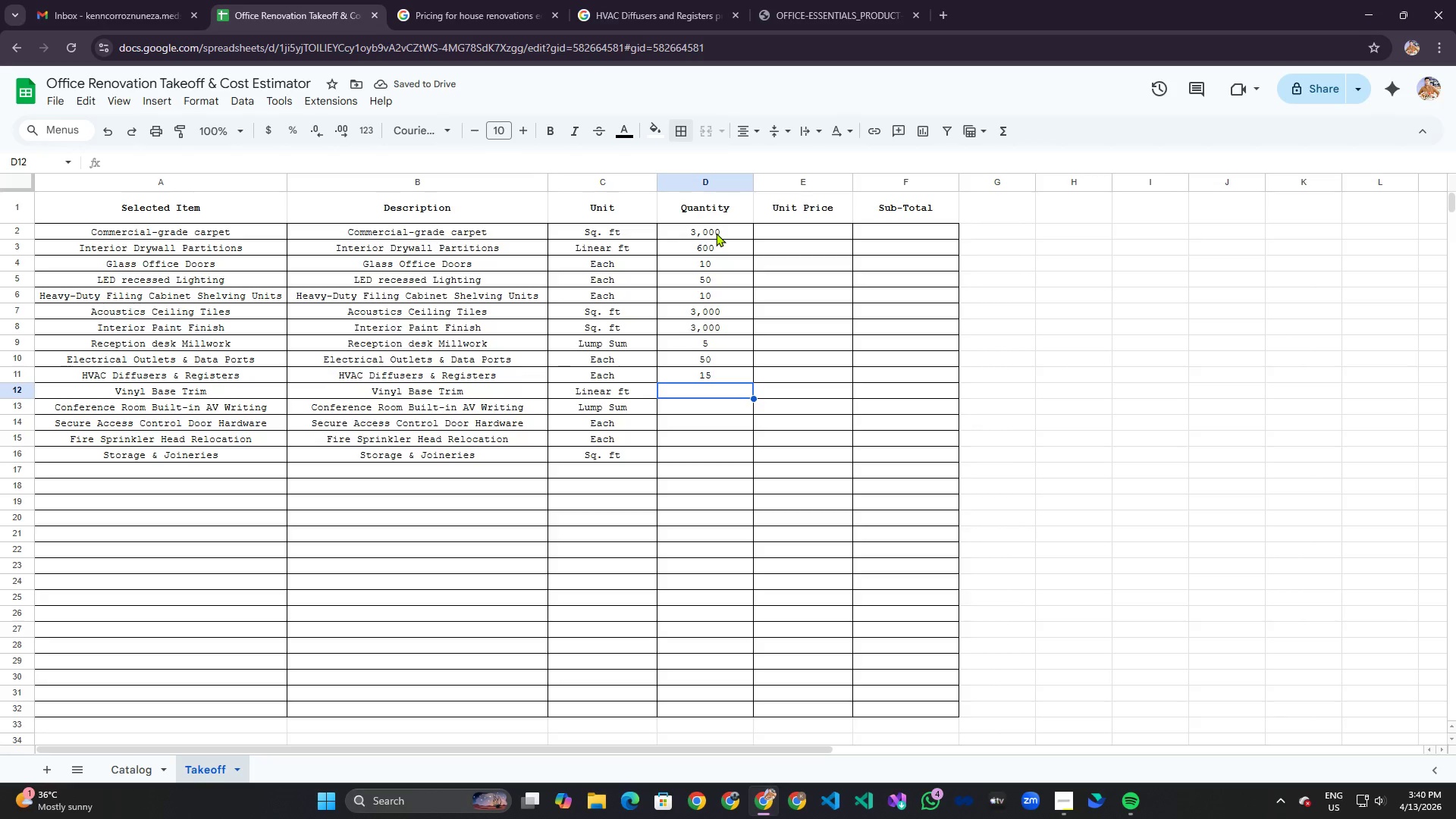 
type(500)
 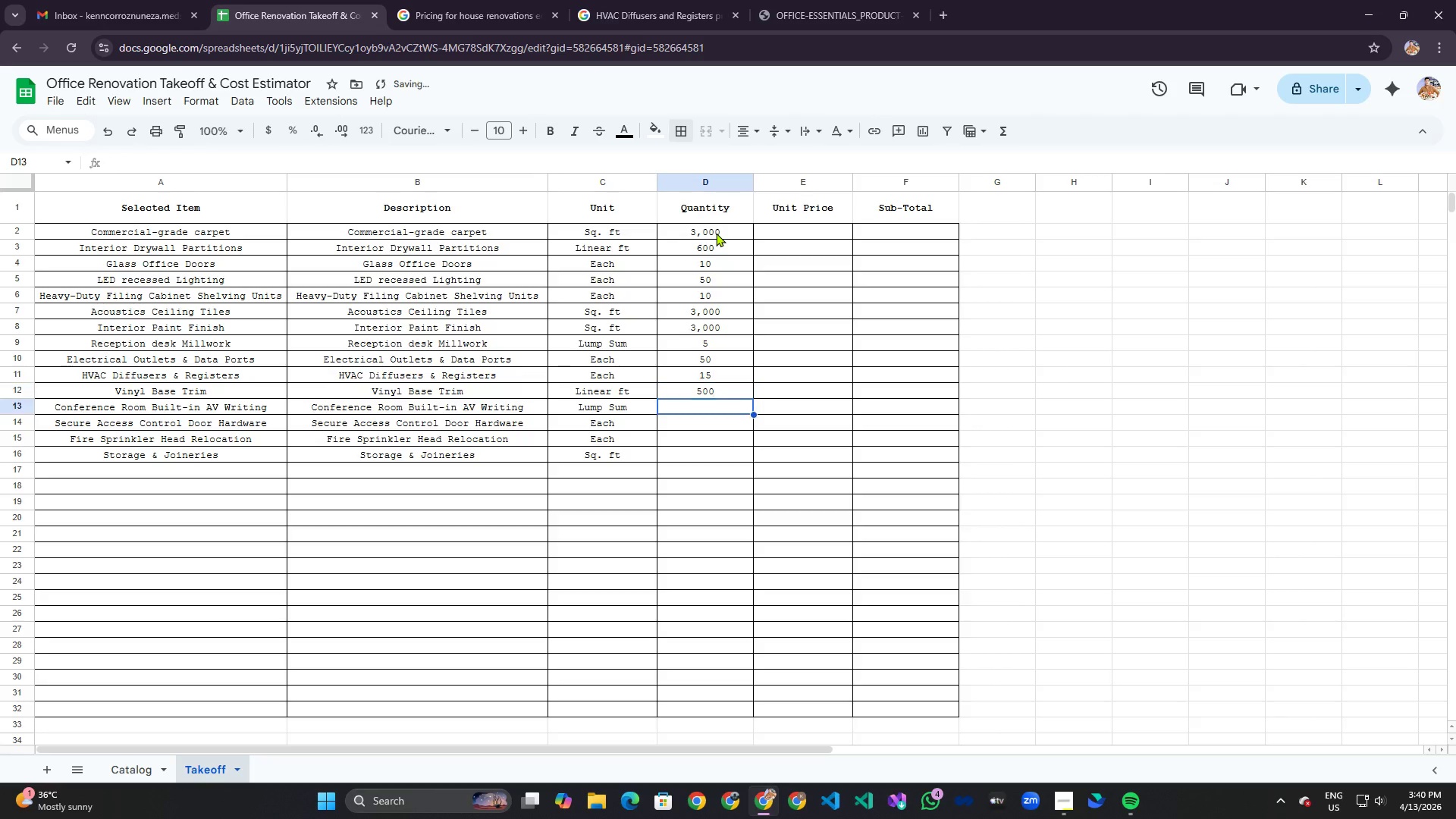 
key(Enter)
 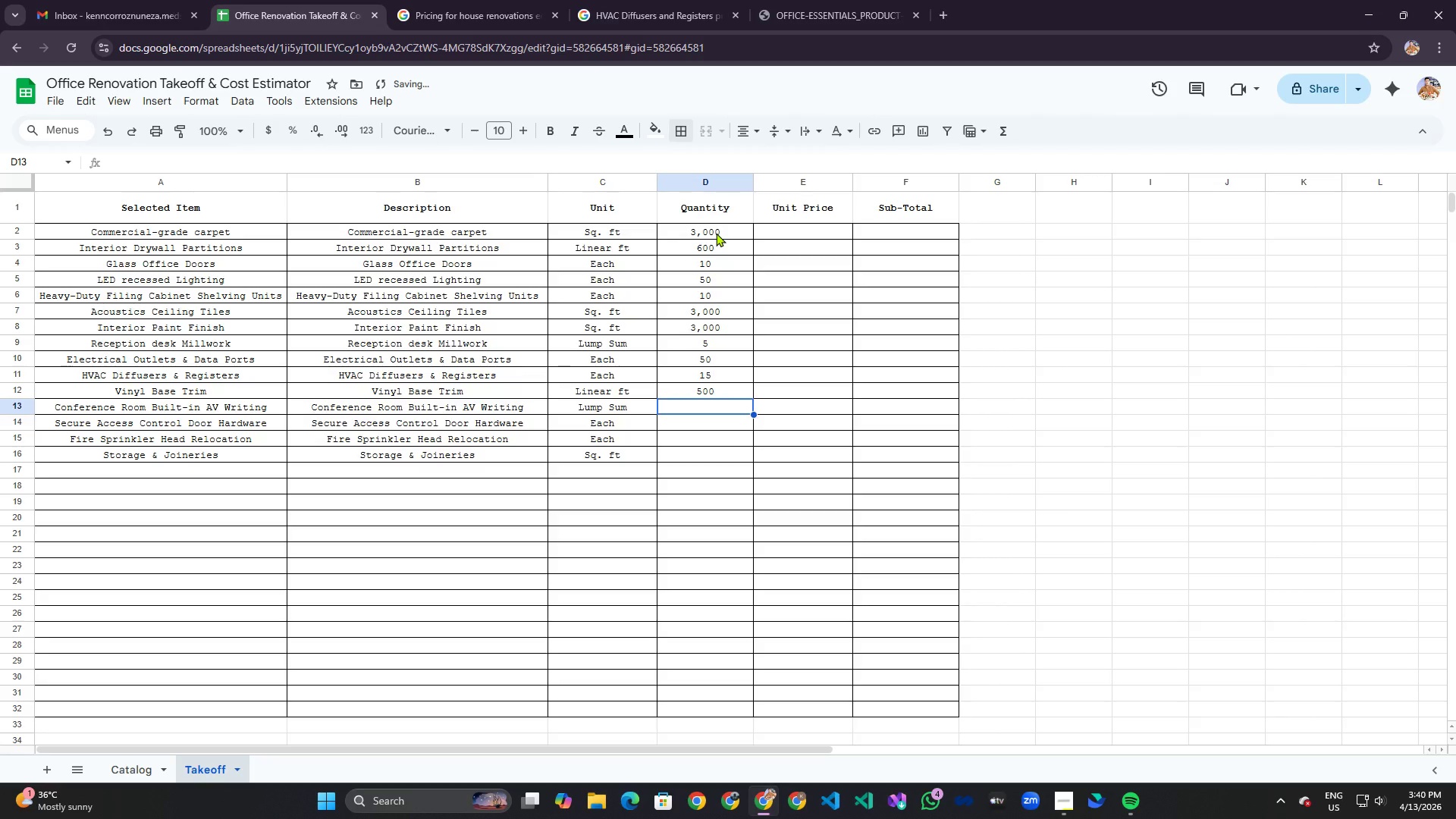 
key(5)
 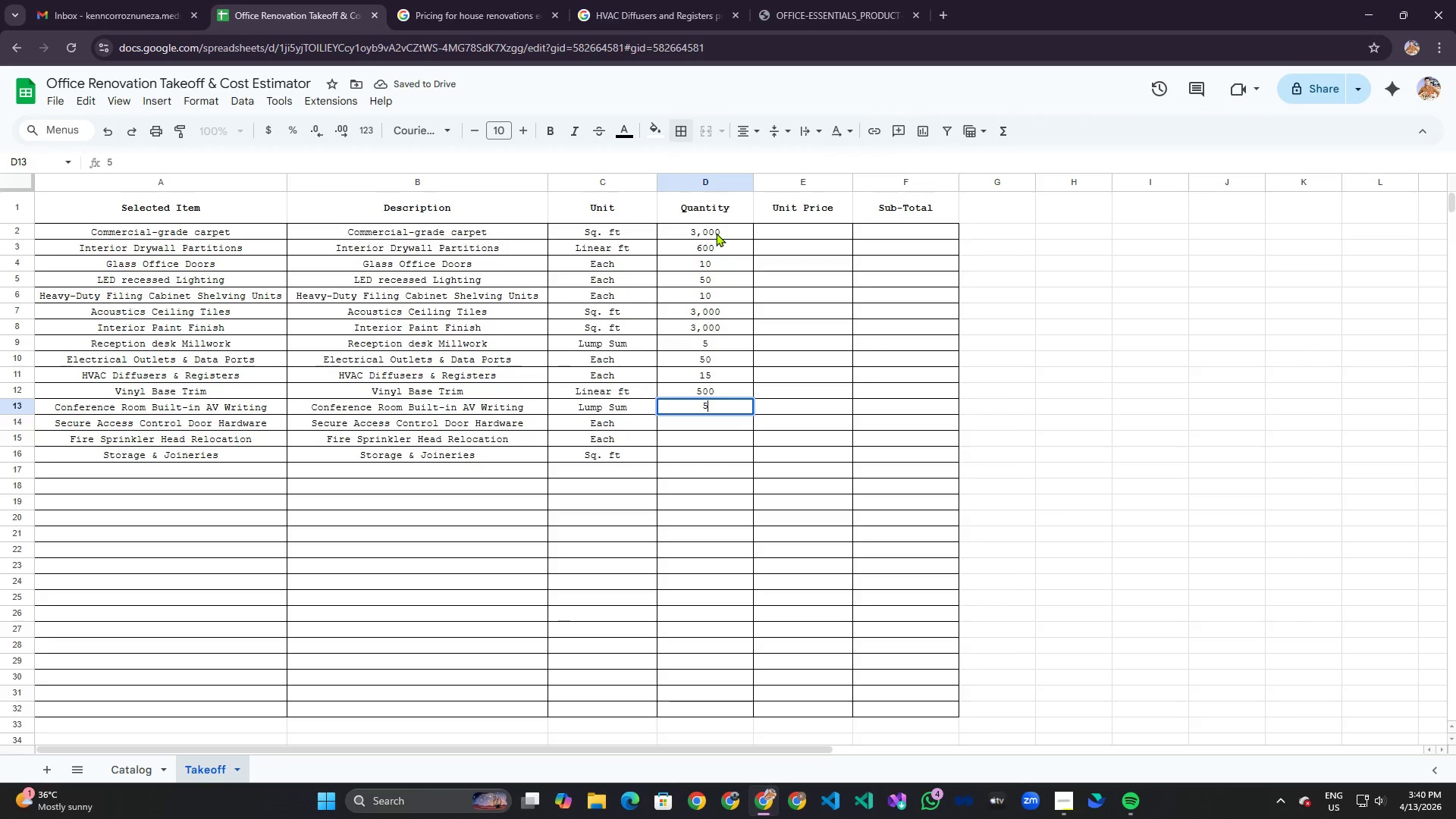 
key(Enter)
 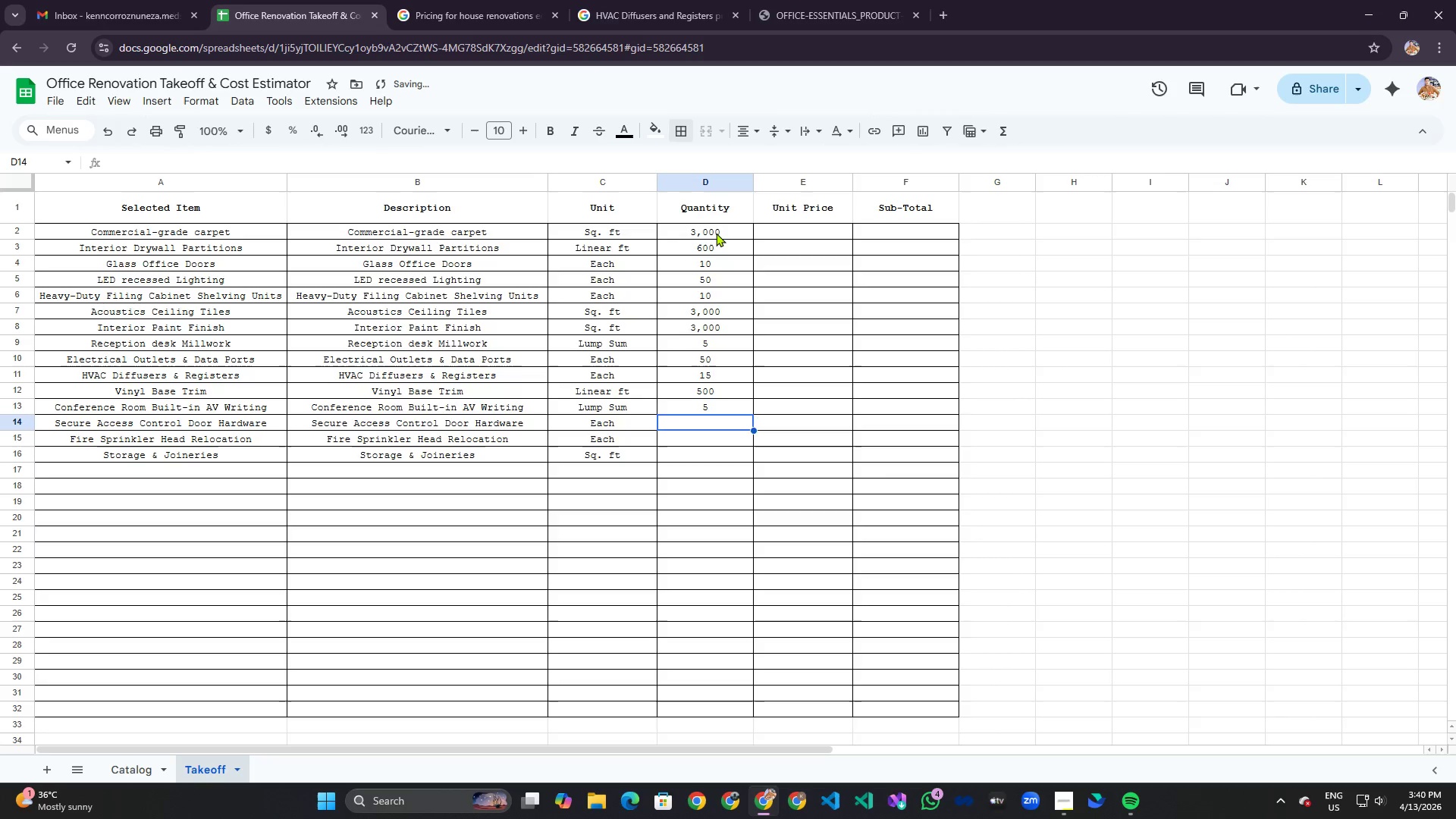 
key(5)
 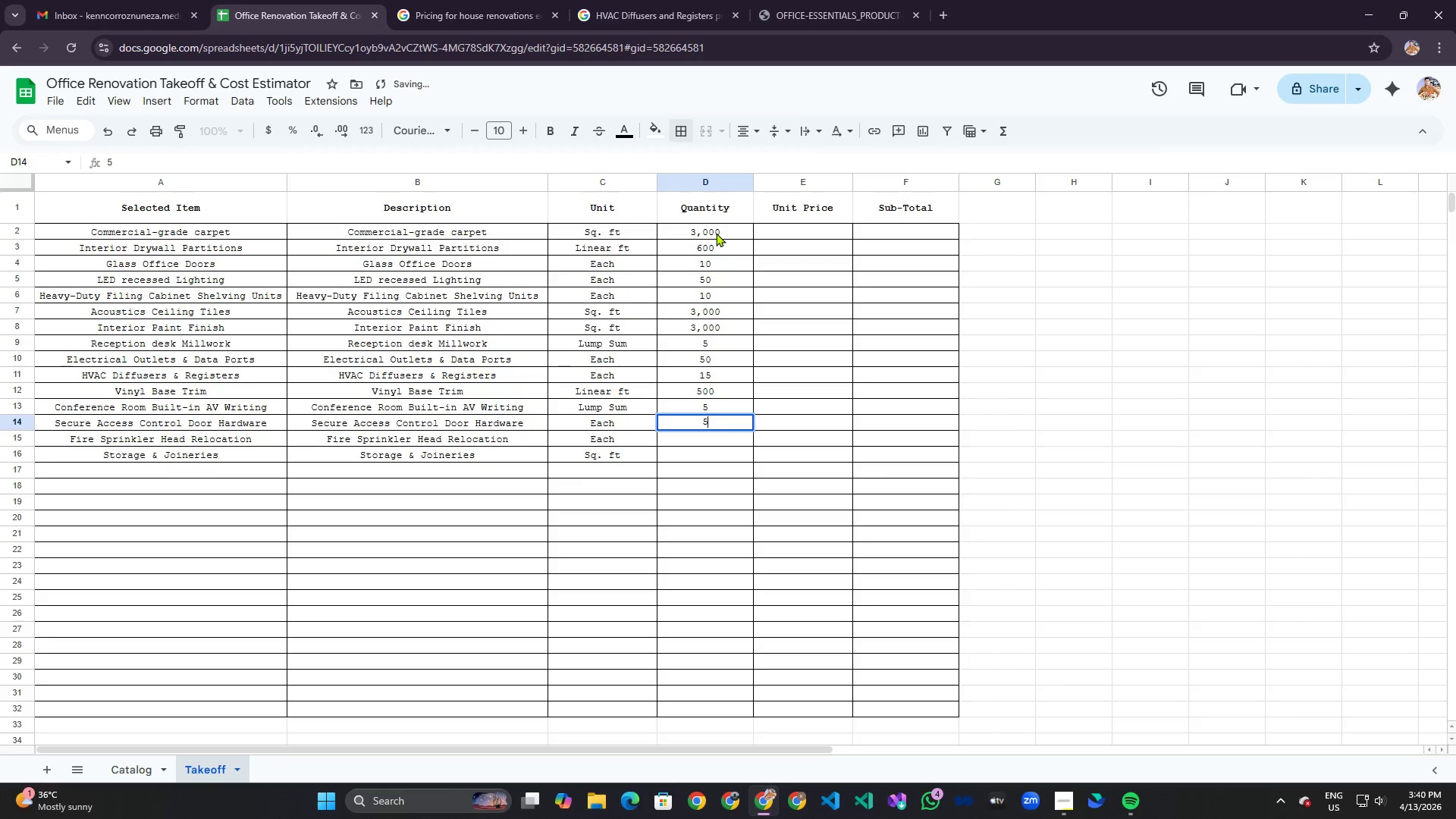 
key(Enter)
 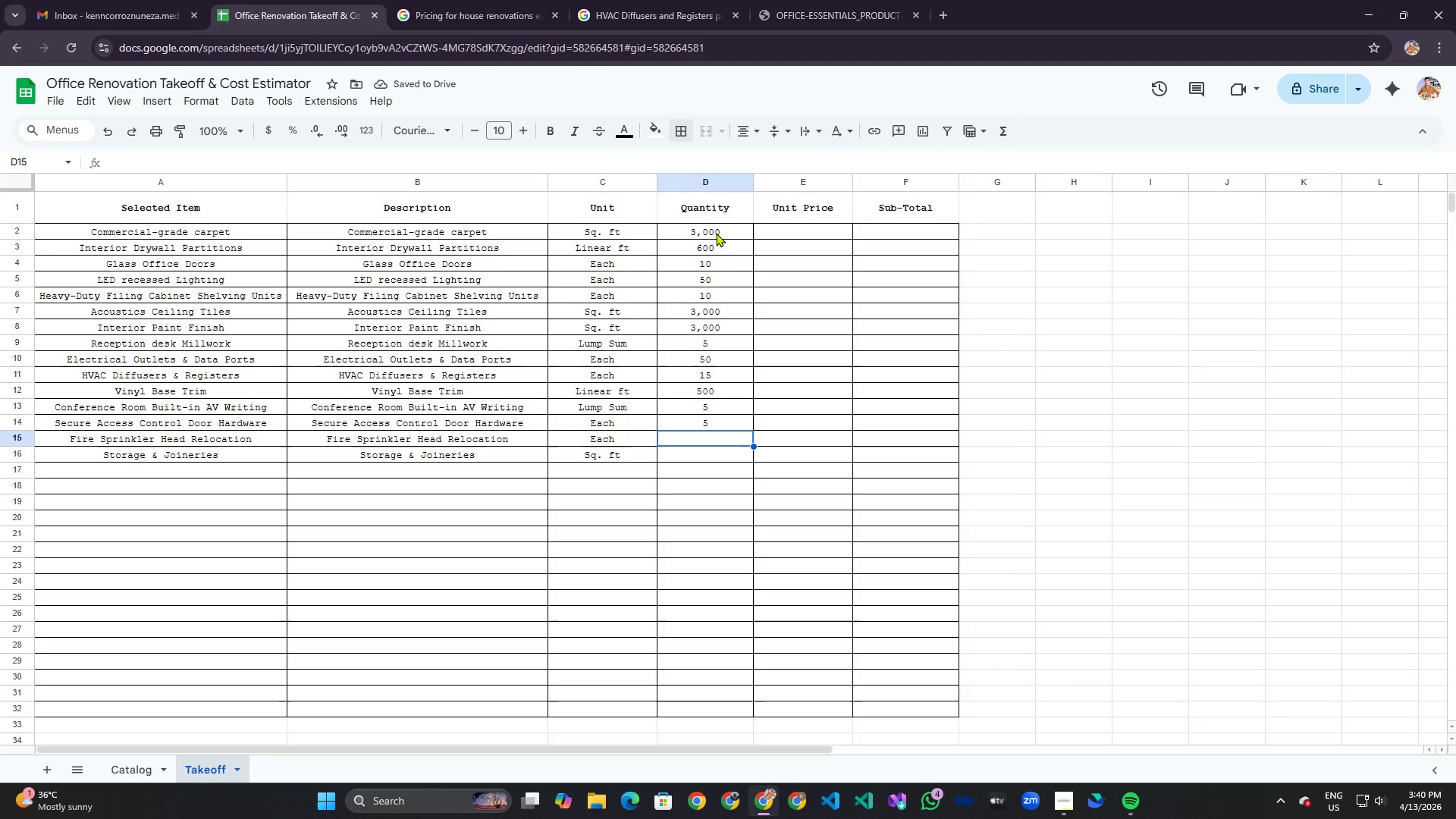 
wait(5.91)
 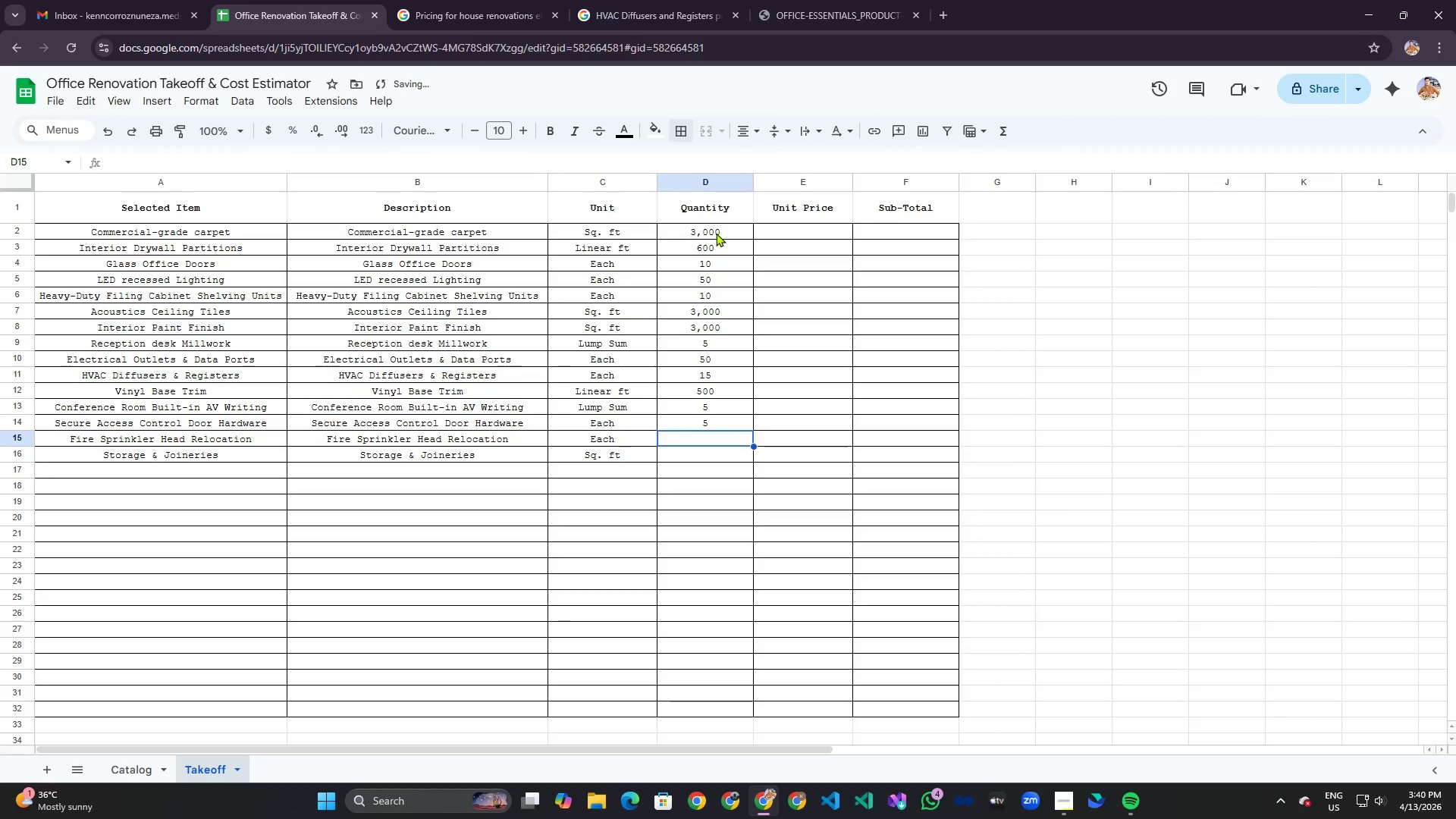 
left_click([711, 410])
 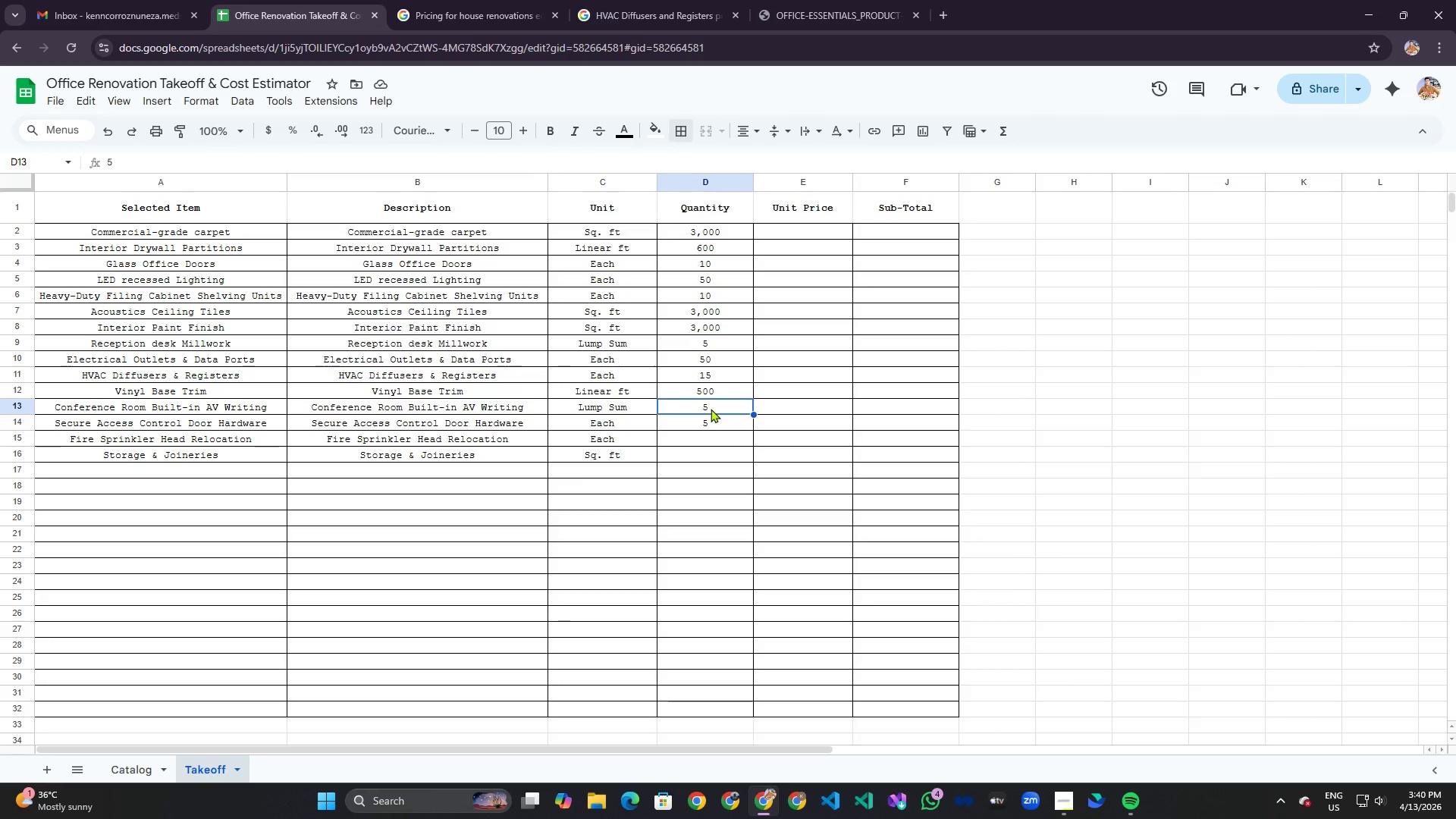 
key(Backspace)
 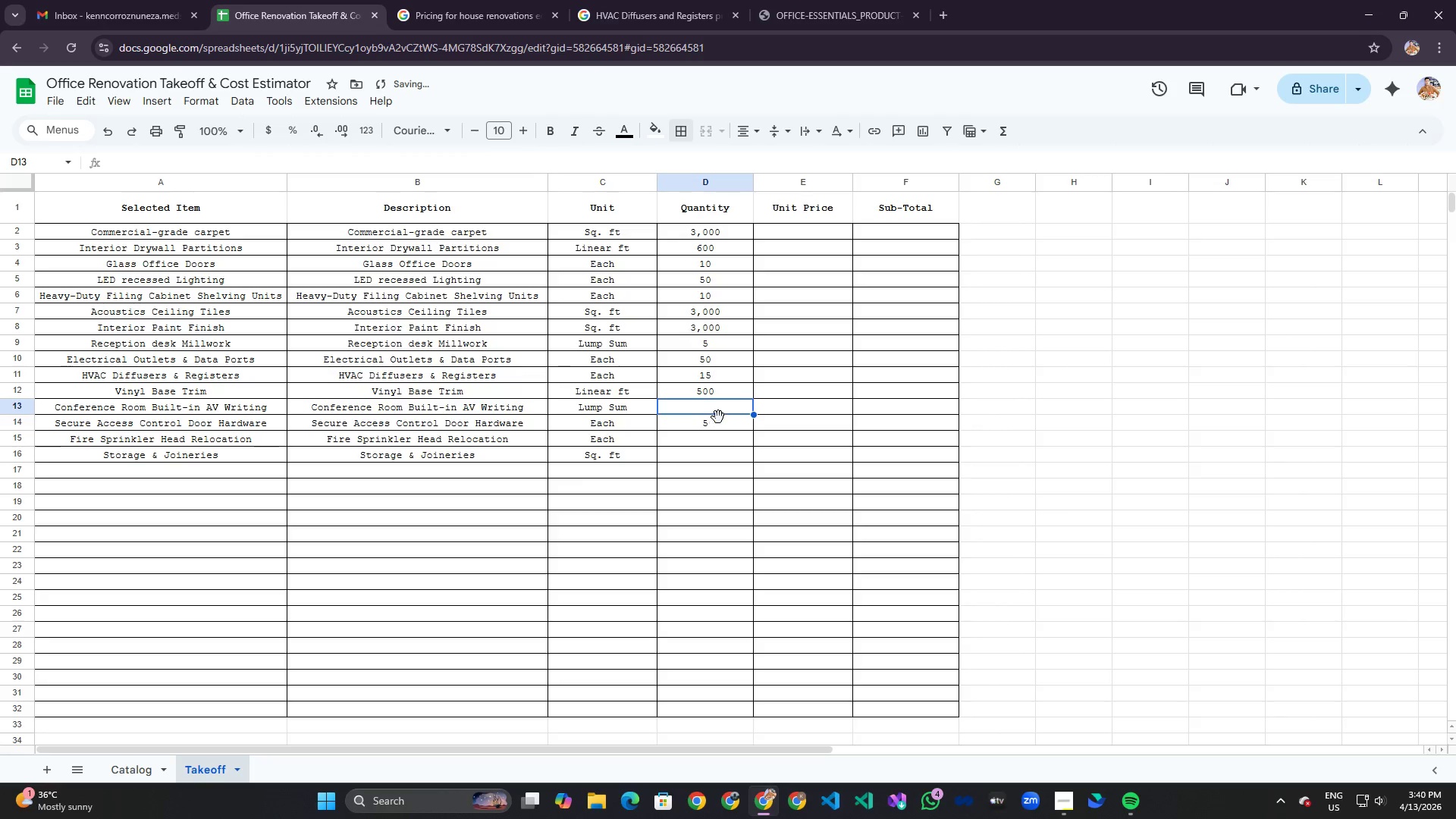 
key(3)
 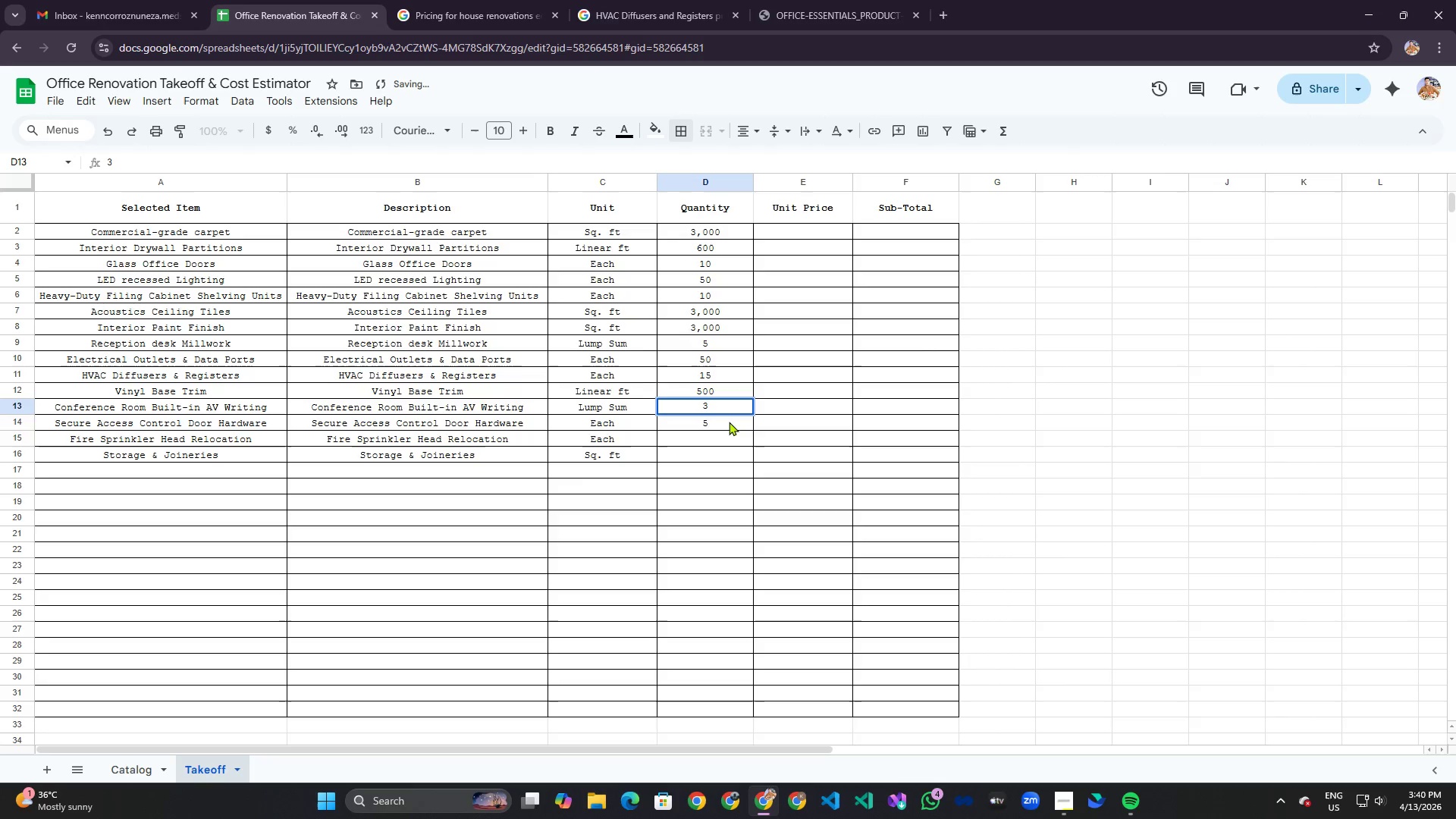 
left_click([729, 422])
 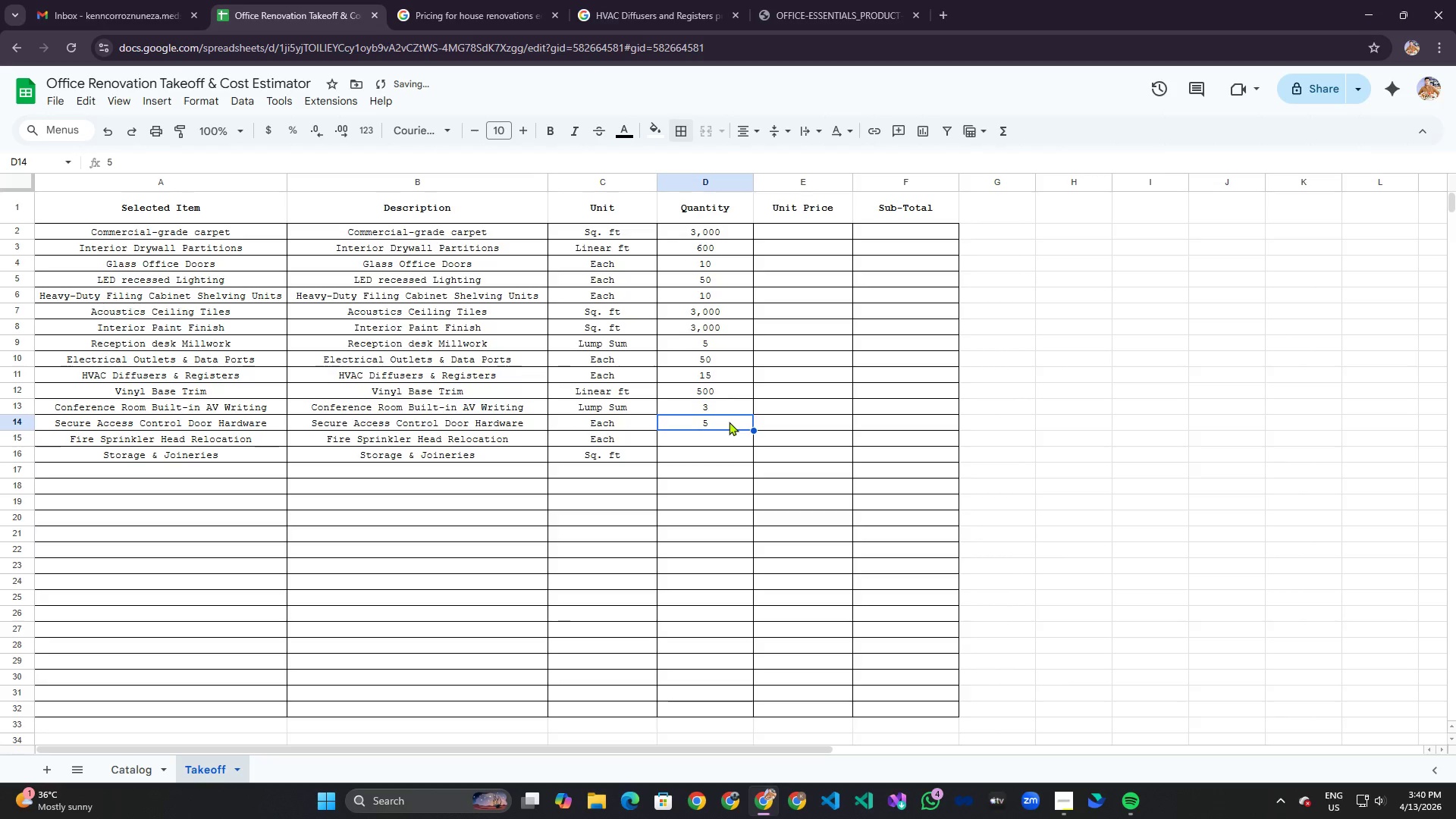 
key(Backspace)
 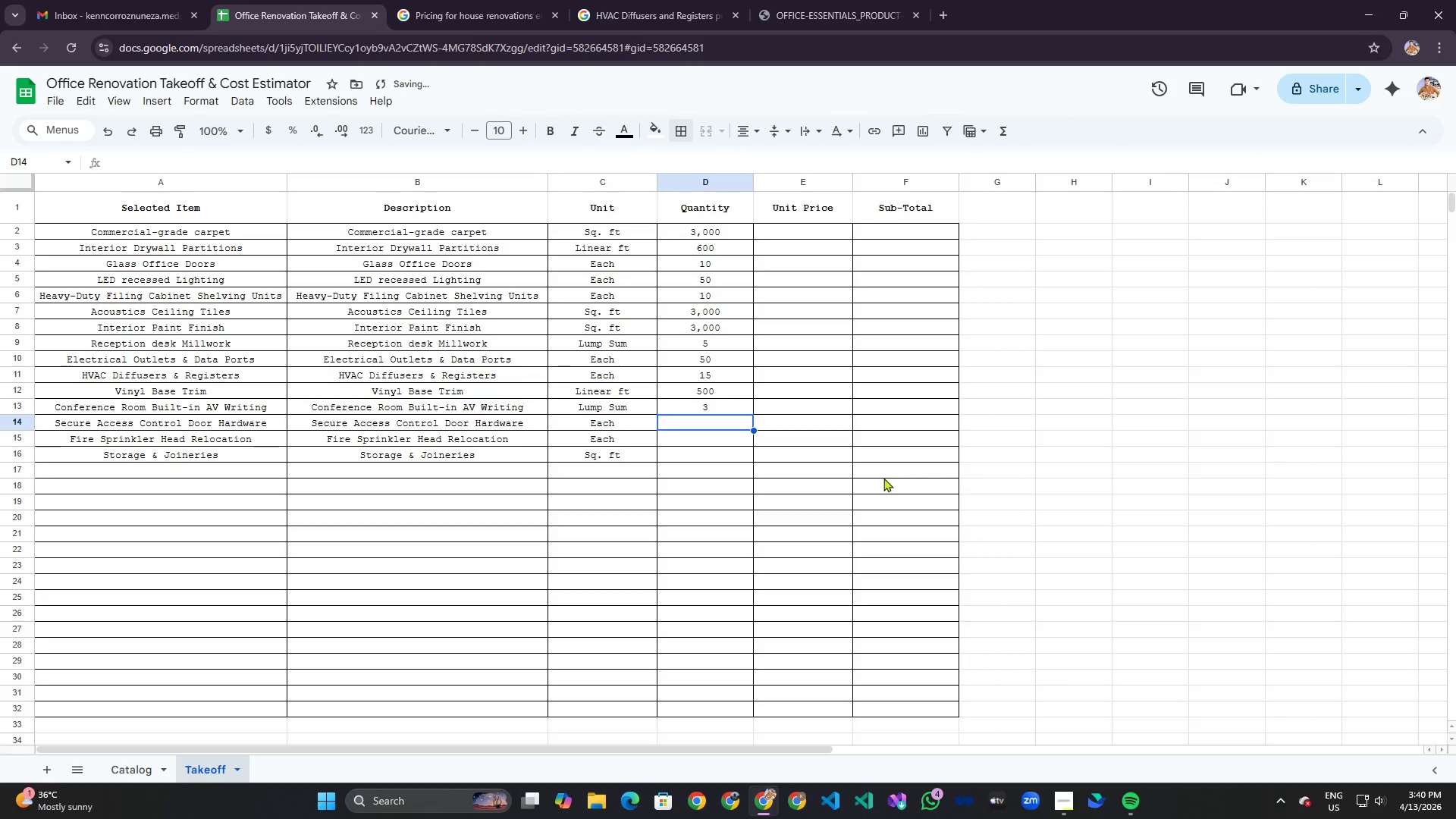 
type(310)
 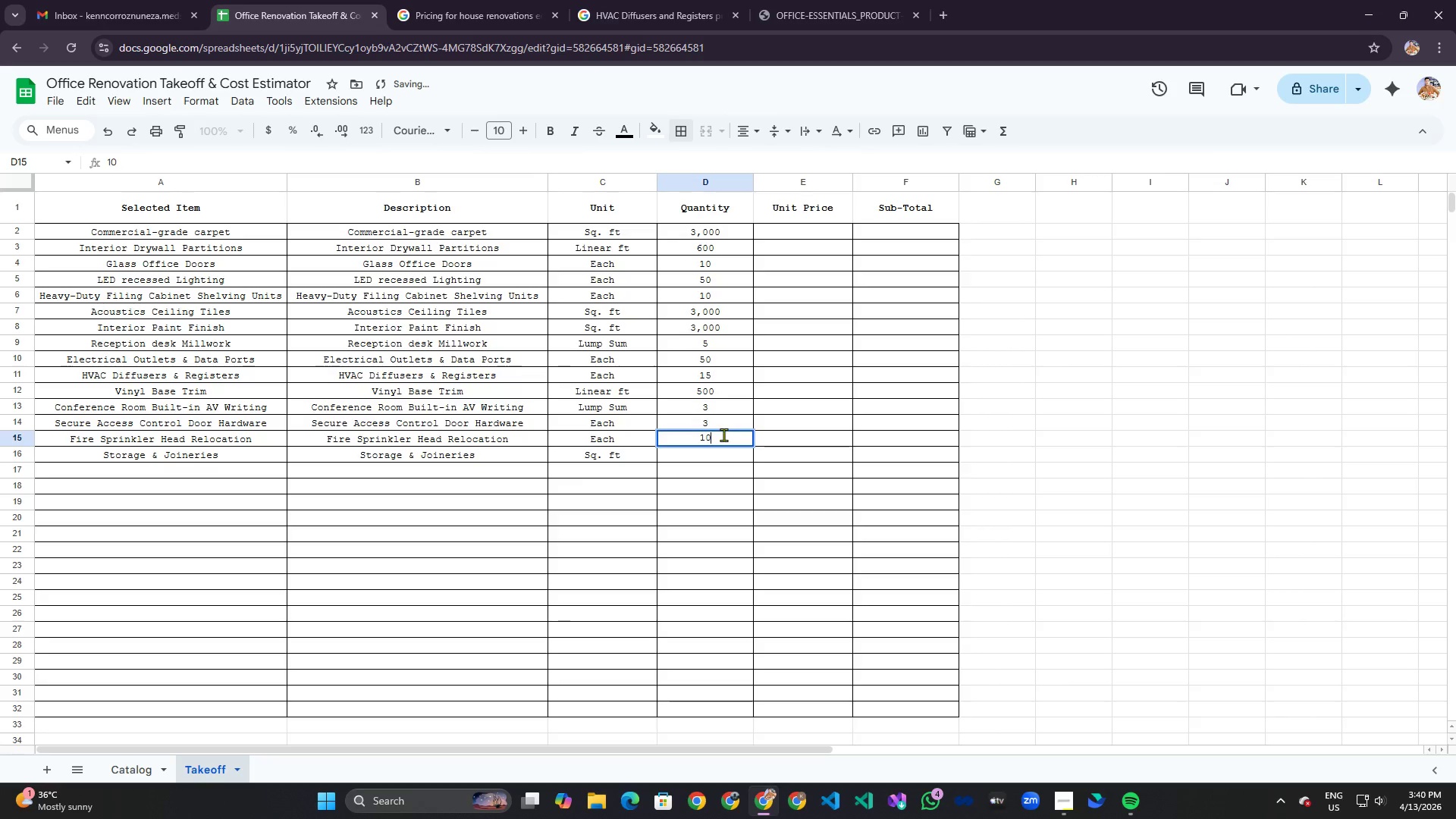 
key(Enter)
 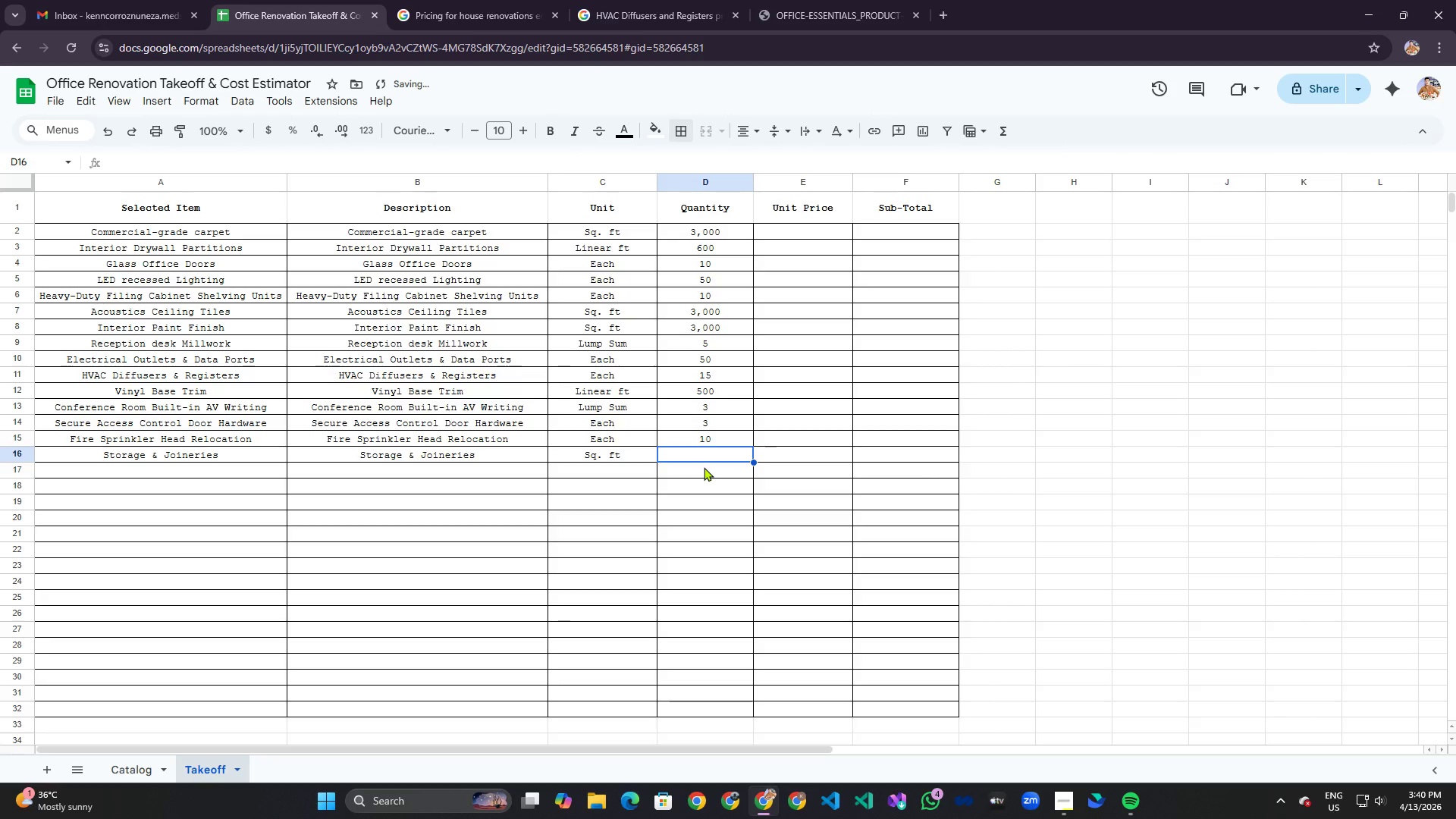 
type(1,500)
 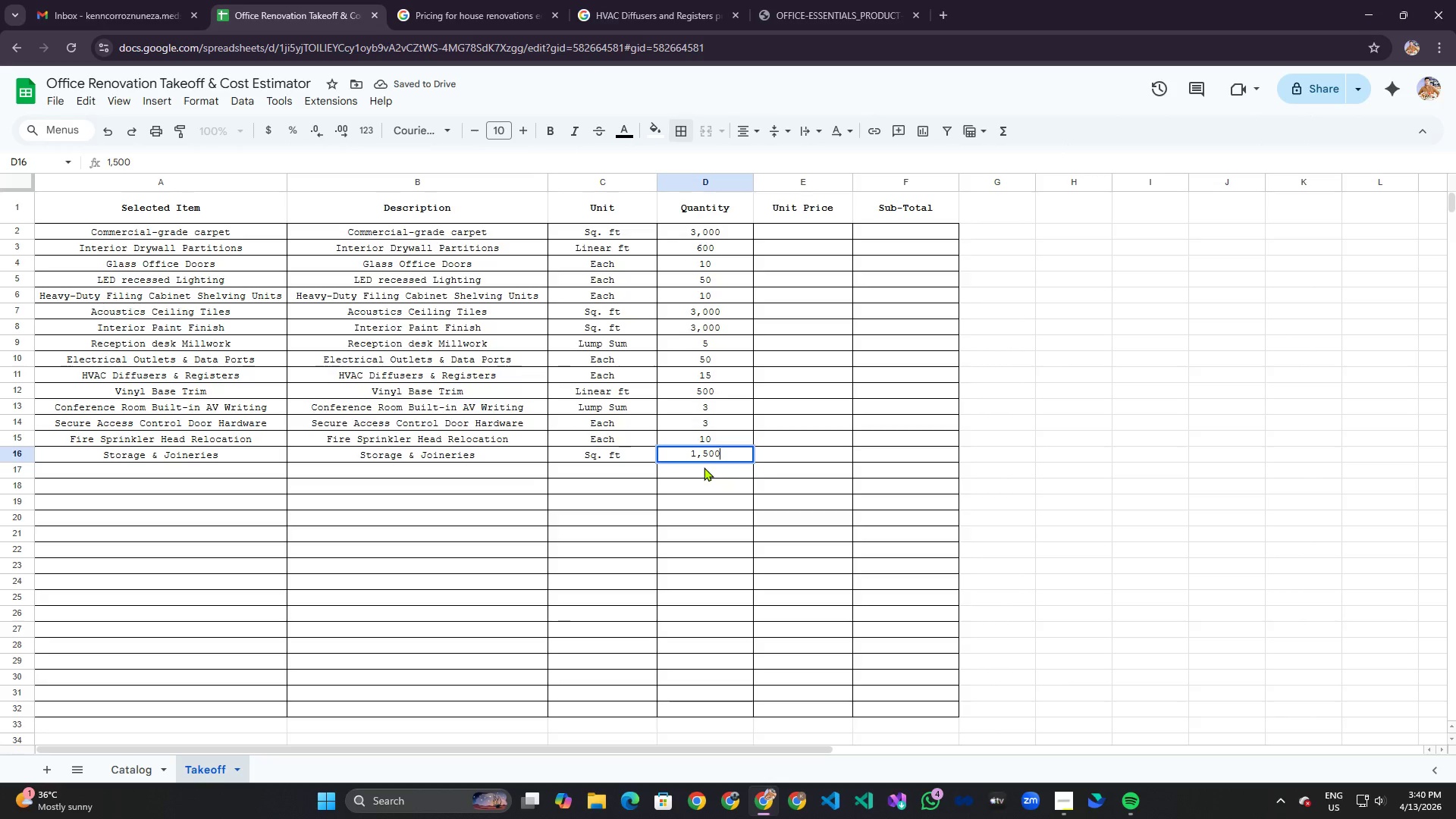 
key(Enter)
 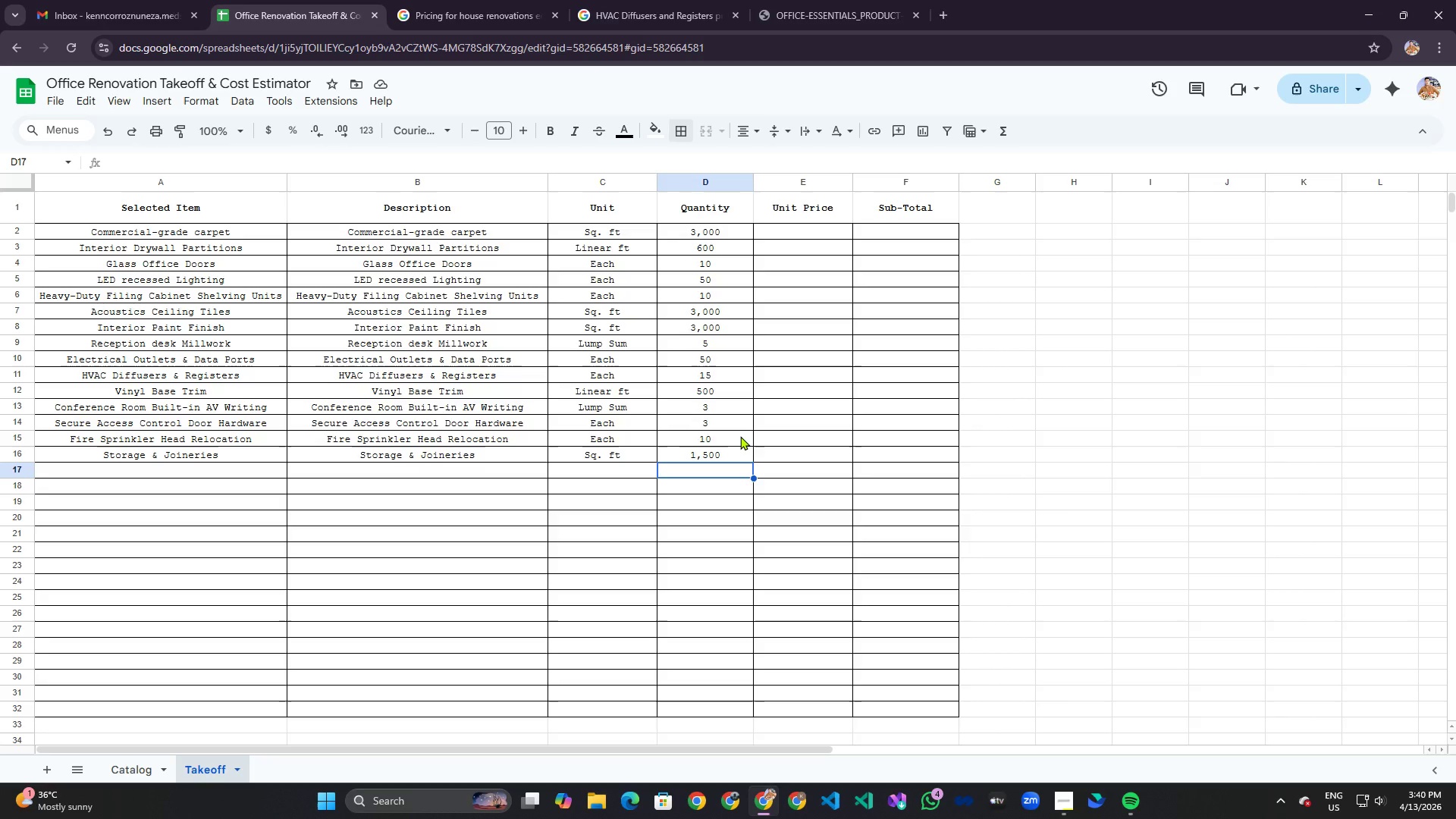 
wait(12.64)
 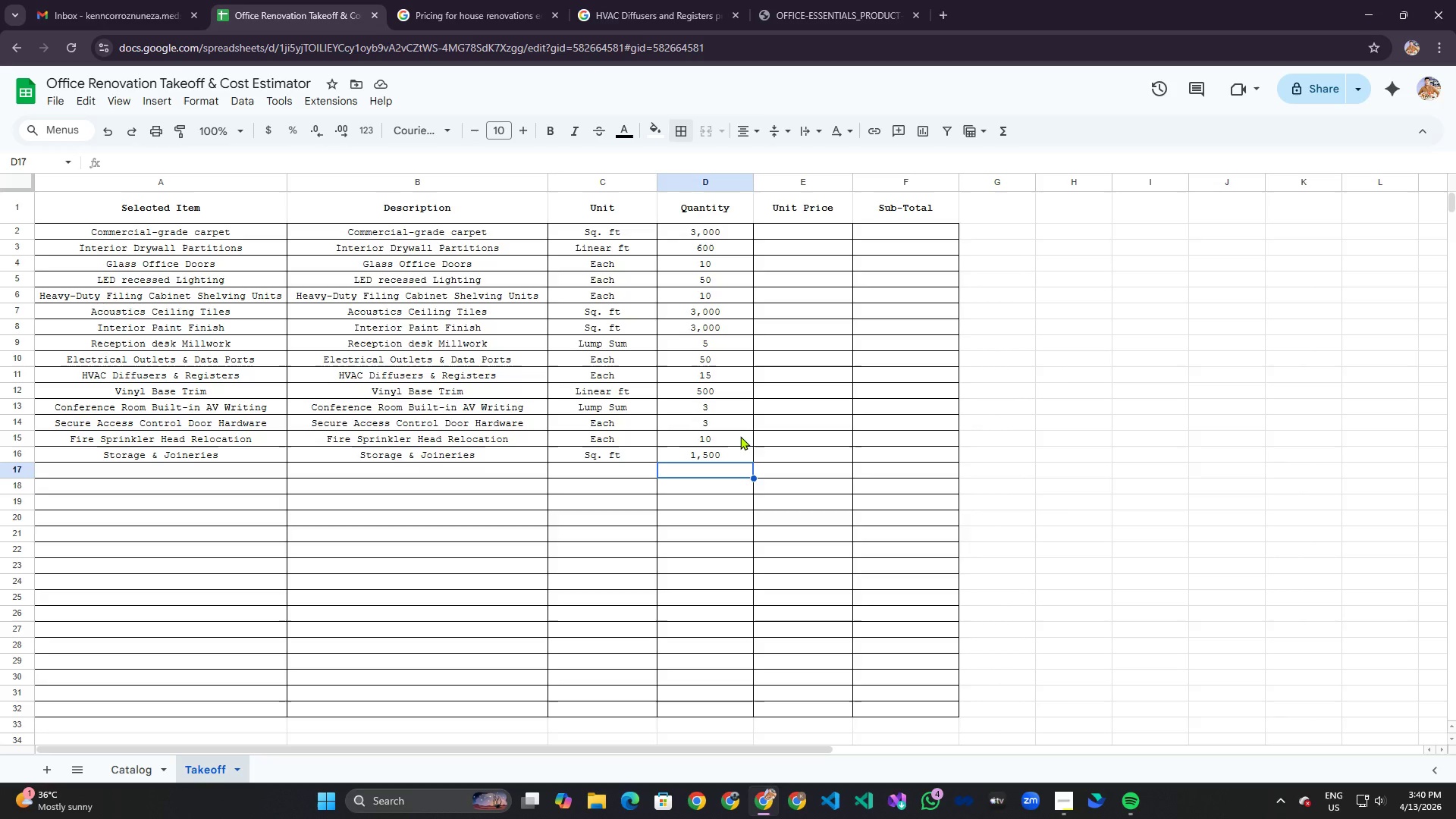 
left_click([788, 237])
 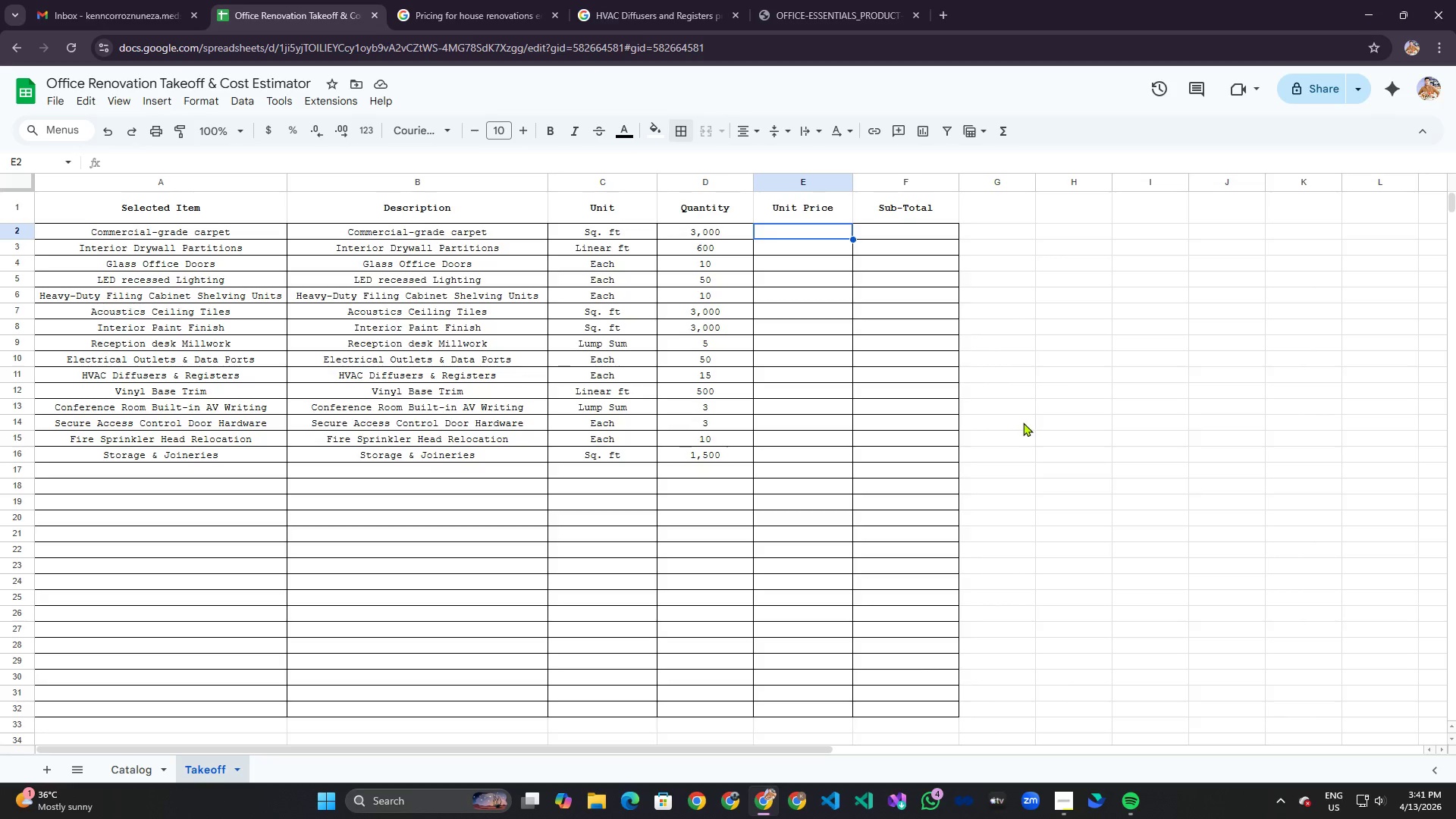 
wait(15.31)
 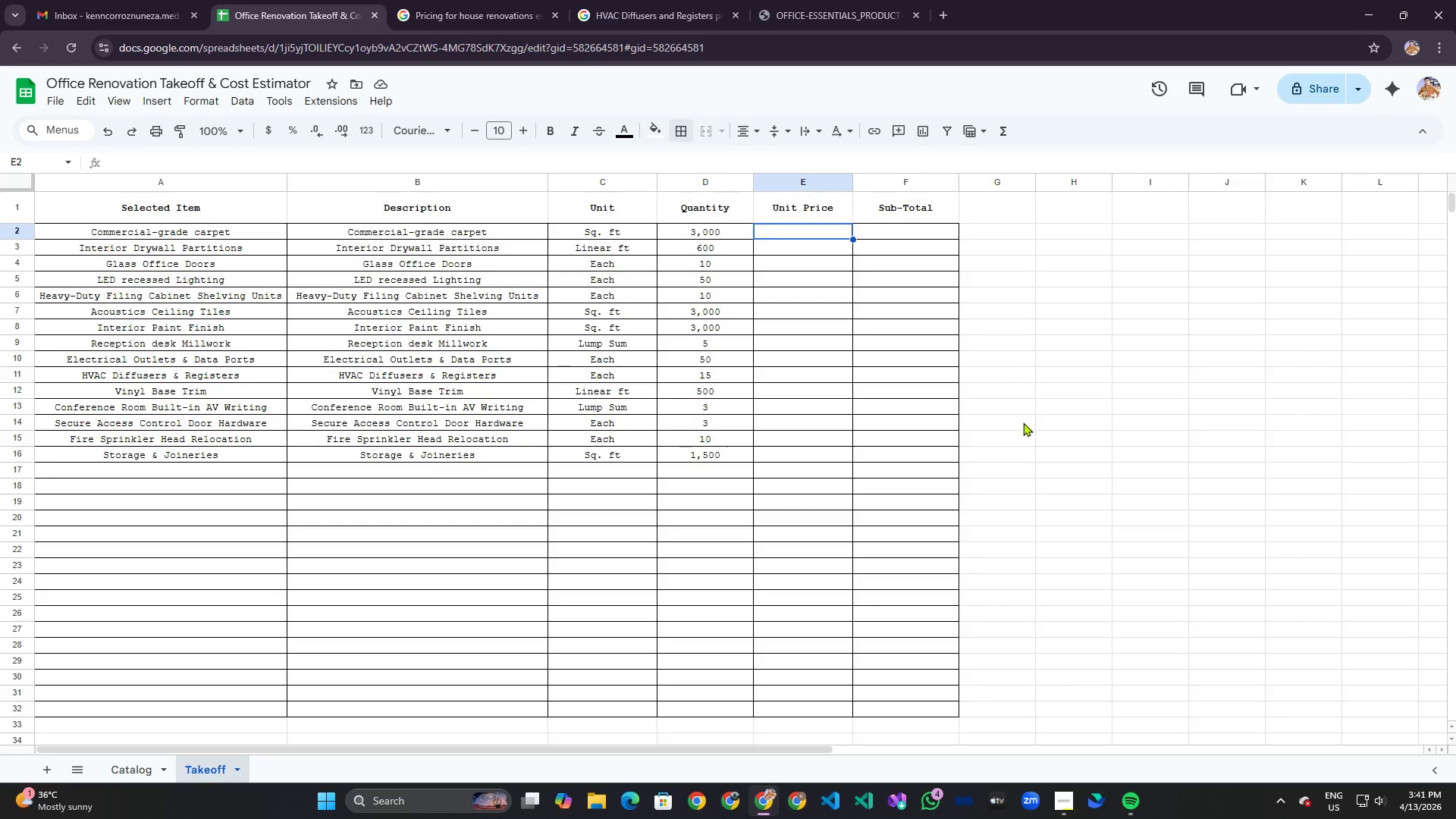 
type(=X)
key(Backspace)
type(xlo)
 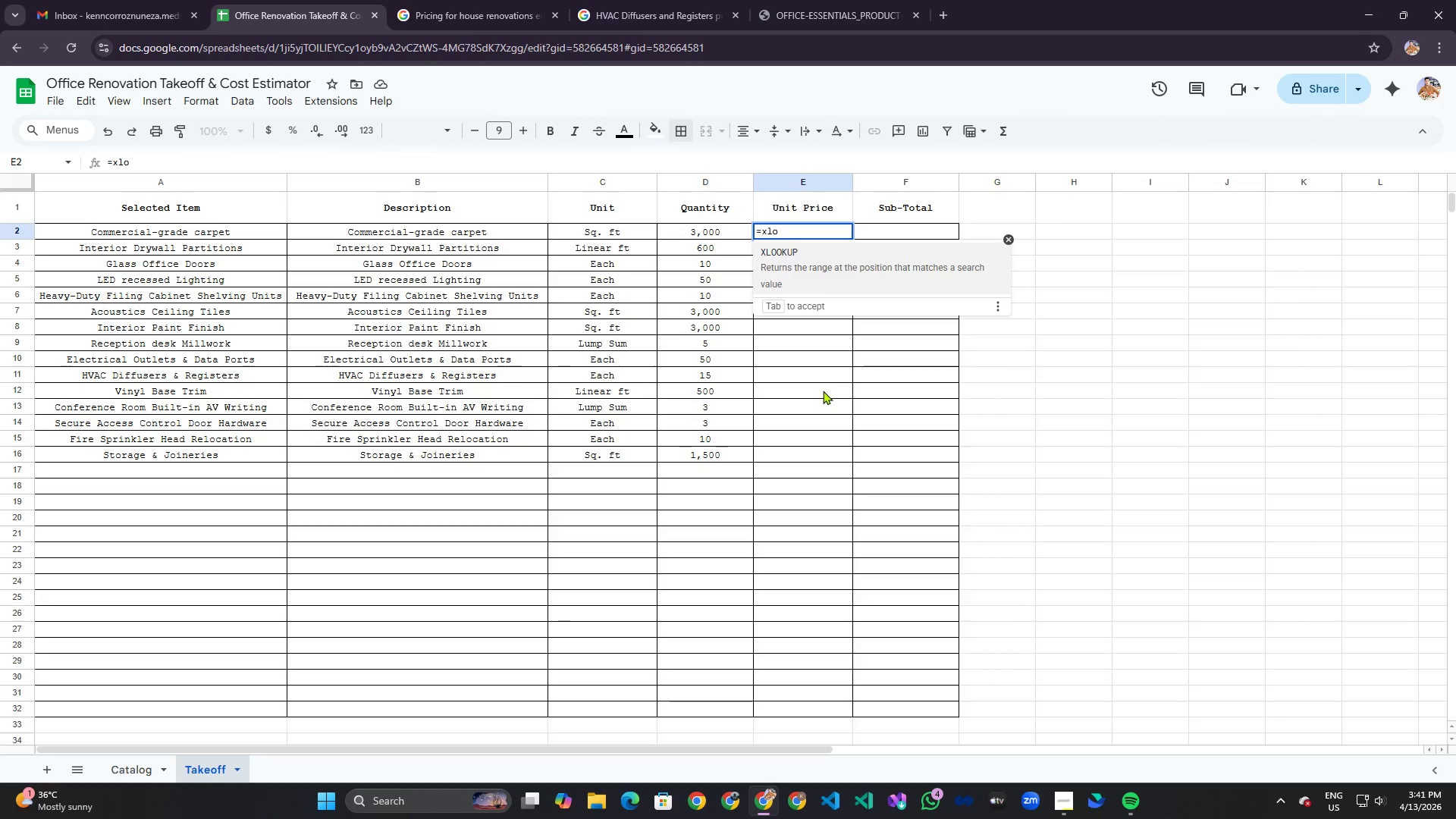 
key(Enter)
 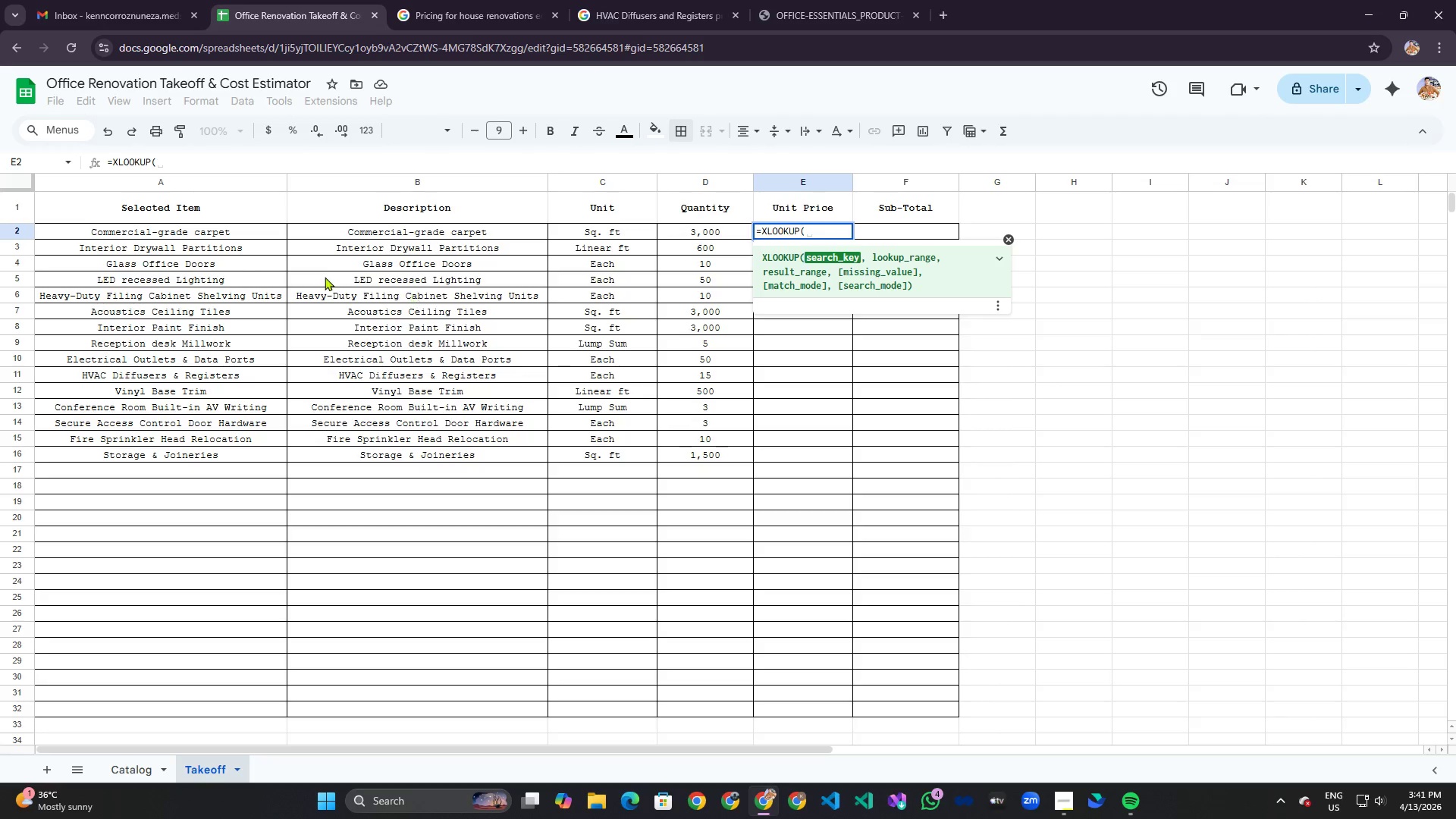 
wait(6.95)
 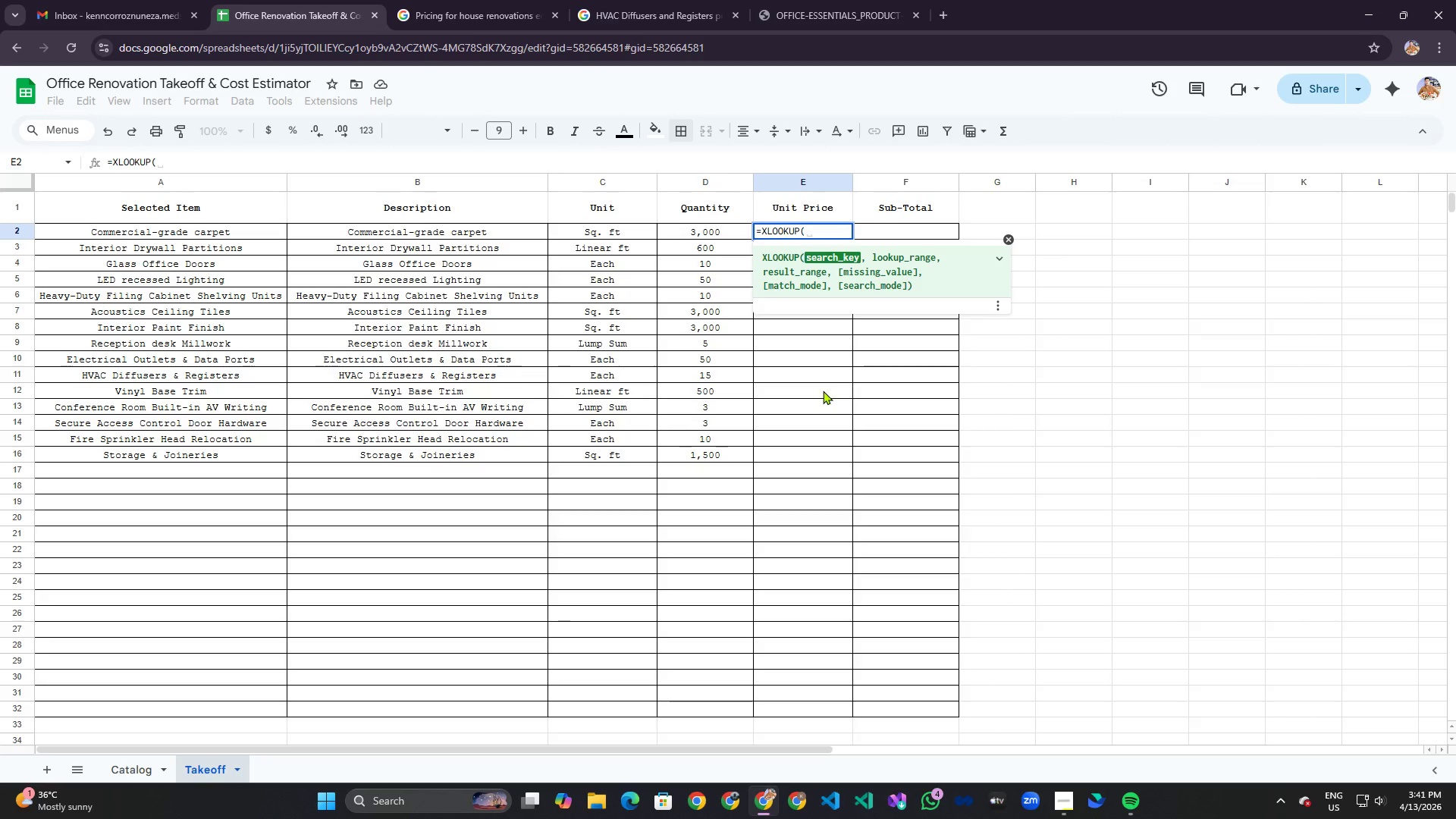 
left_click([172, 229])
 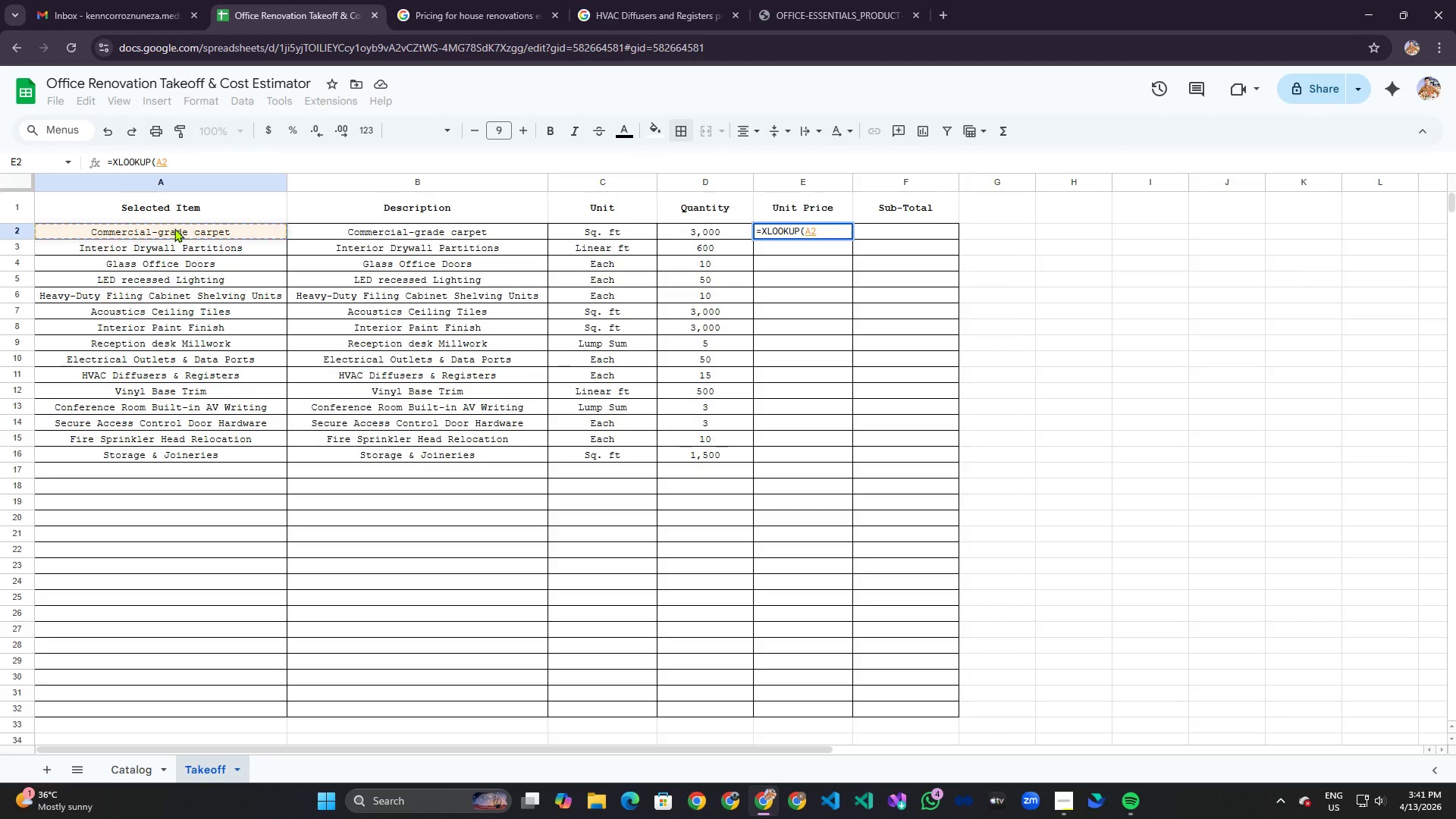 
key(Comma)
 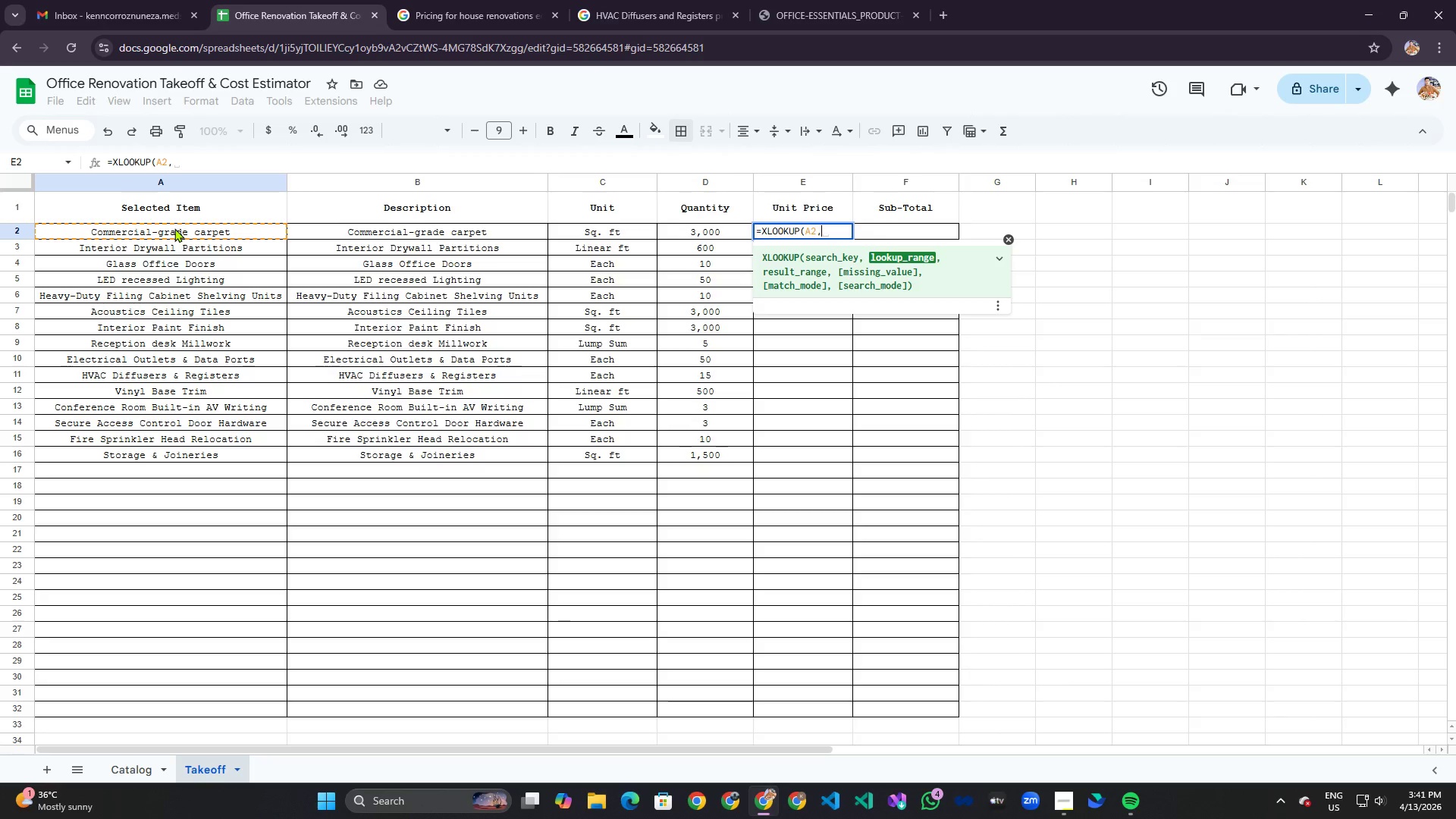 
key(Space)
 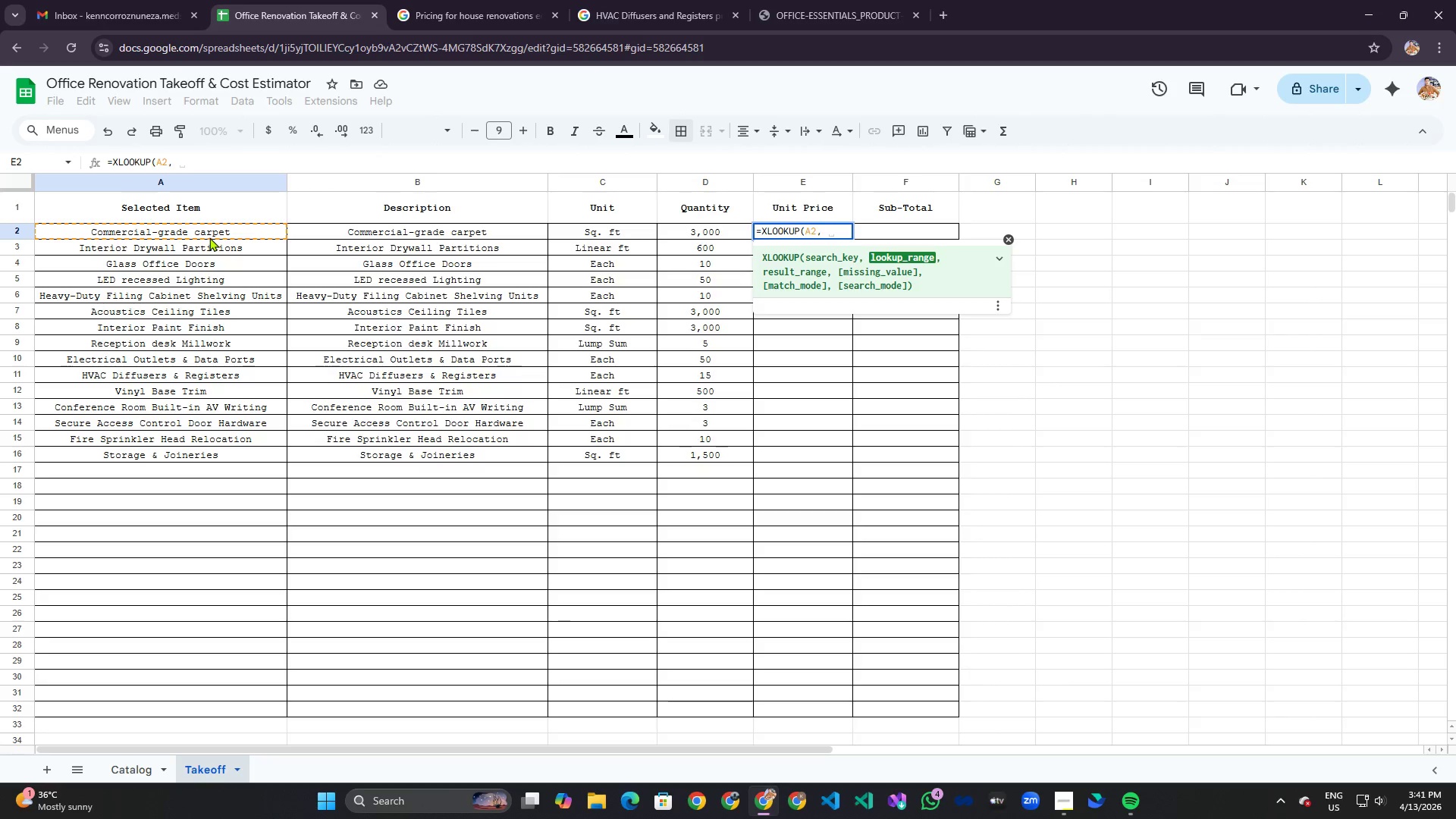 
key(Backspace)
 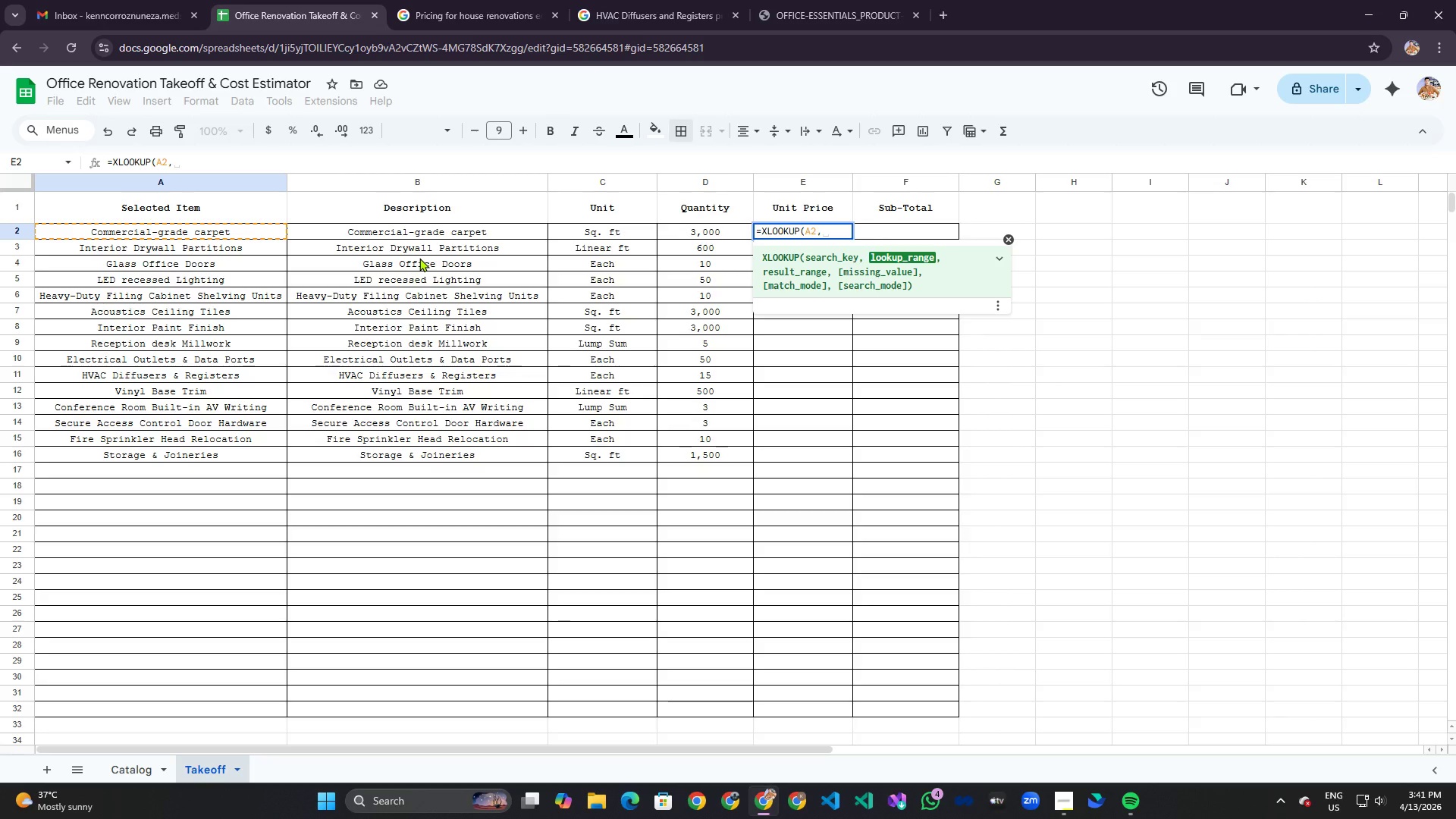 
wait(7.02)
 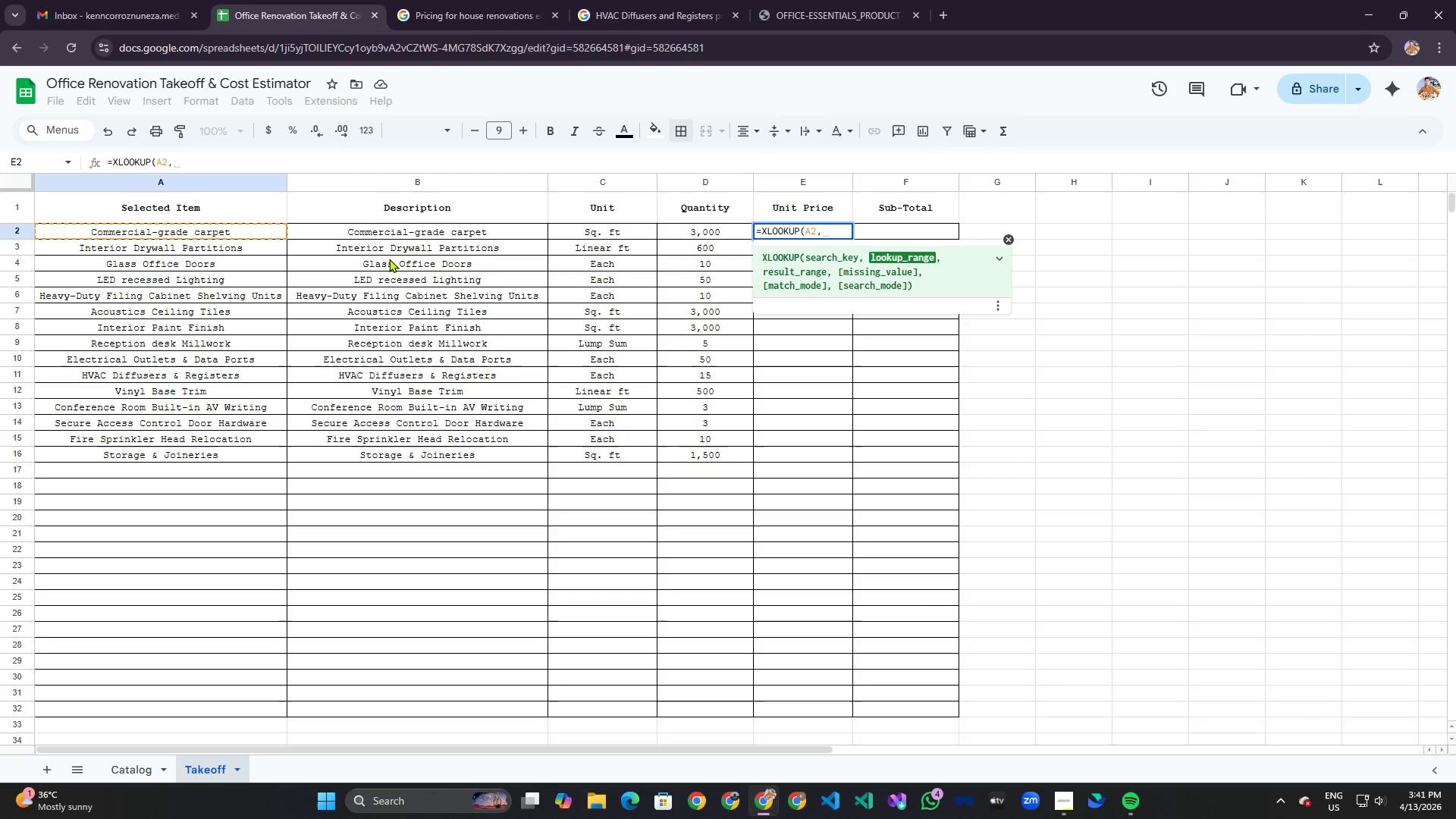 
type(Catalog)
 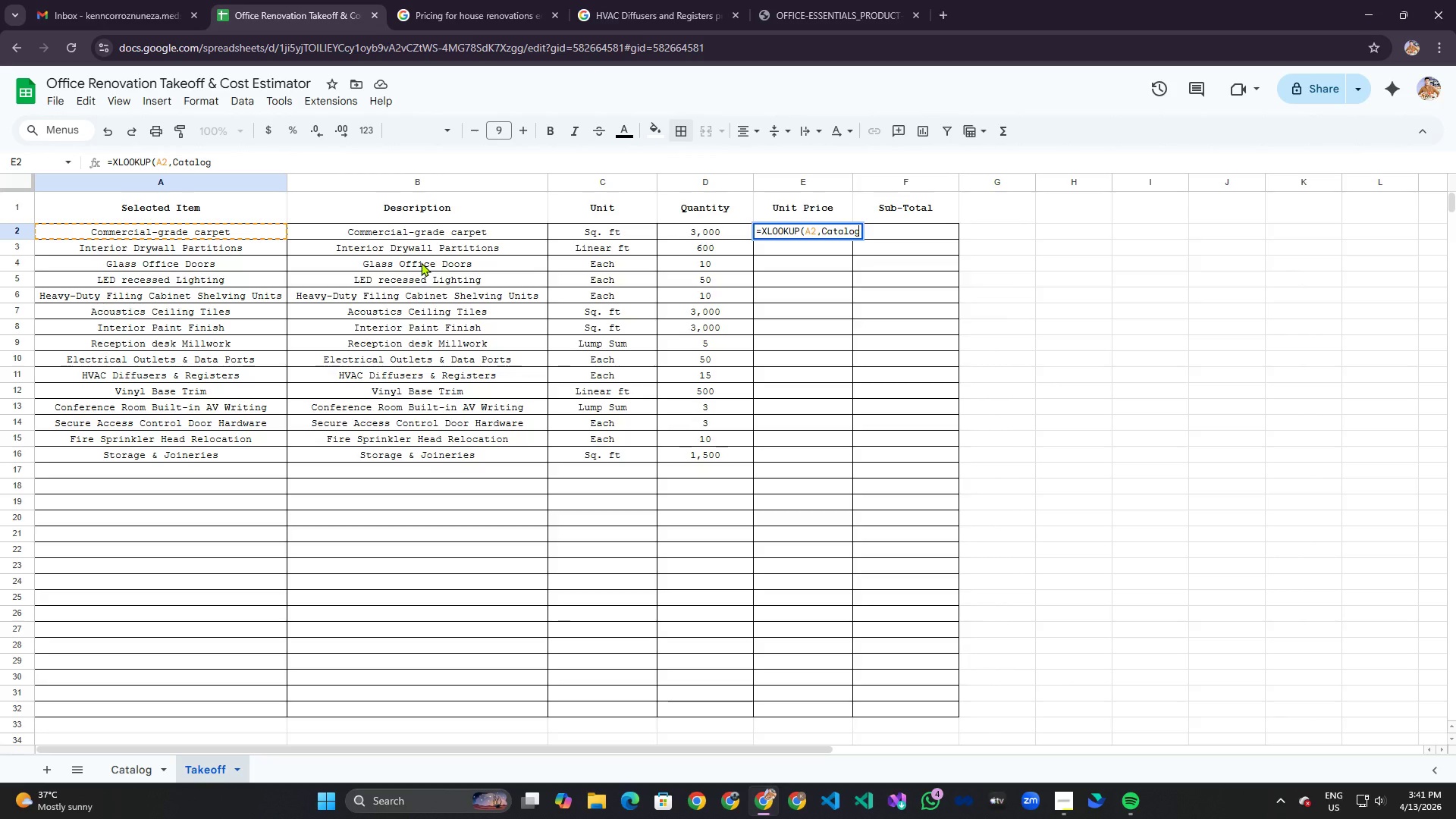 
wait(8.58)
 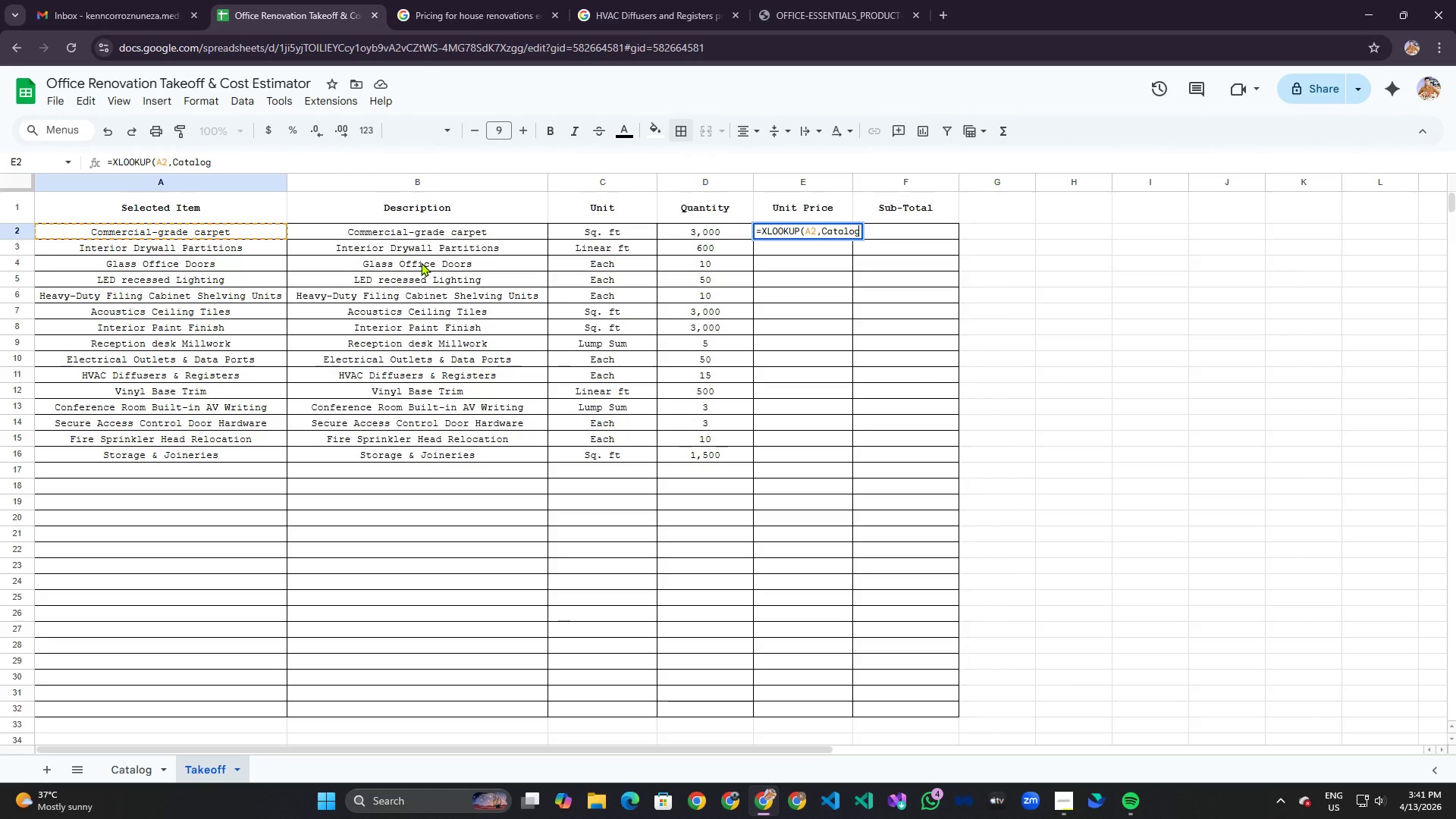 
hold_key(key=ShiftRight, duration=0.42)
 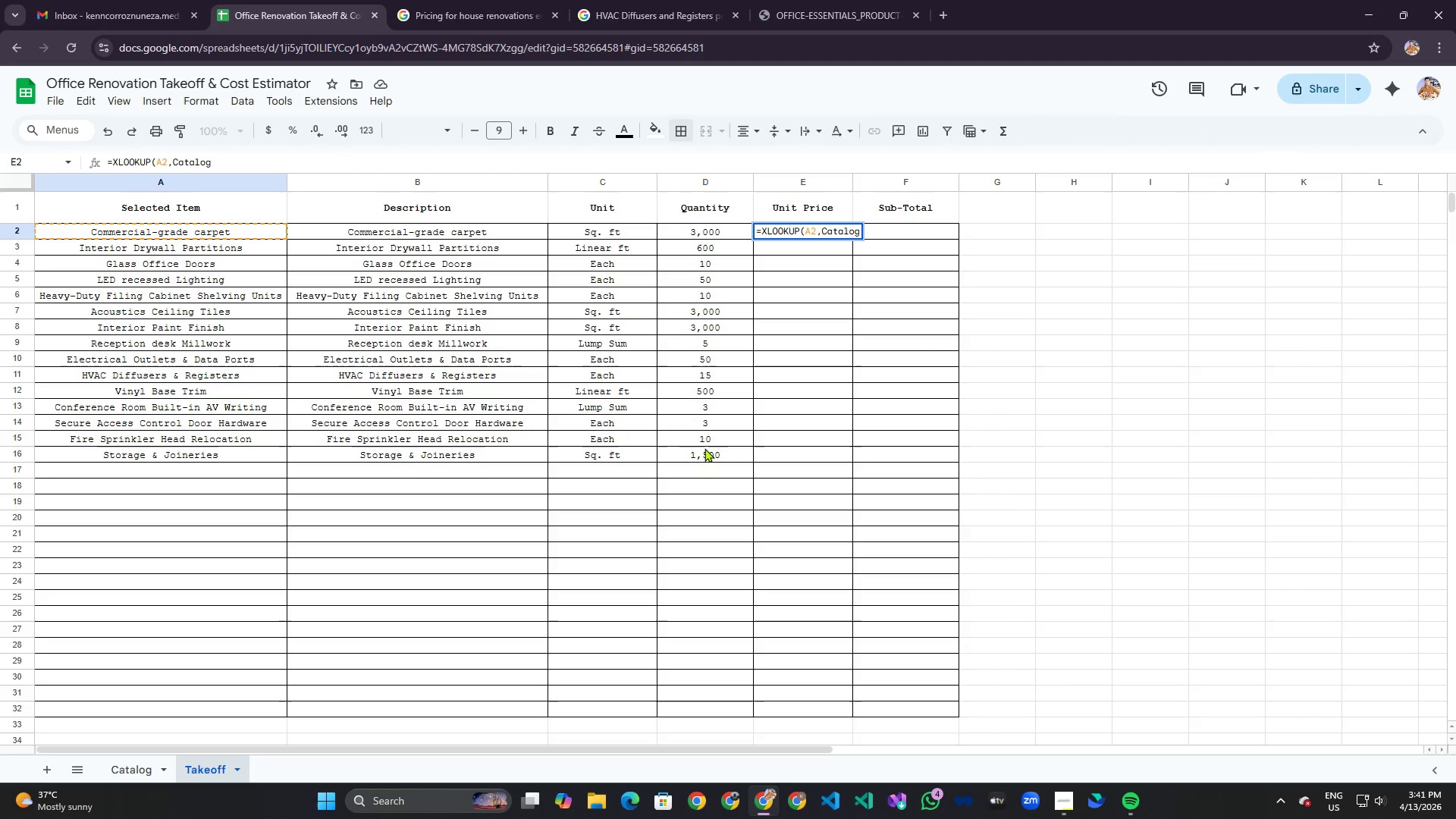 
type(!B:B)
 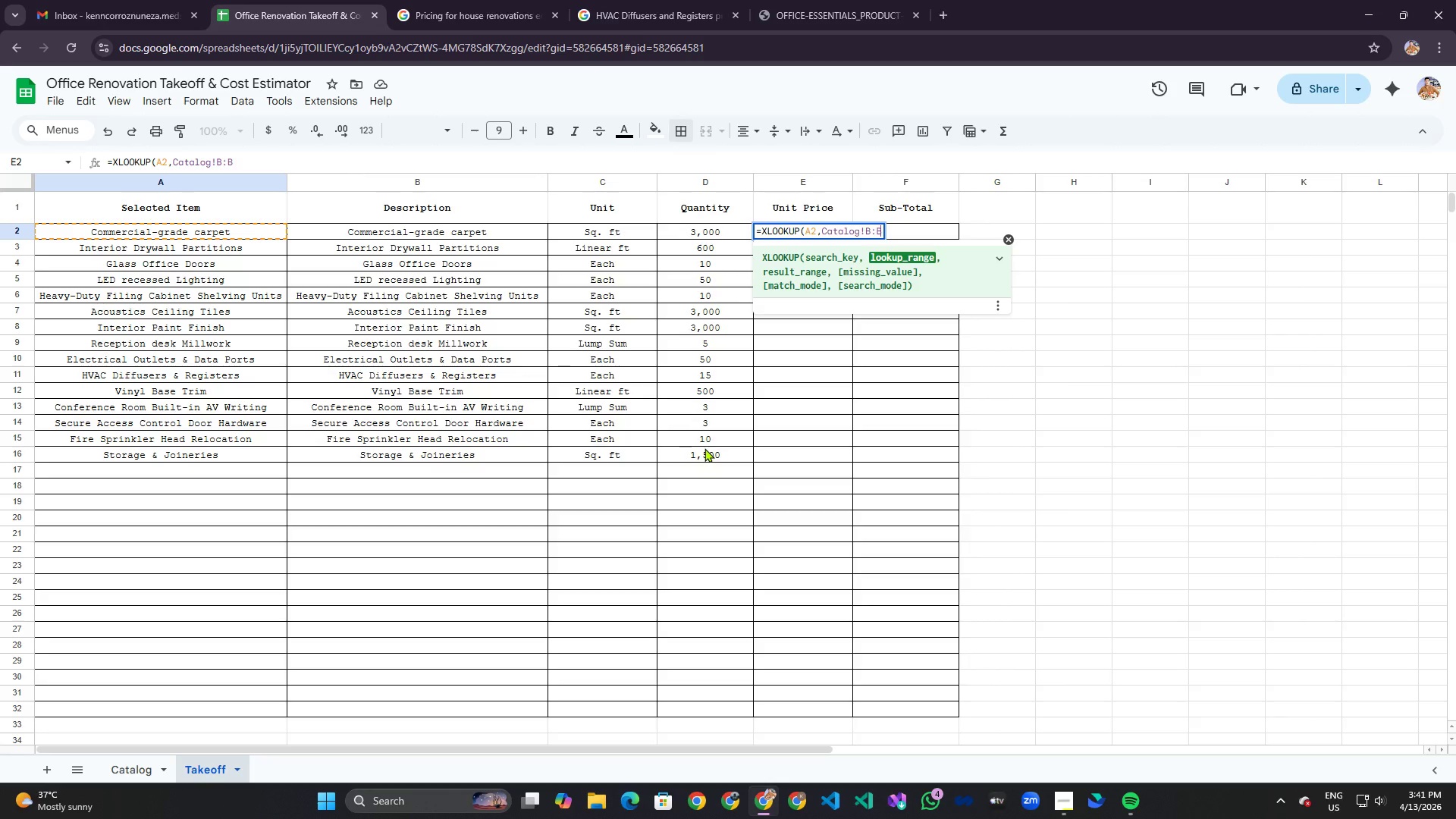 
wait(6.05)
 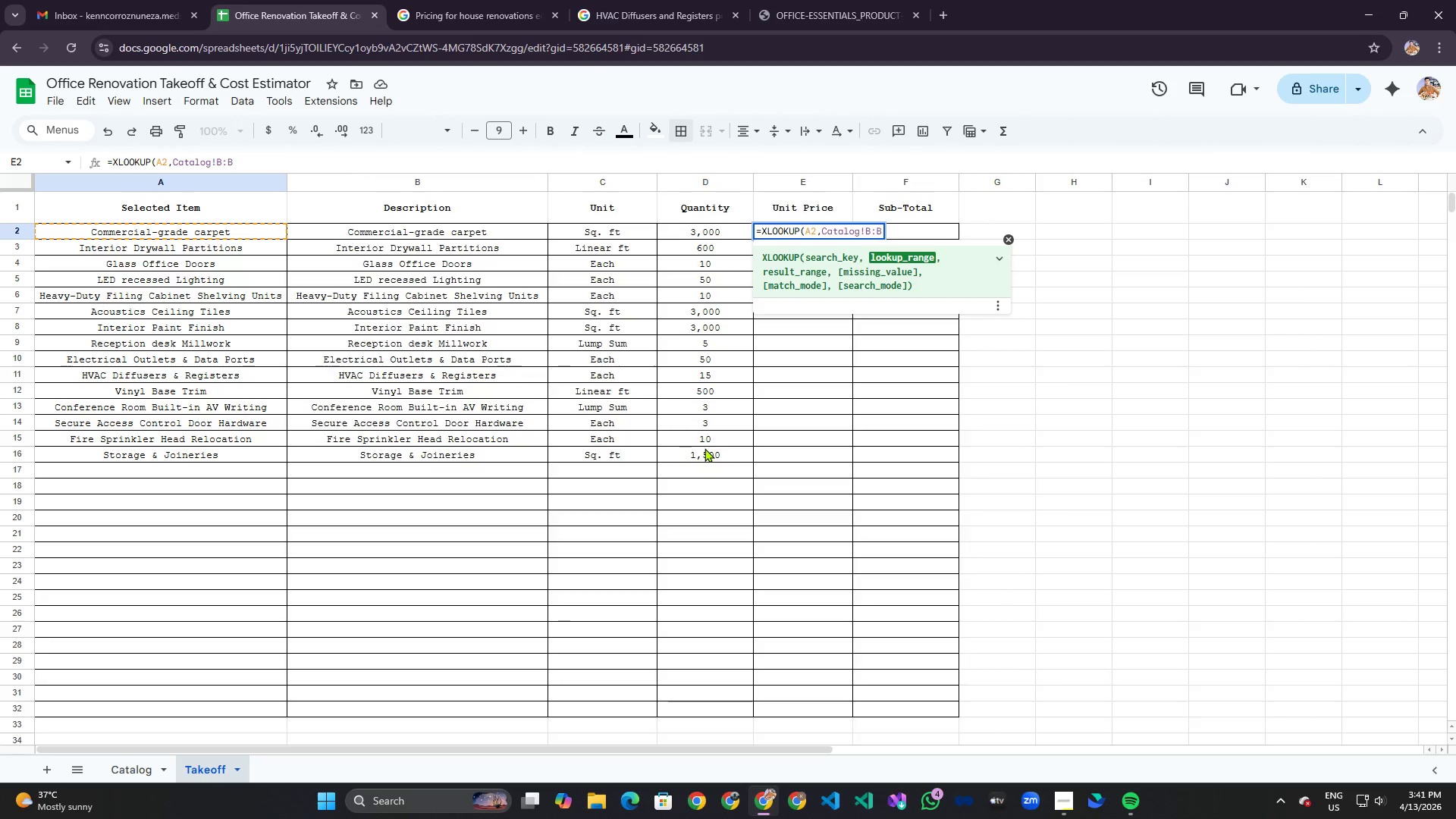 
key(Comma)
 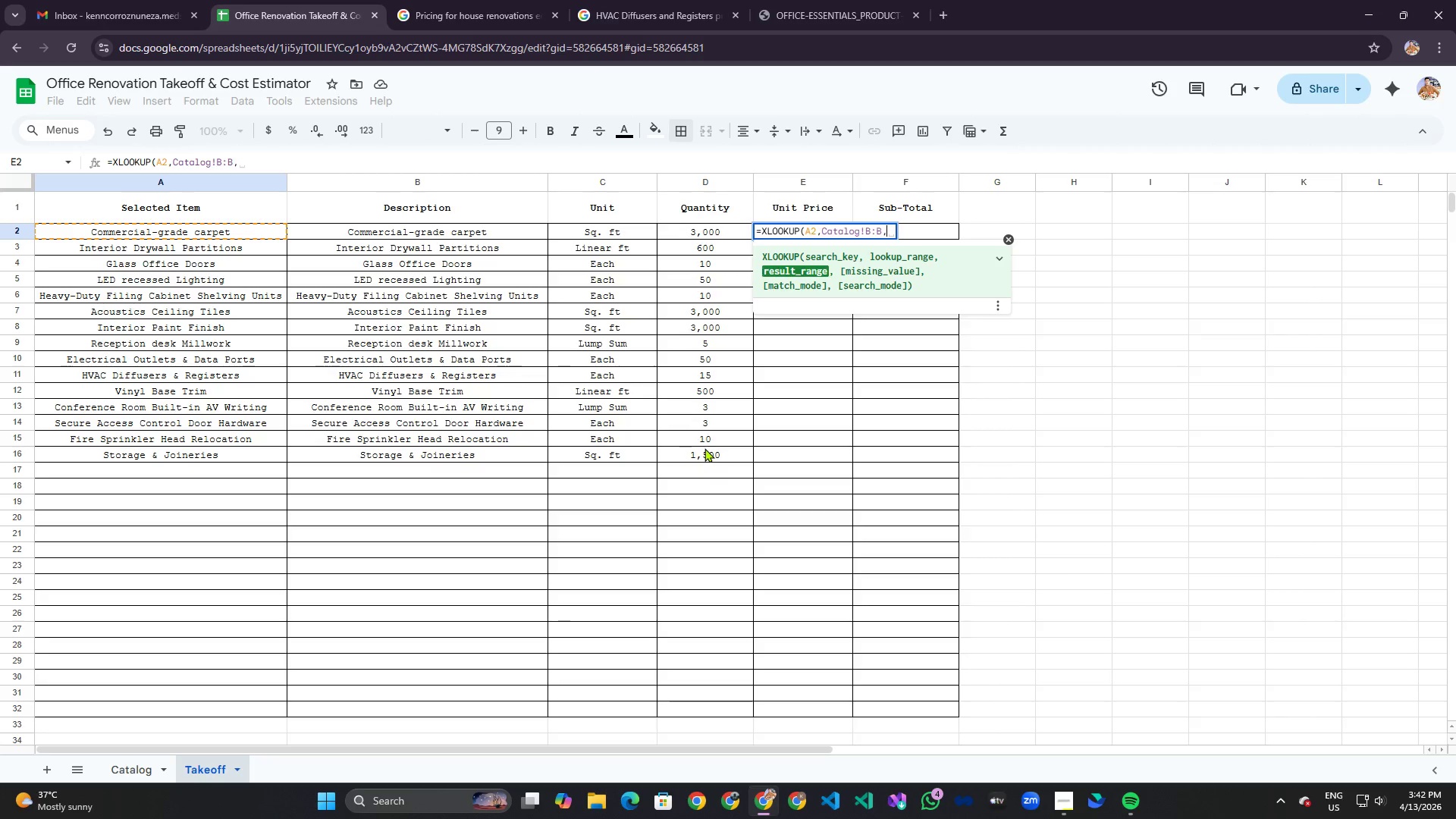 
wait(5.86)
 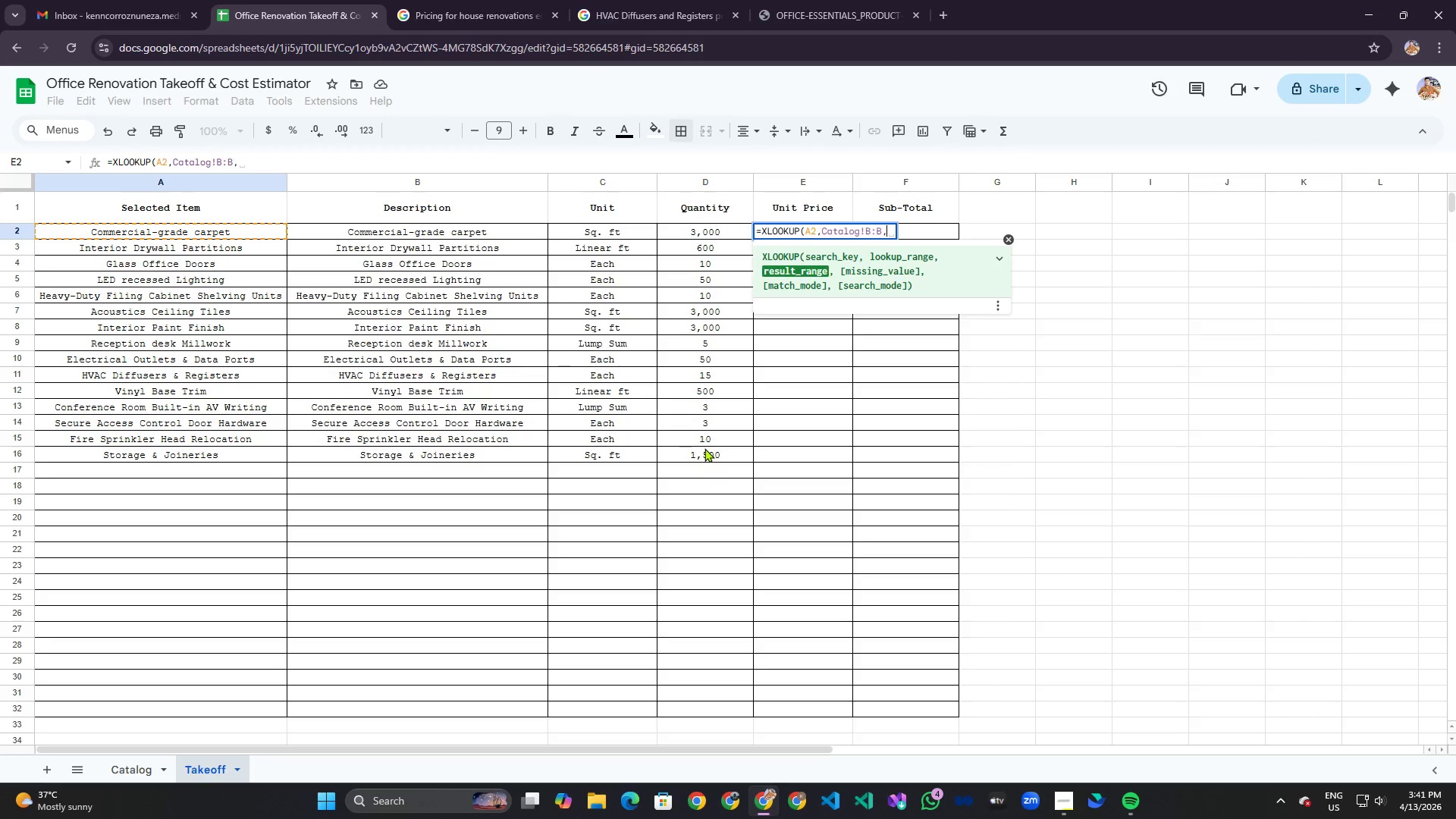 
type(Catalog)
 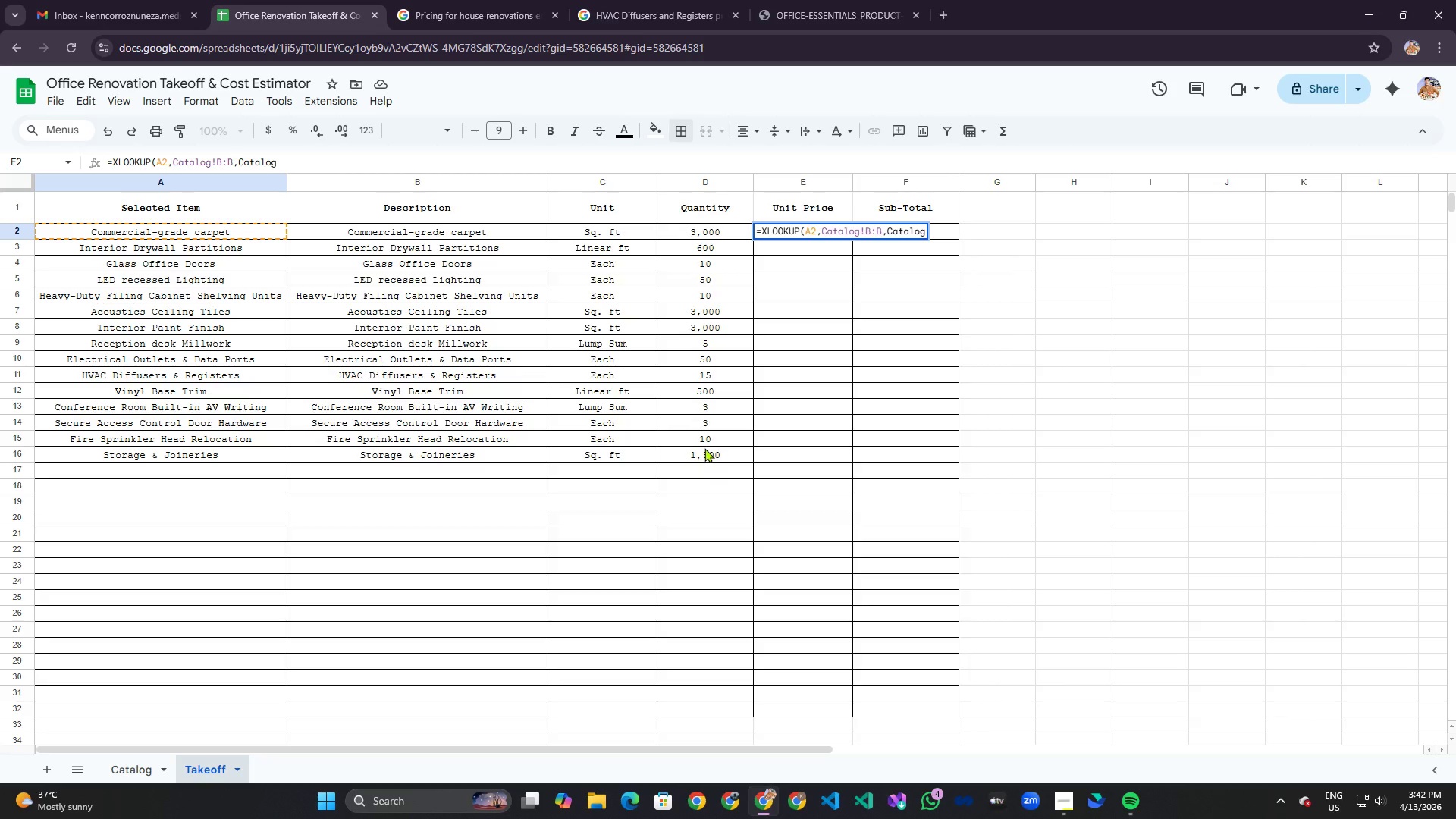 
key(Shift+1)
 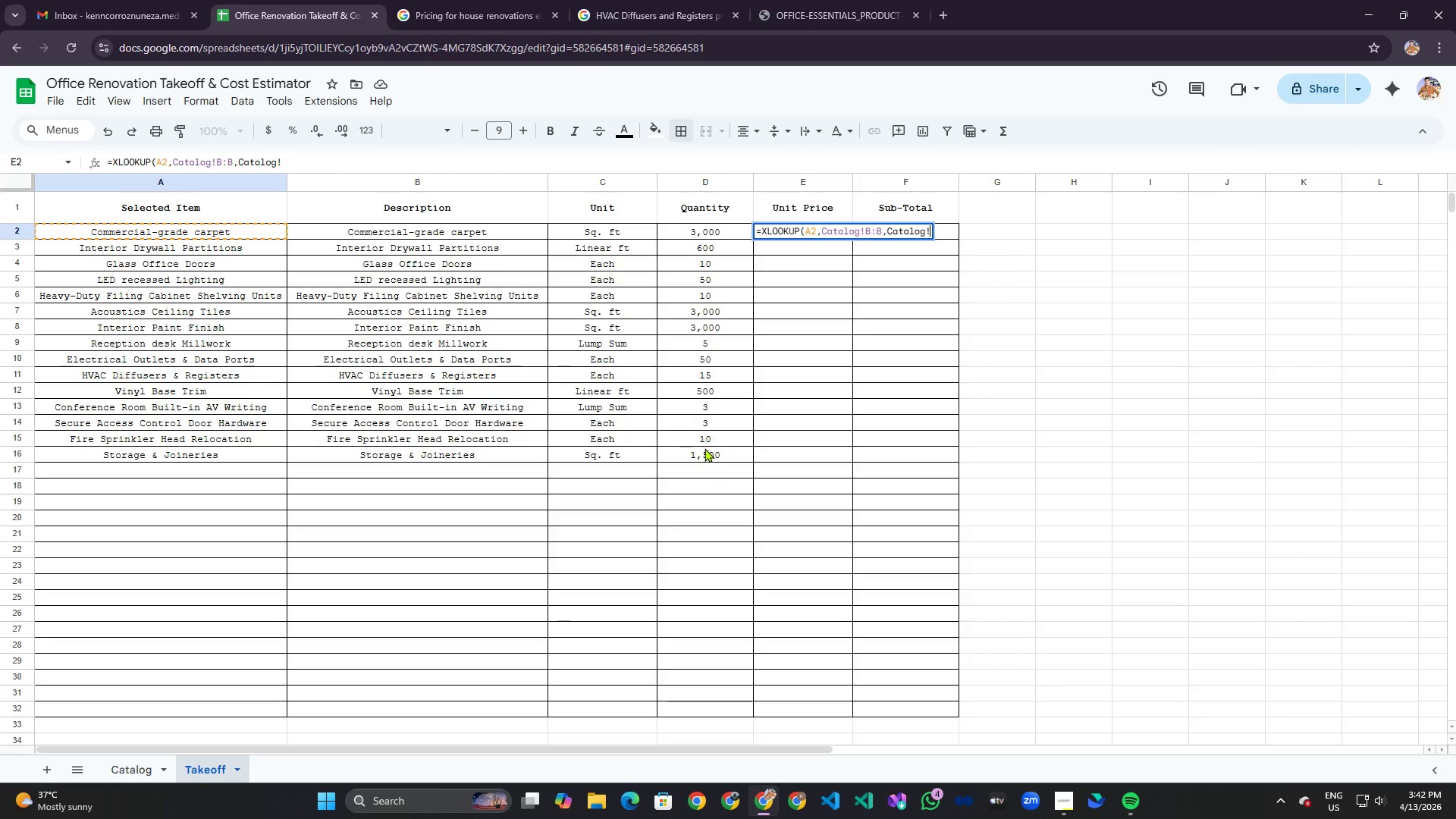 
hold_key(key=ShiftRight, duration=0.52)
 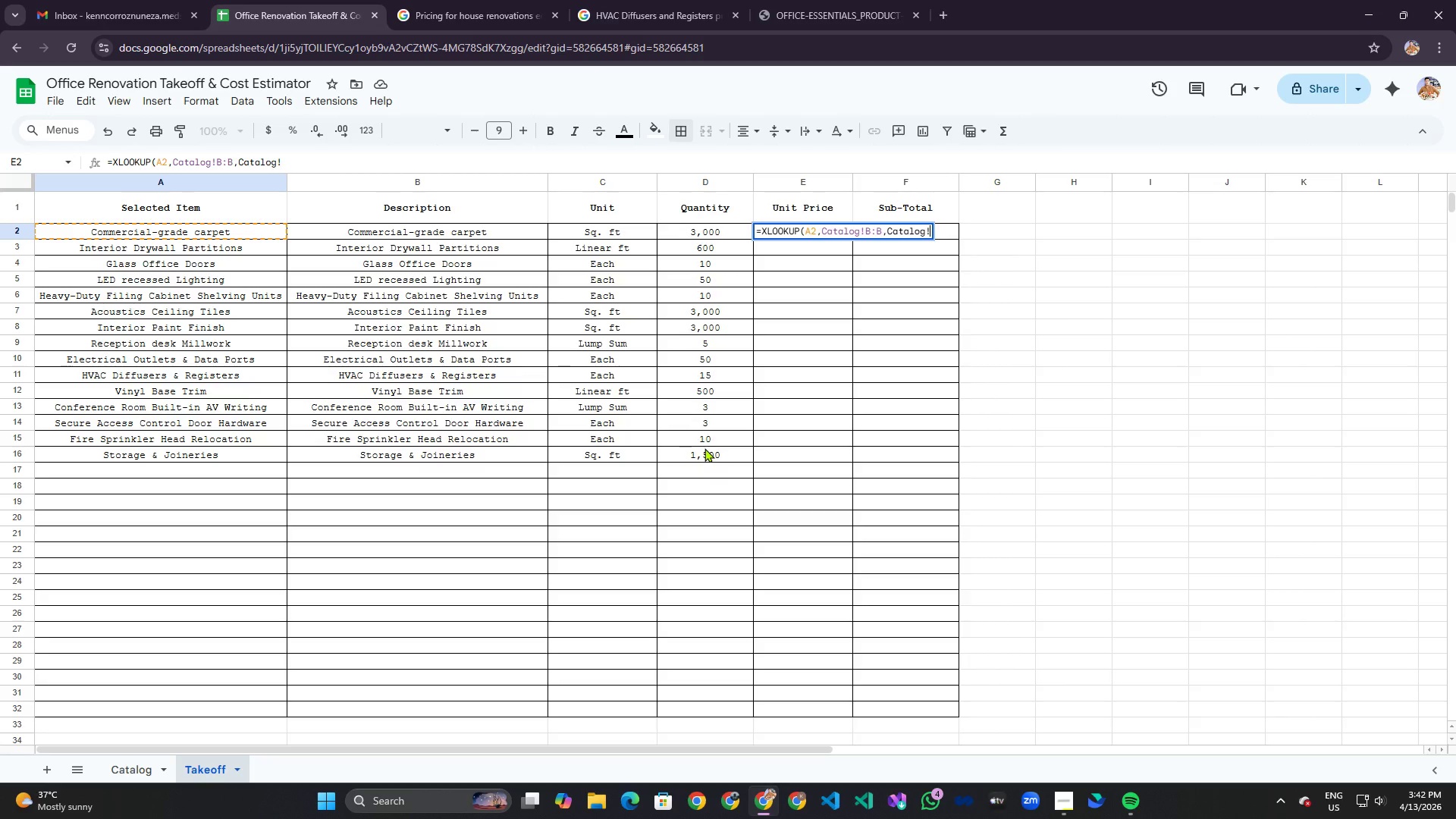 
key(Shift+ShiftRight)
 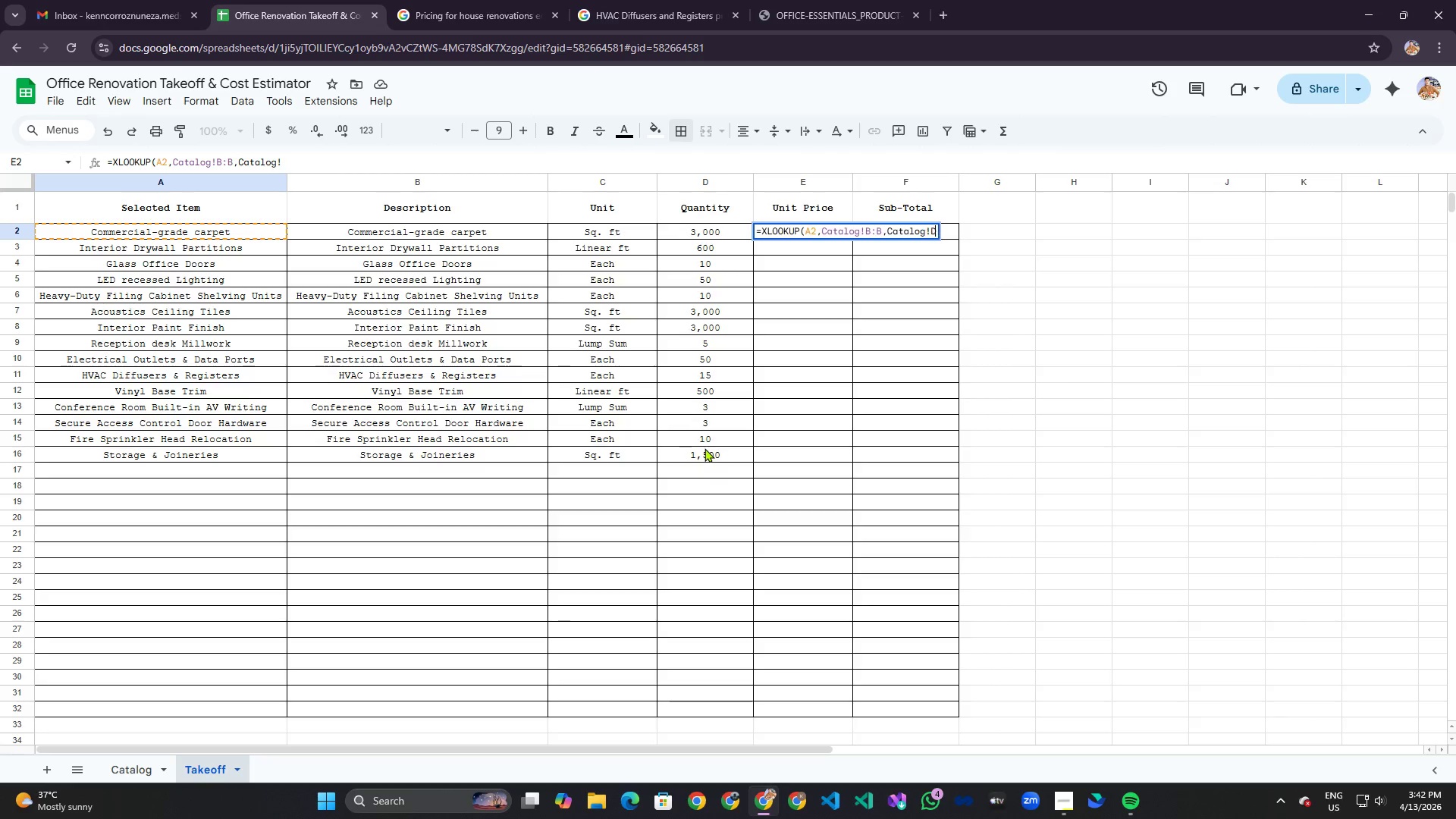 
key(Shift+D)
 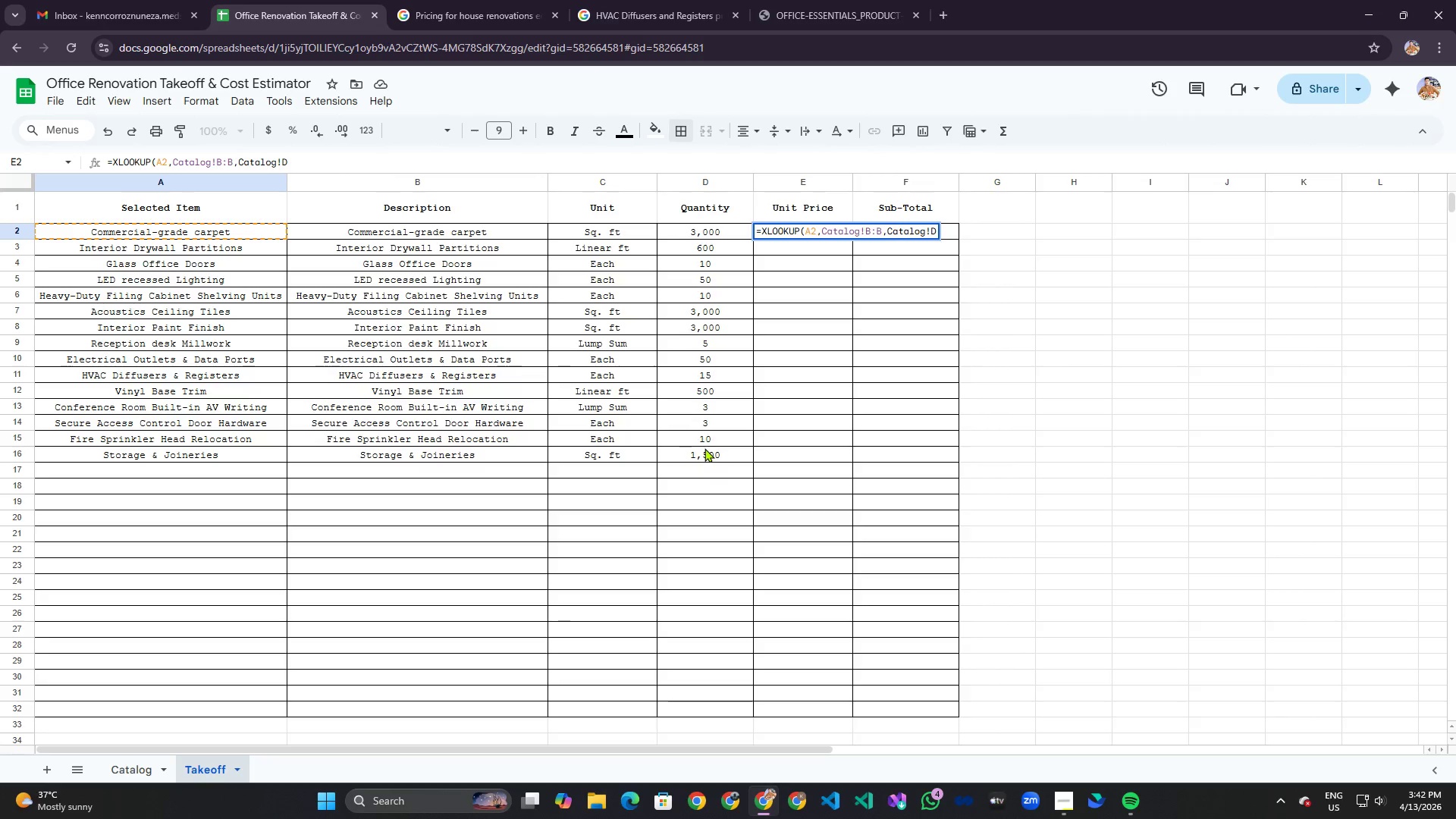 
key(Shift+Semicolon)
 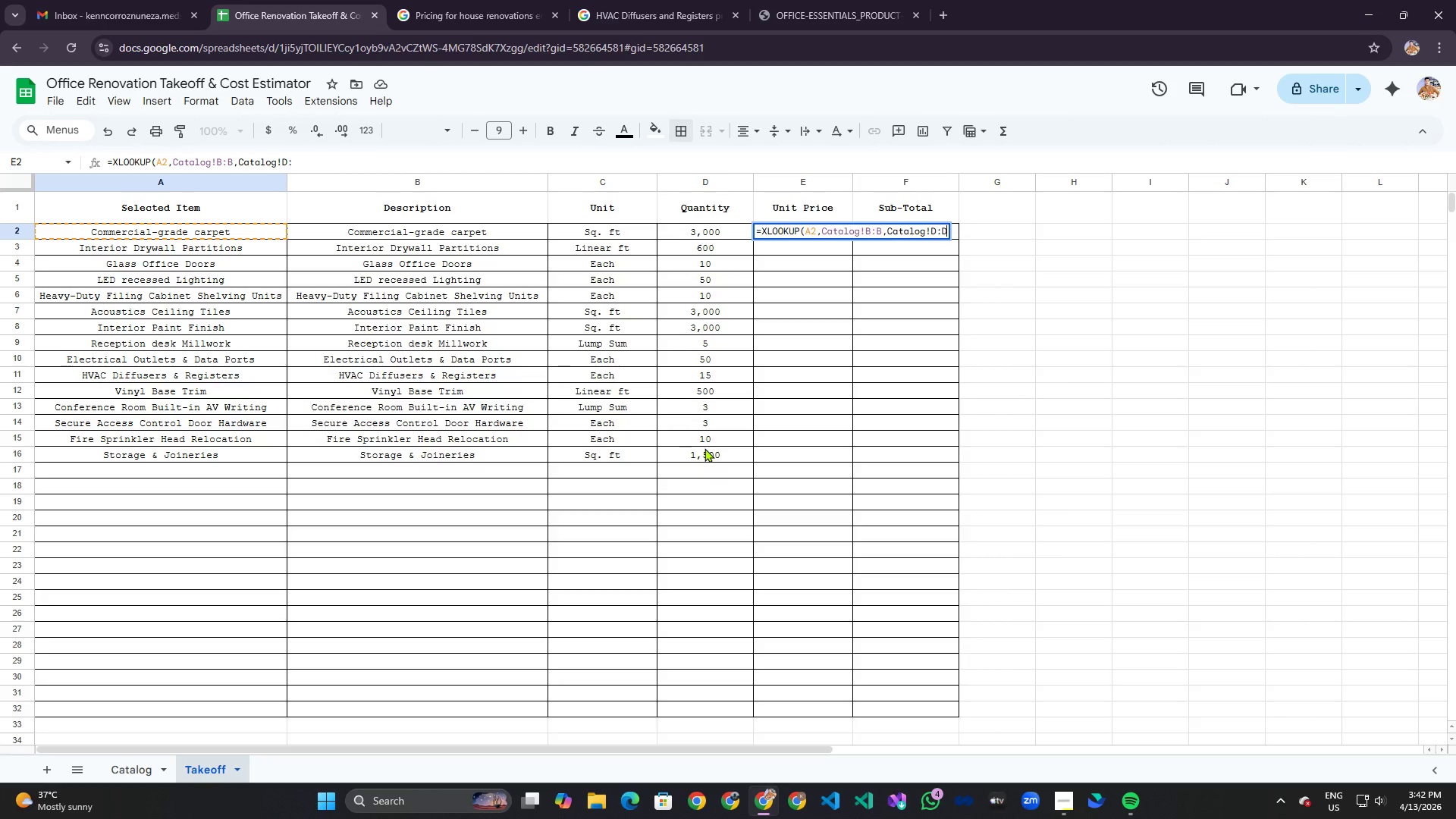 
key(Shift+D)
 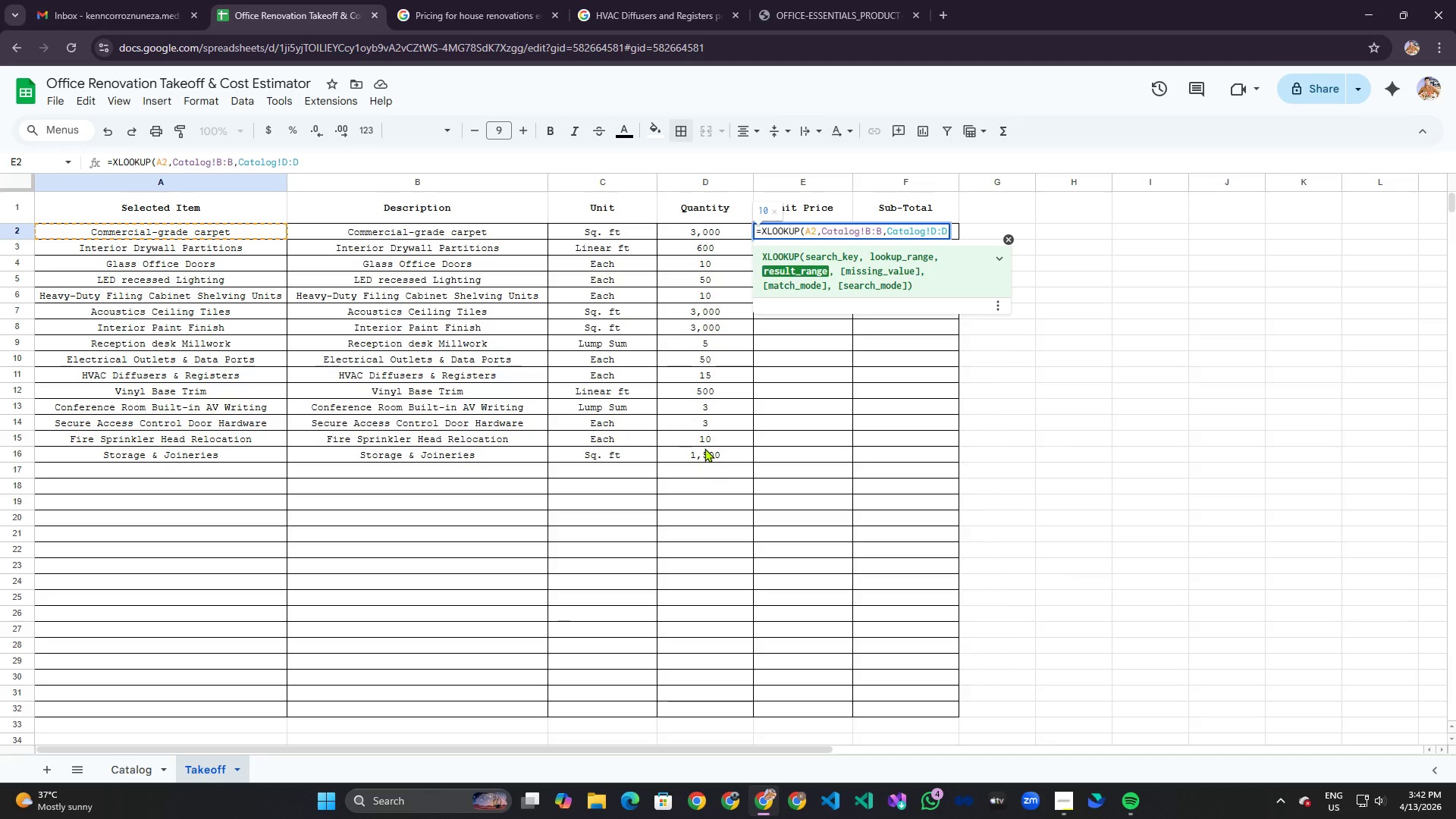 
key(Comma)
 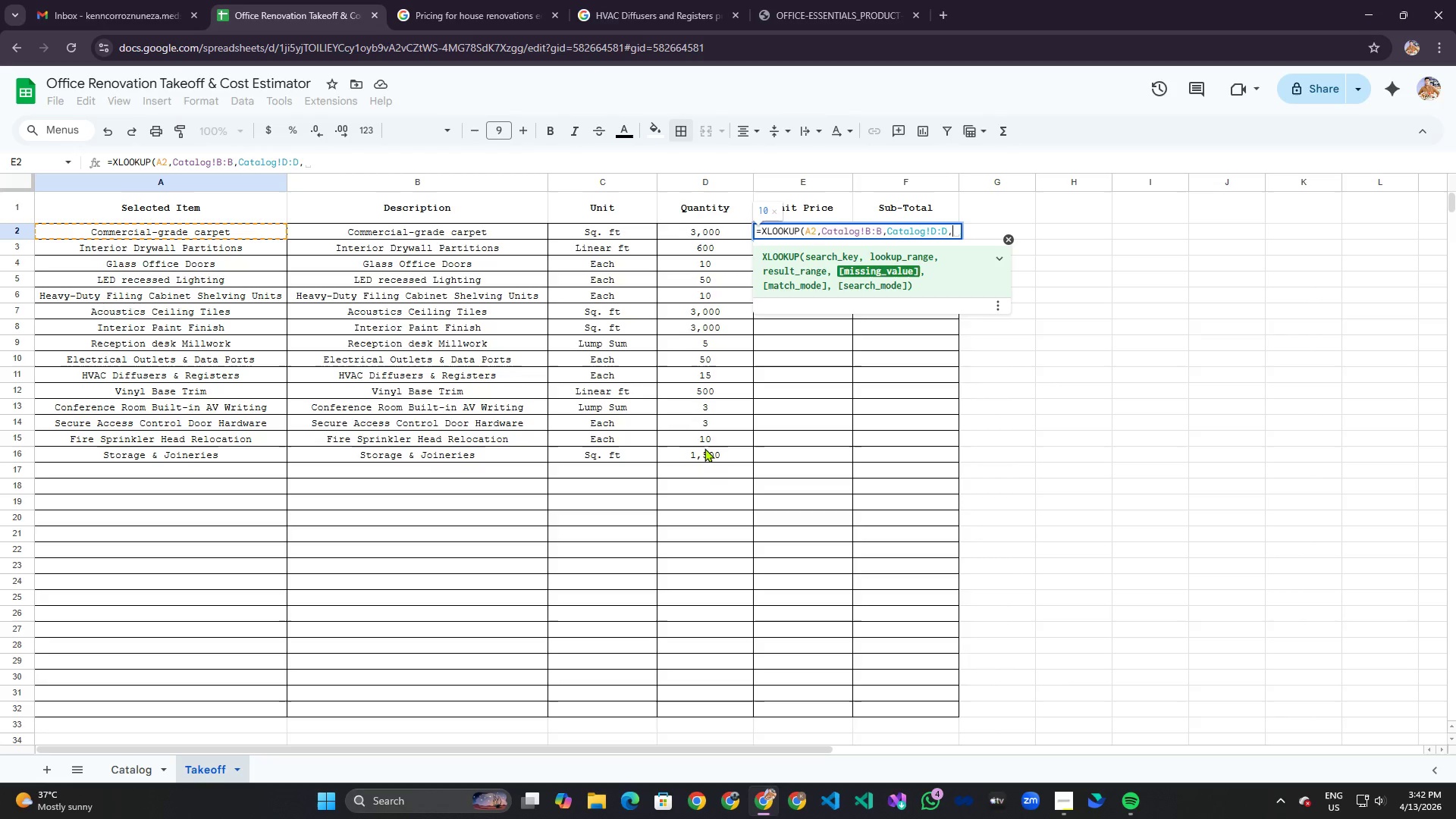 
key(0)
 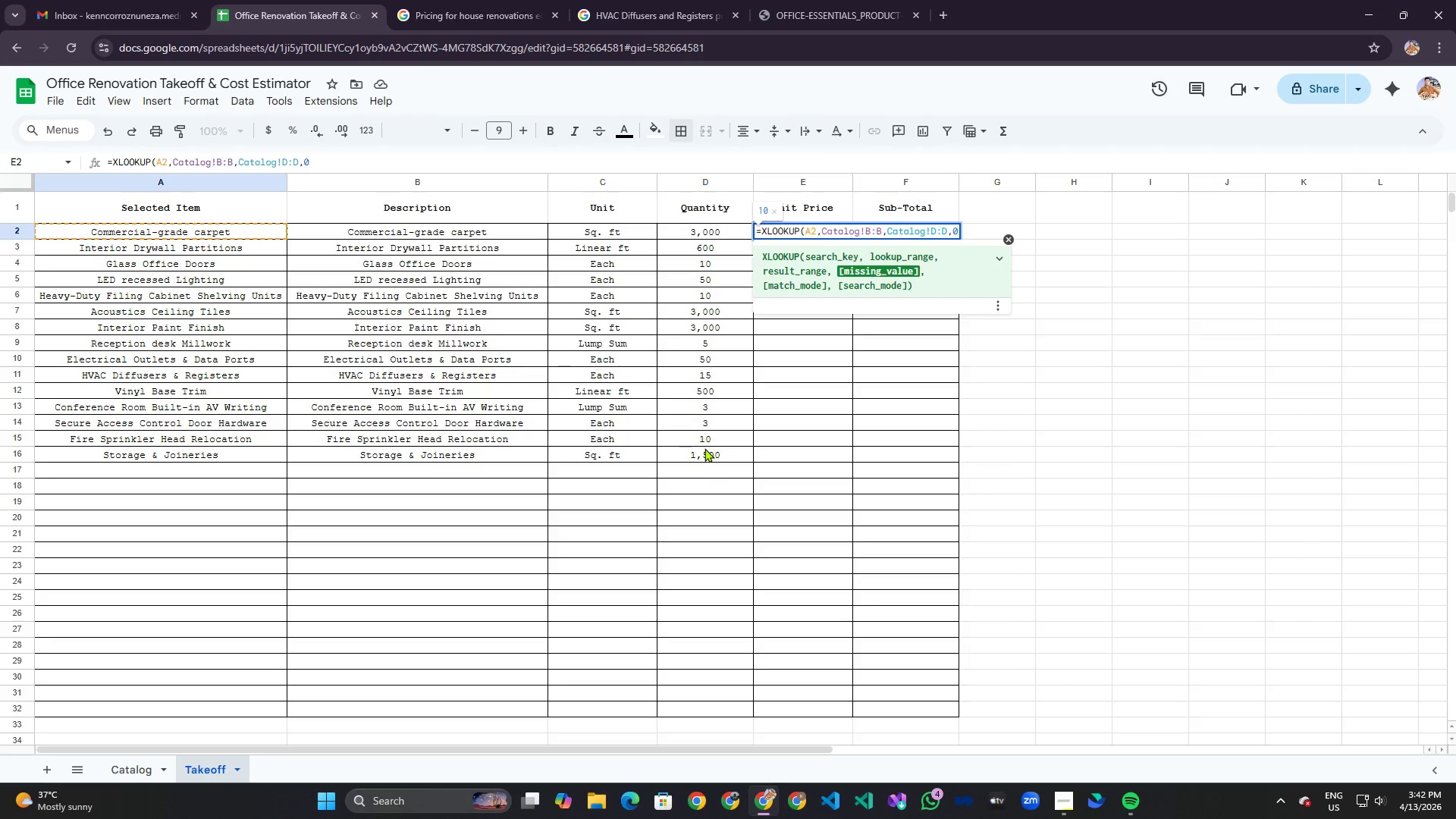 
key(Enter)
 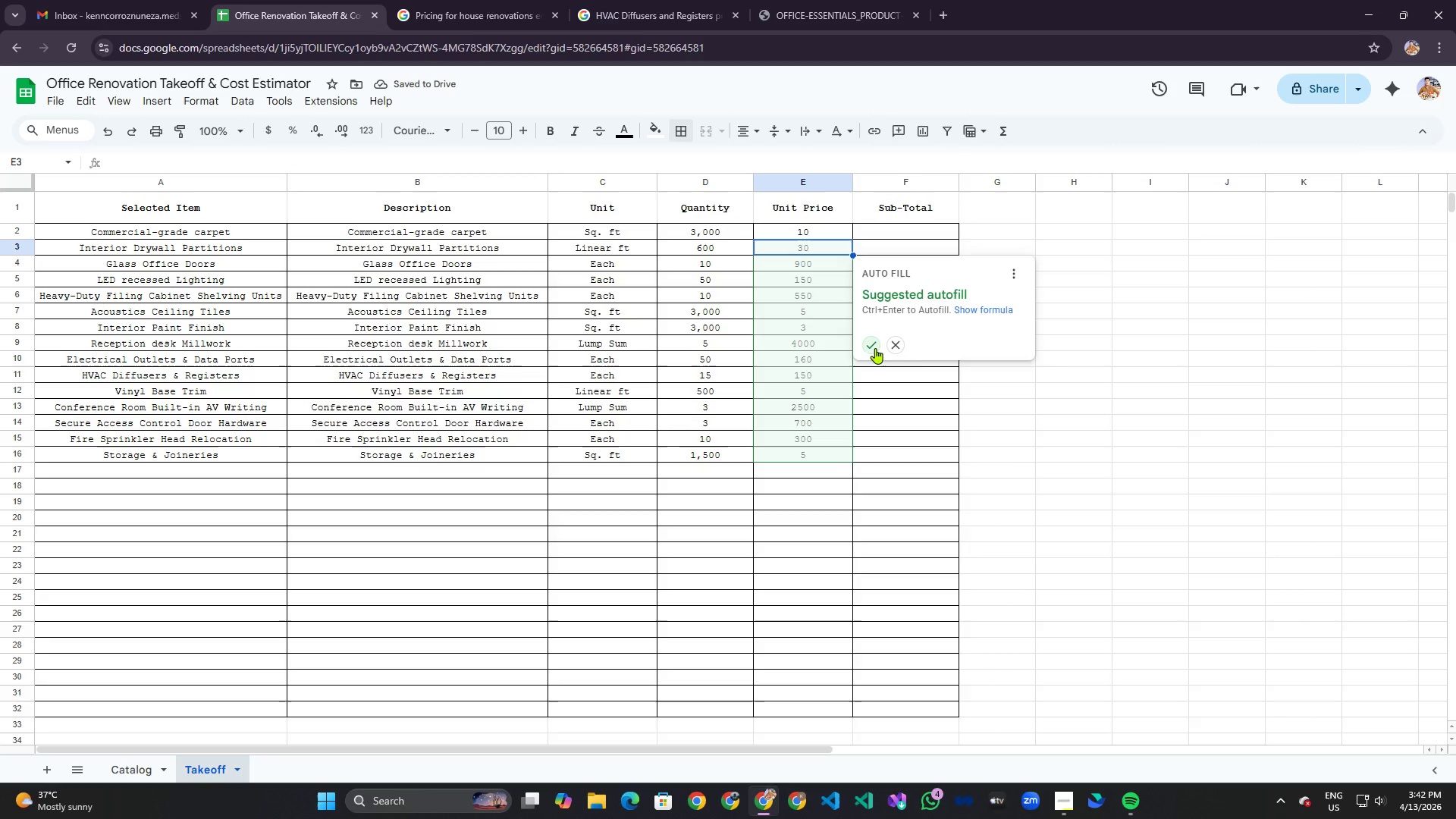 
left_click([873, 346])
 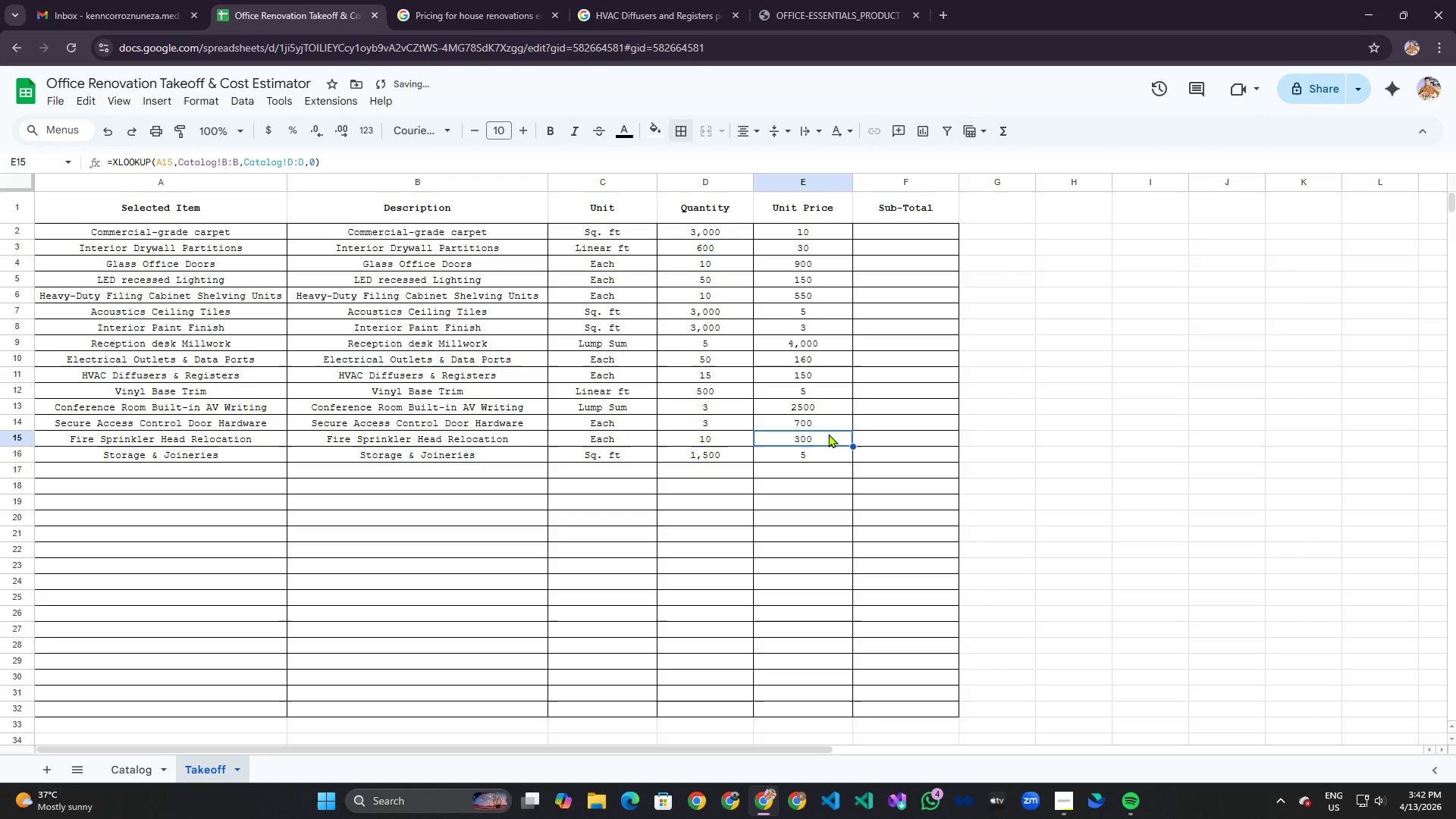 
double_click([827, 452])
 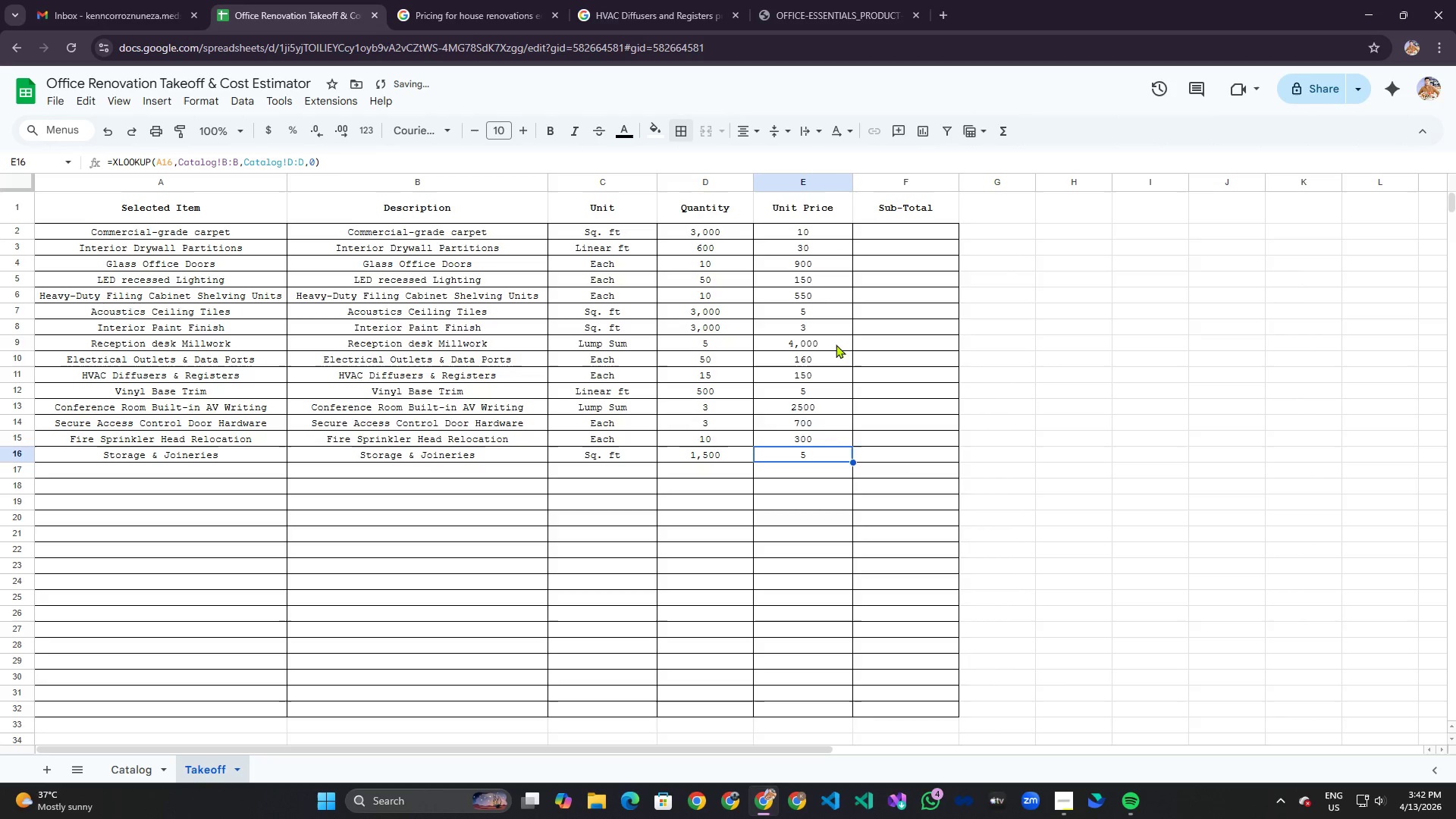 
triple_click([831, 334])
 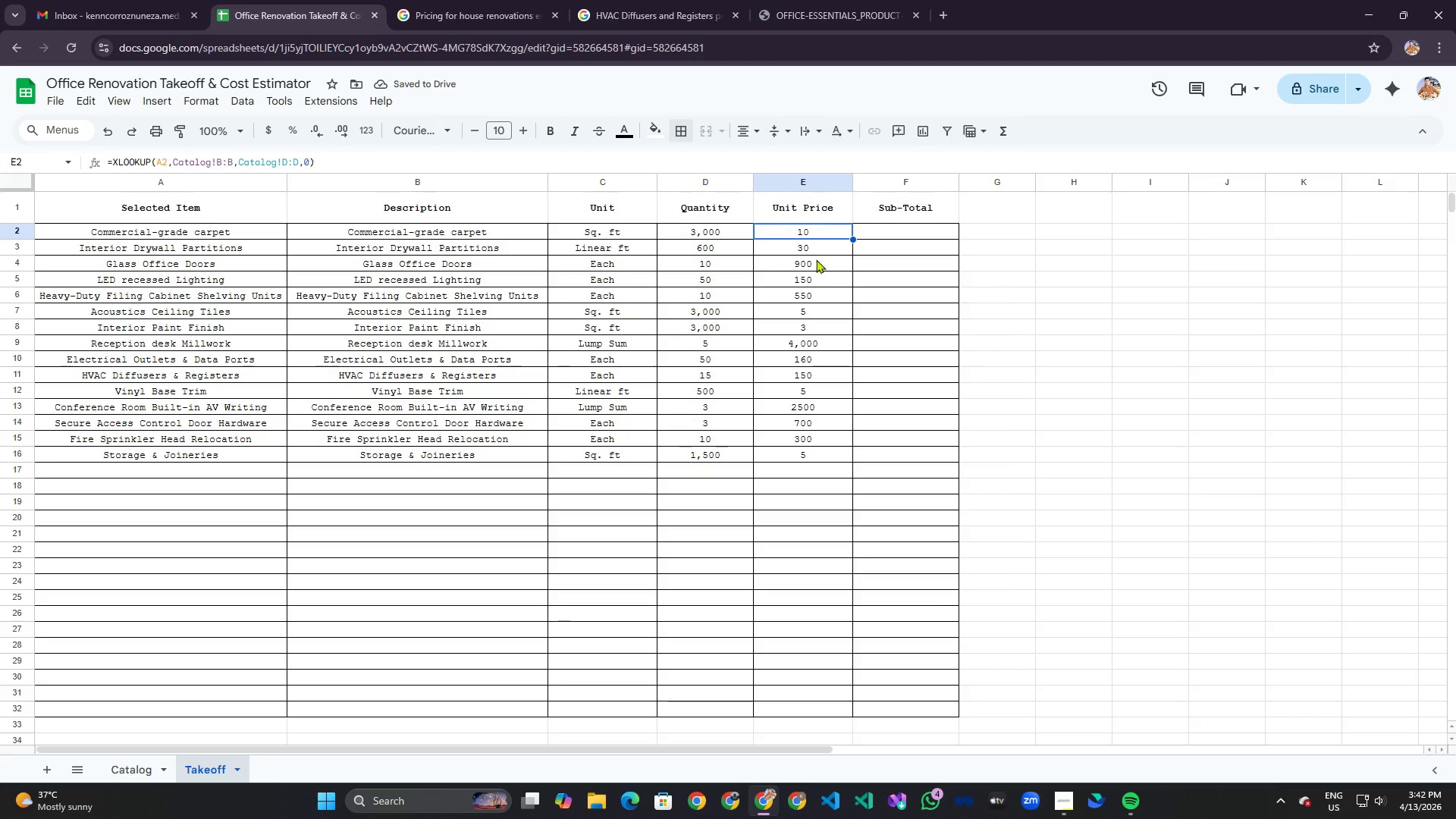 
double_click([817, 299])
 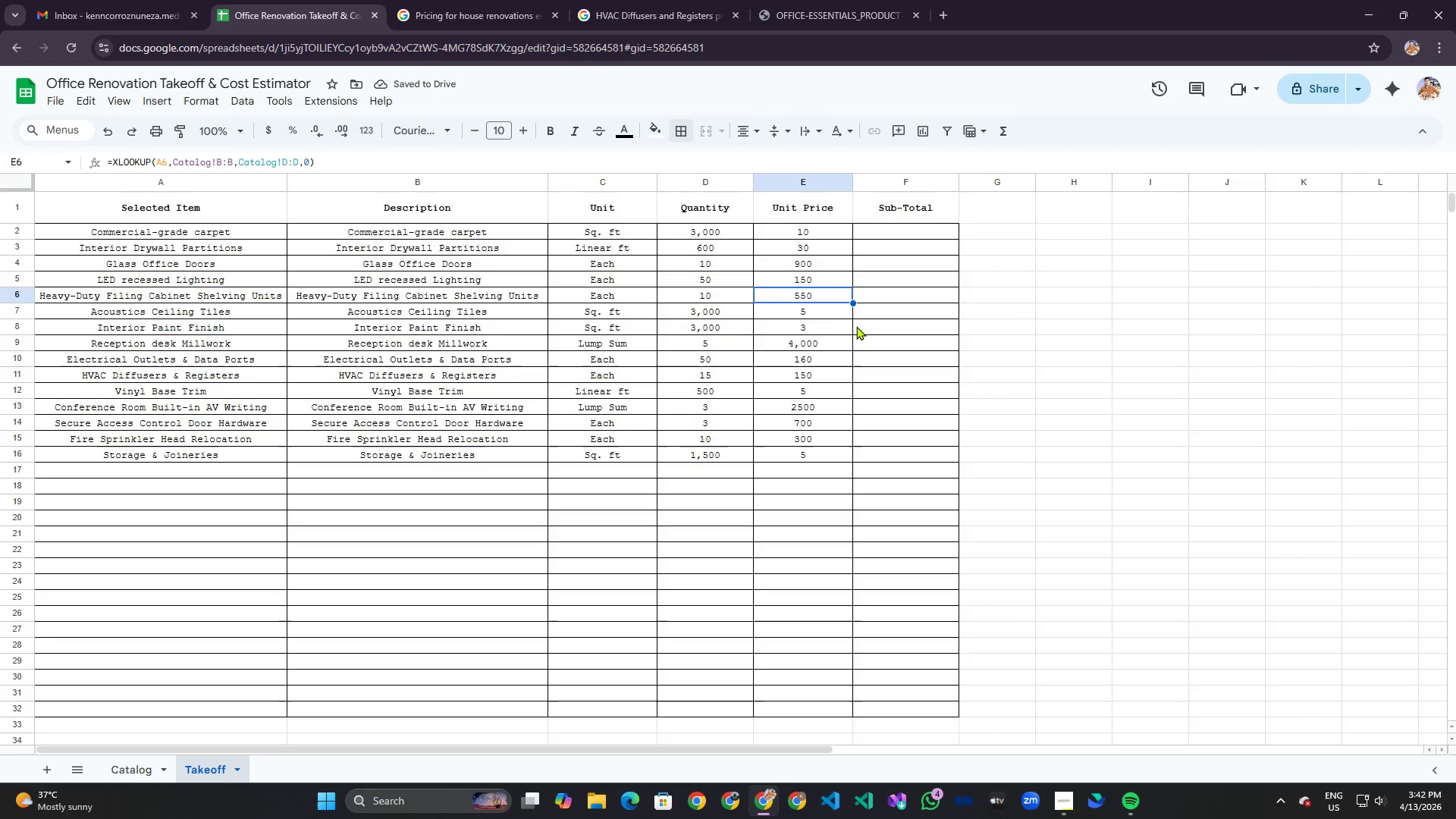 
double_click([820, 246])
 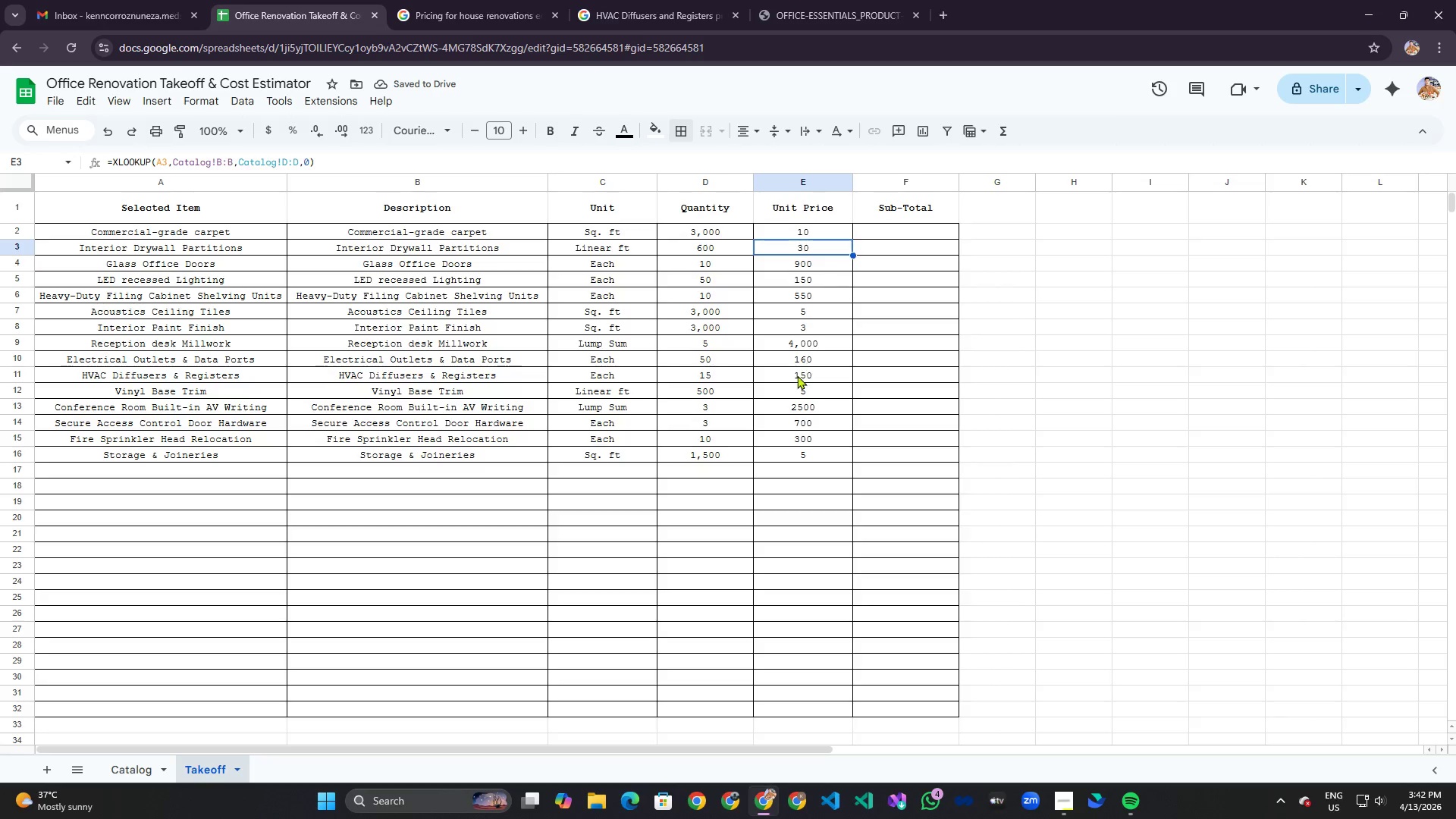 
triple_click([796, 375])
 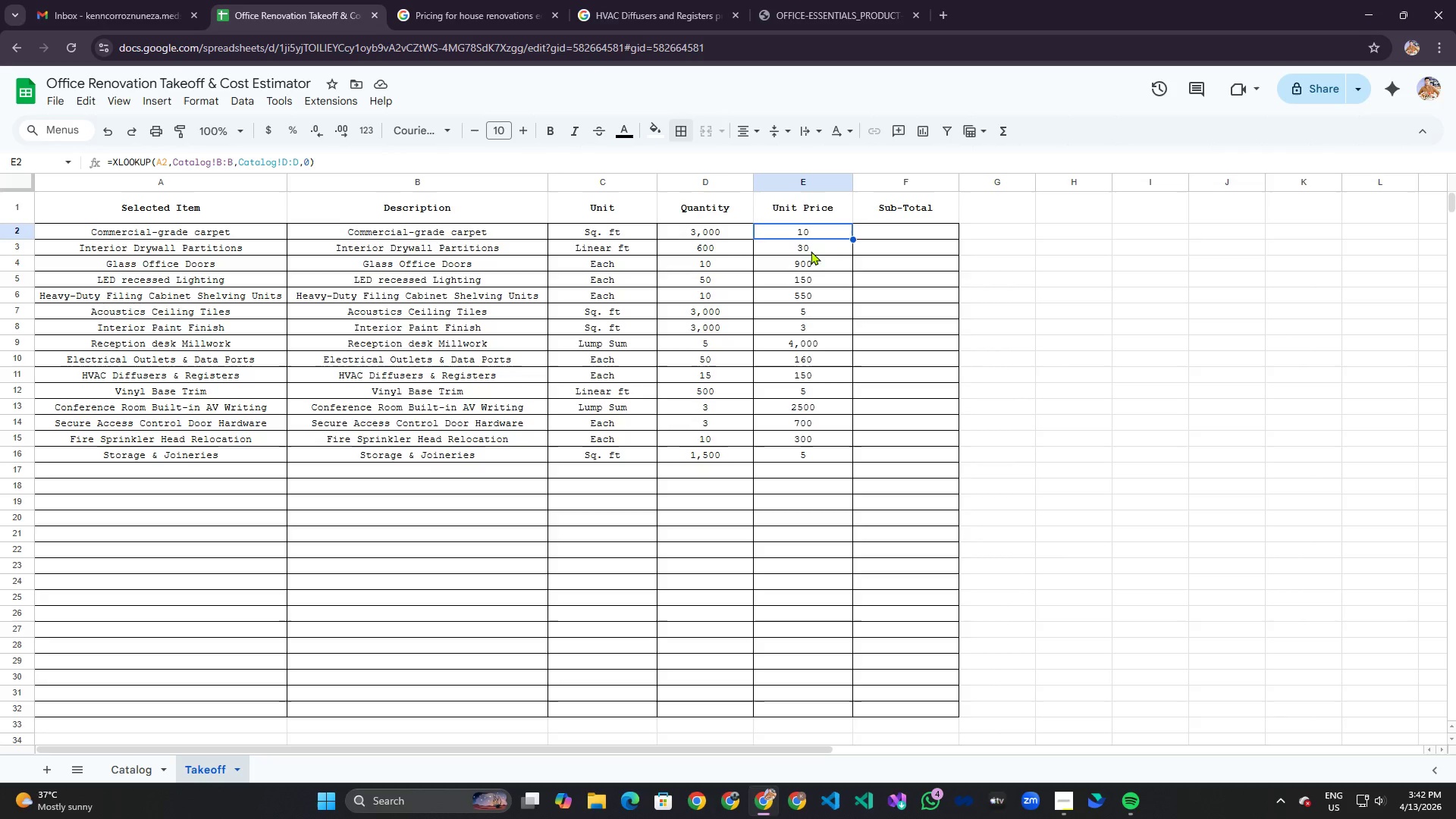 
left_click_drag(start_coordinate=[815, 259], to_coordinate=[815, 255])
 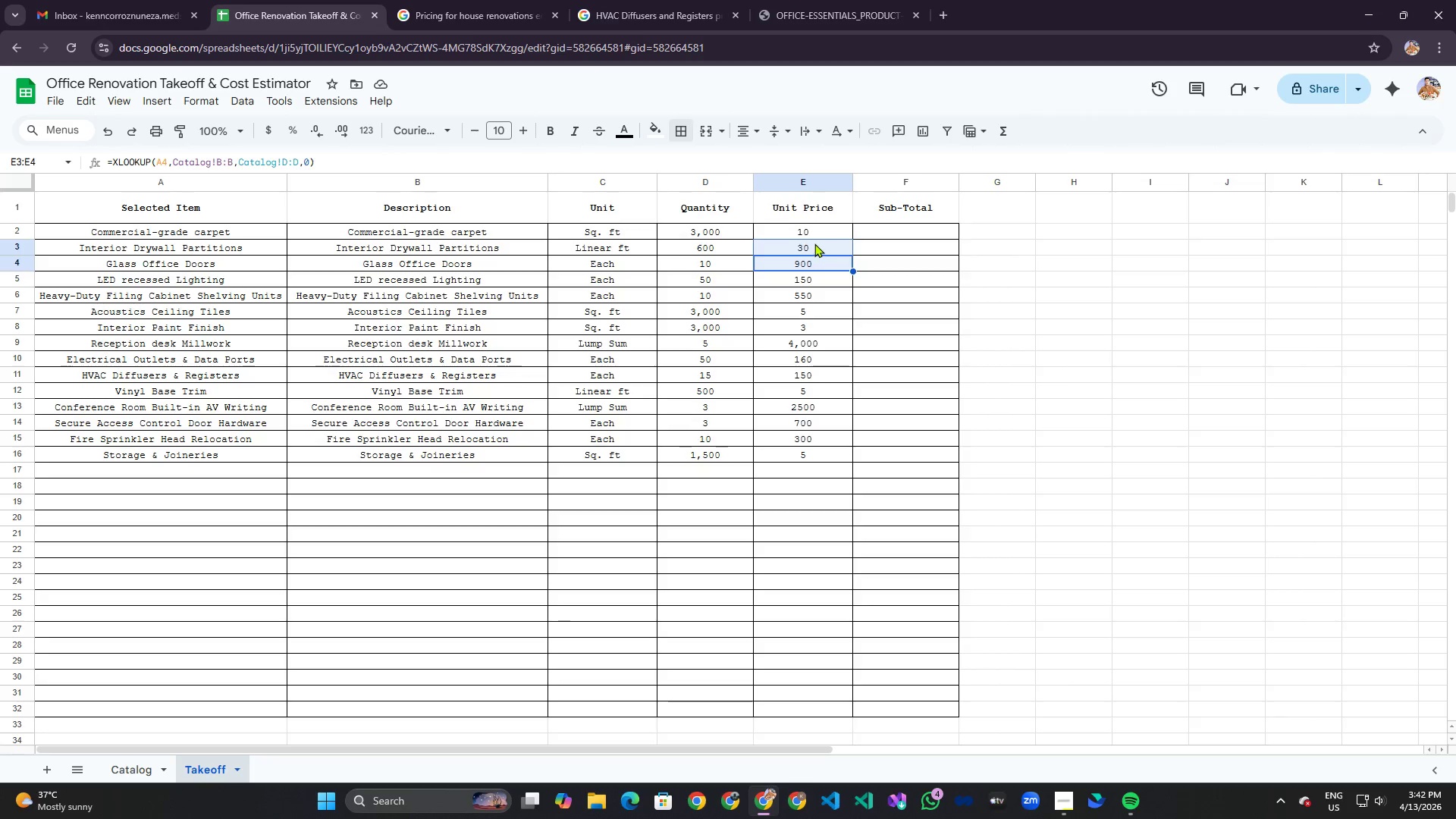 
triple_click([814, 243])
 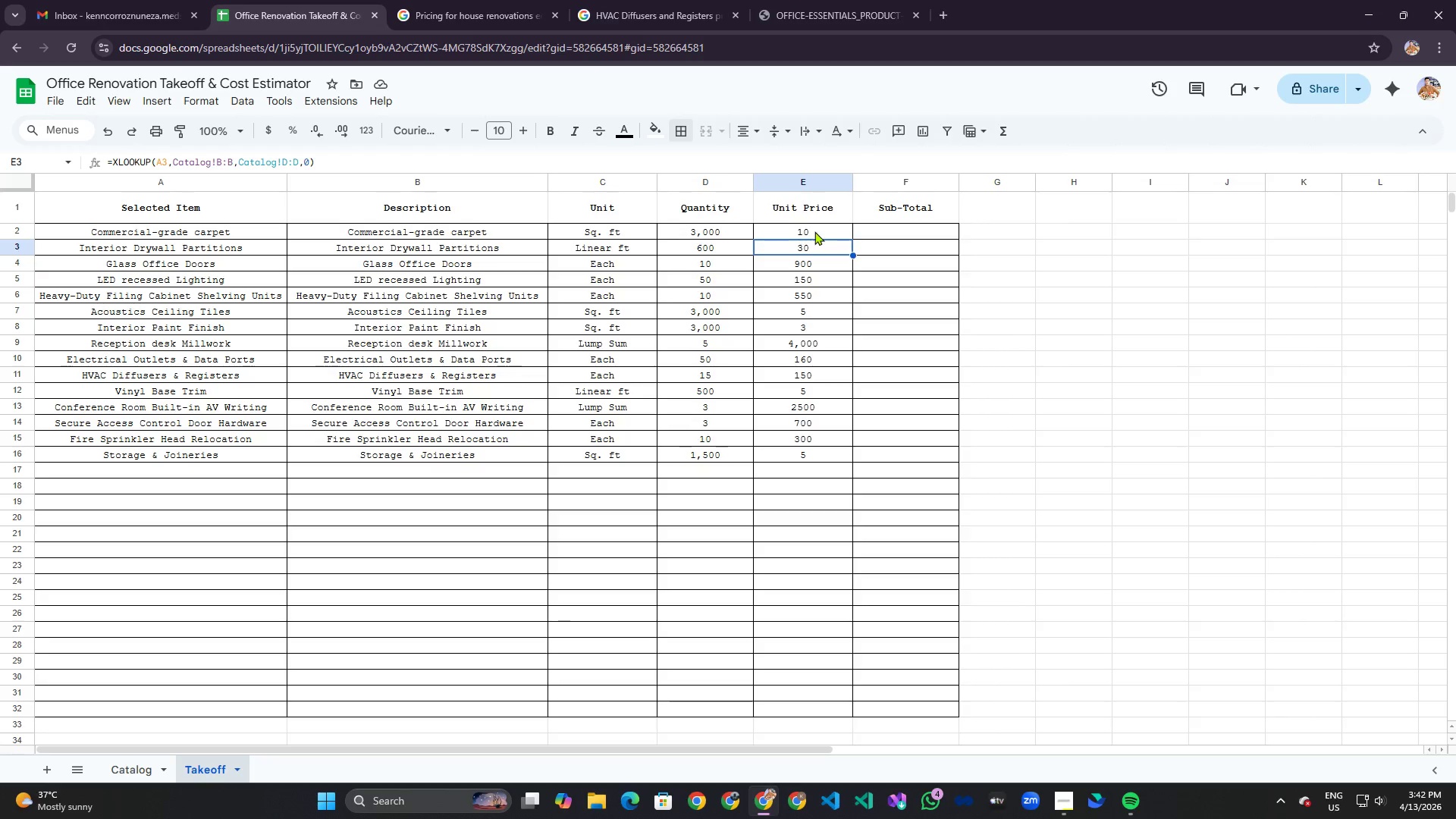 
triple_click([814, 230])
 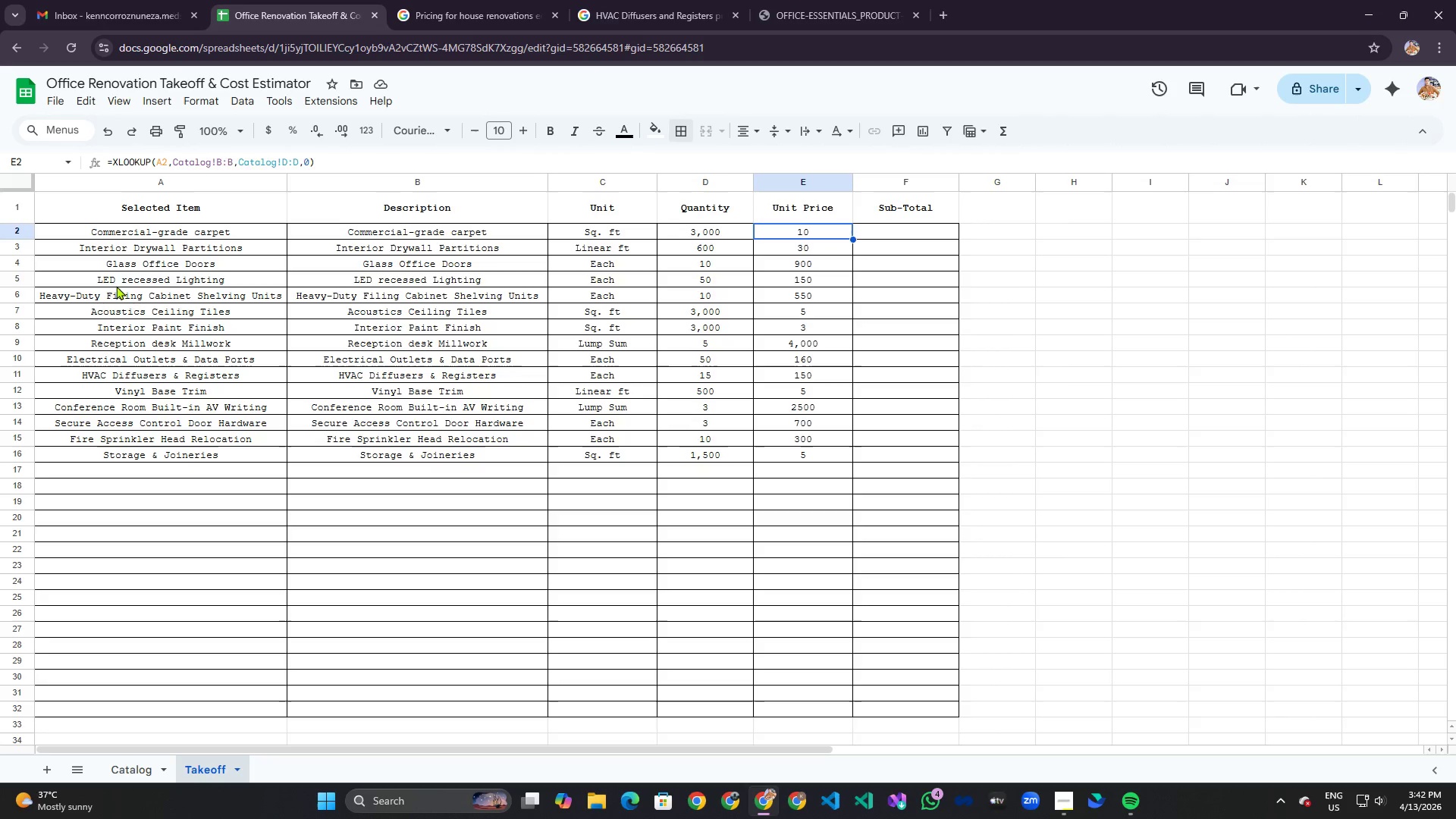 
left_click_drag(start_coordinate=[102, 281], to_coordinate=[678, 438])
 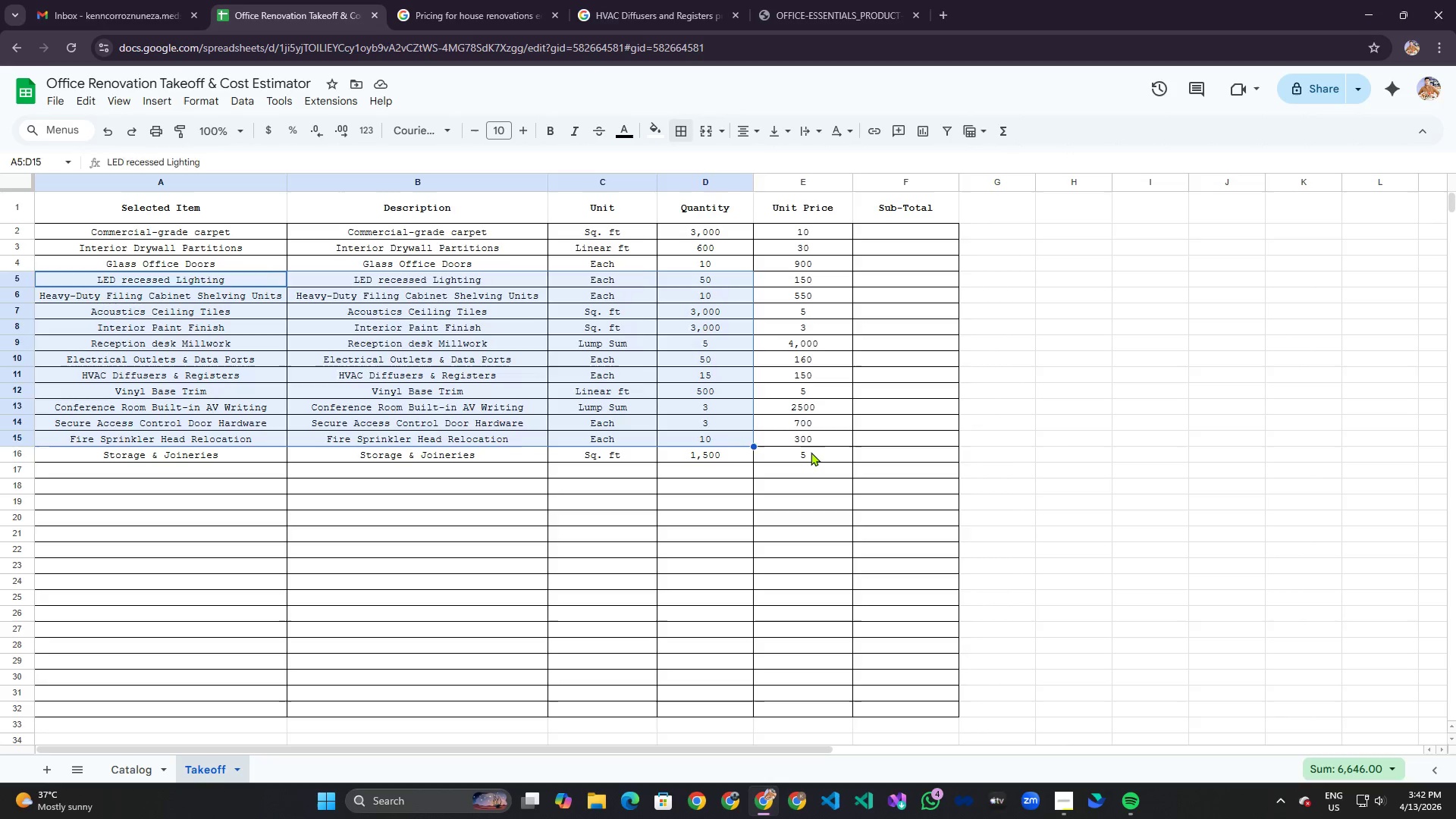 
left_click([811, 452])
 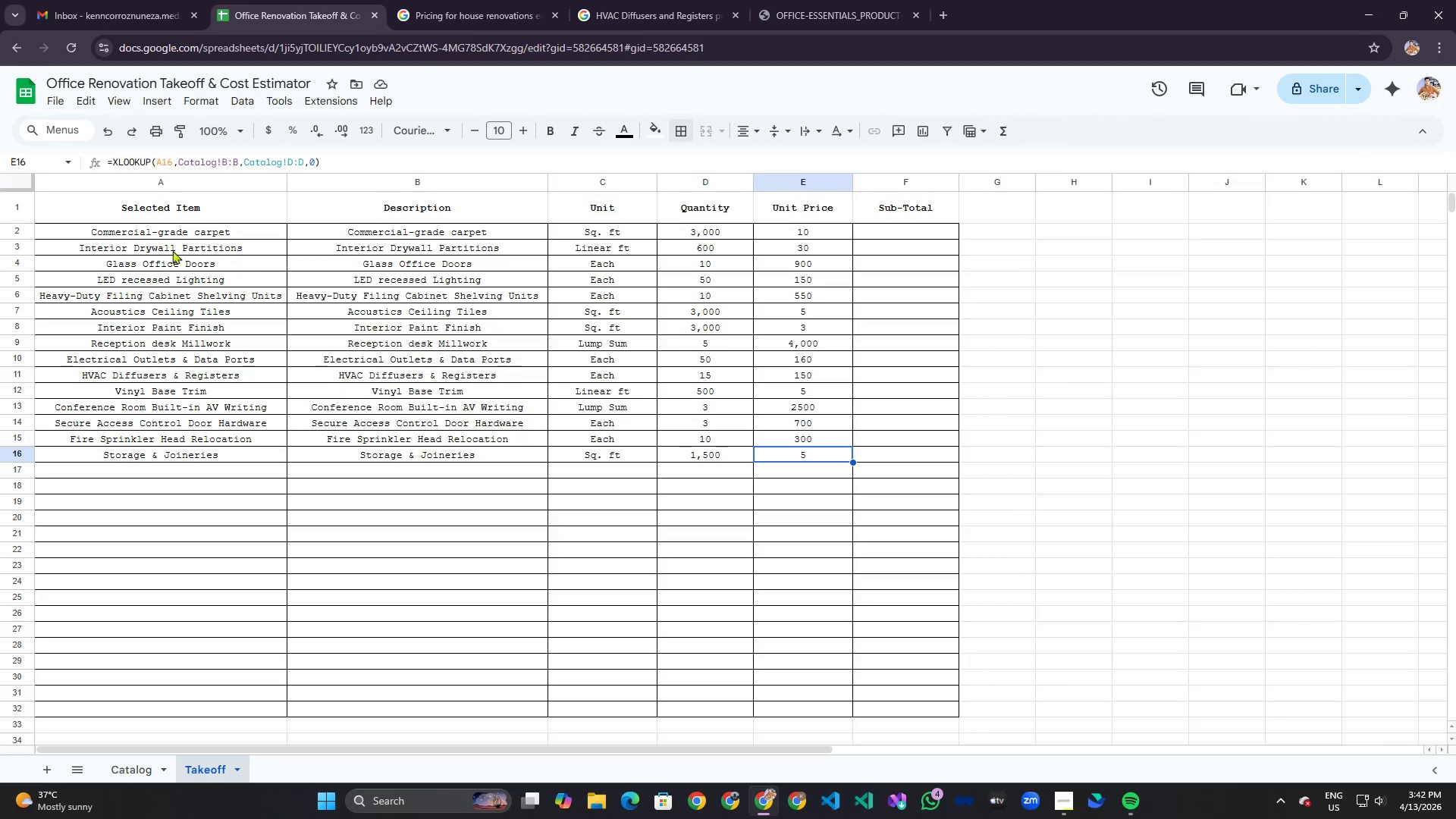 
left_click_drag(start_coordinate=[128, 230], to_coordinate=[894, 455])
 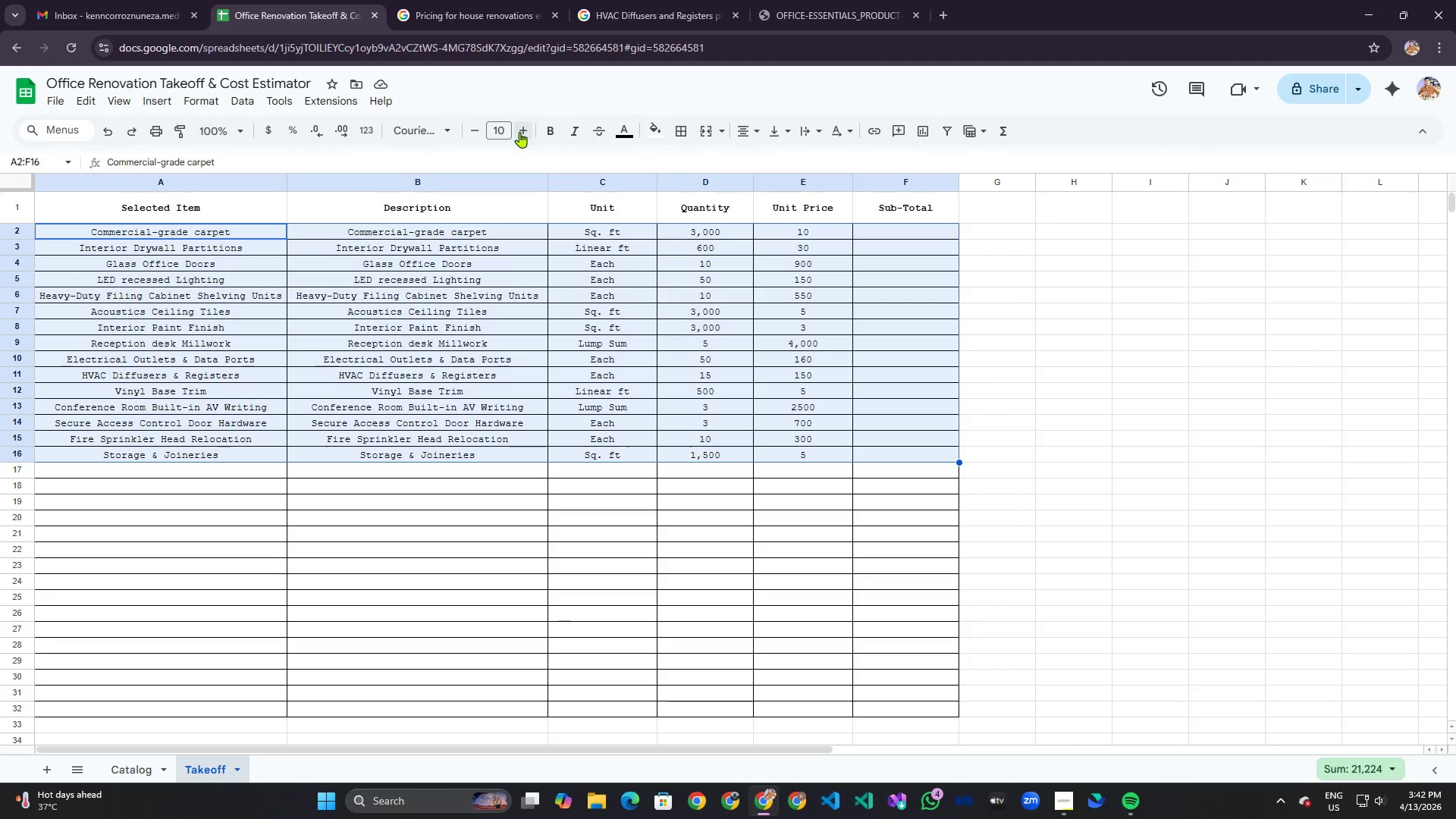 
left_click([519, 132])
 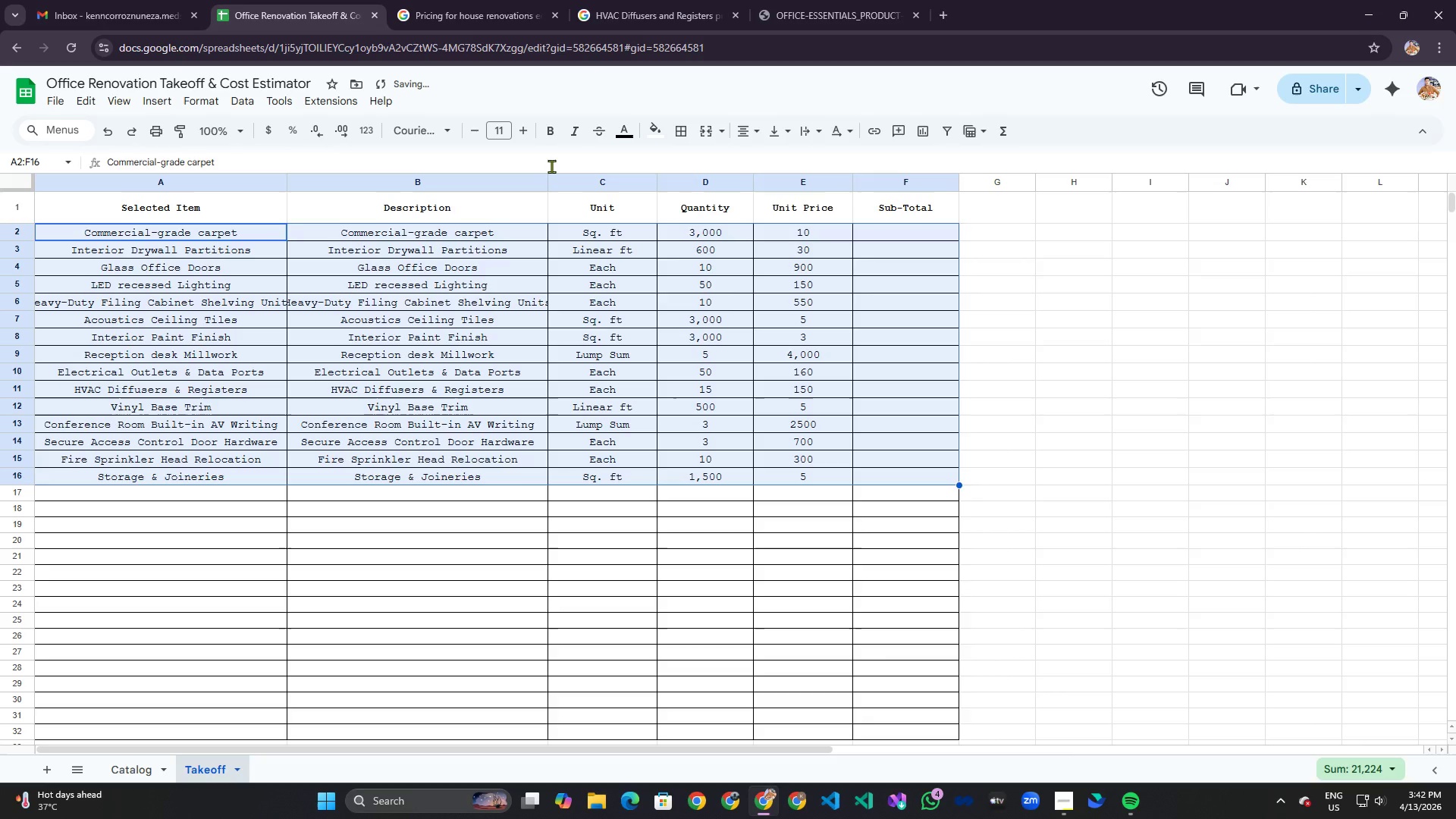 
key(Control+ControlLeft)
 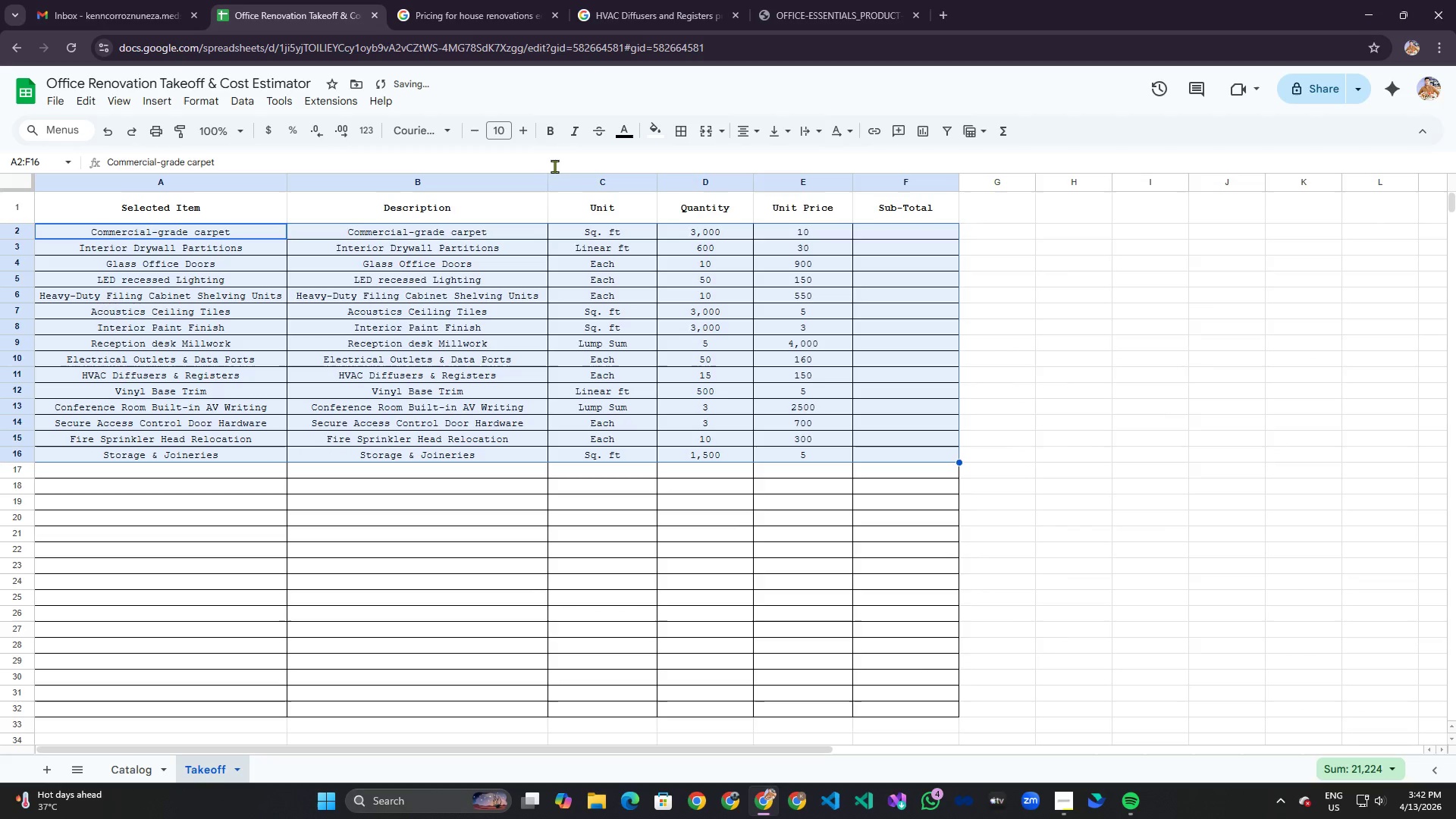 
key(Control+Z)
 